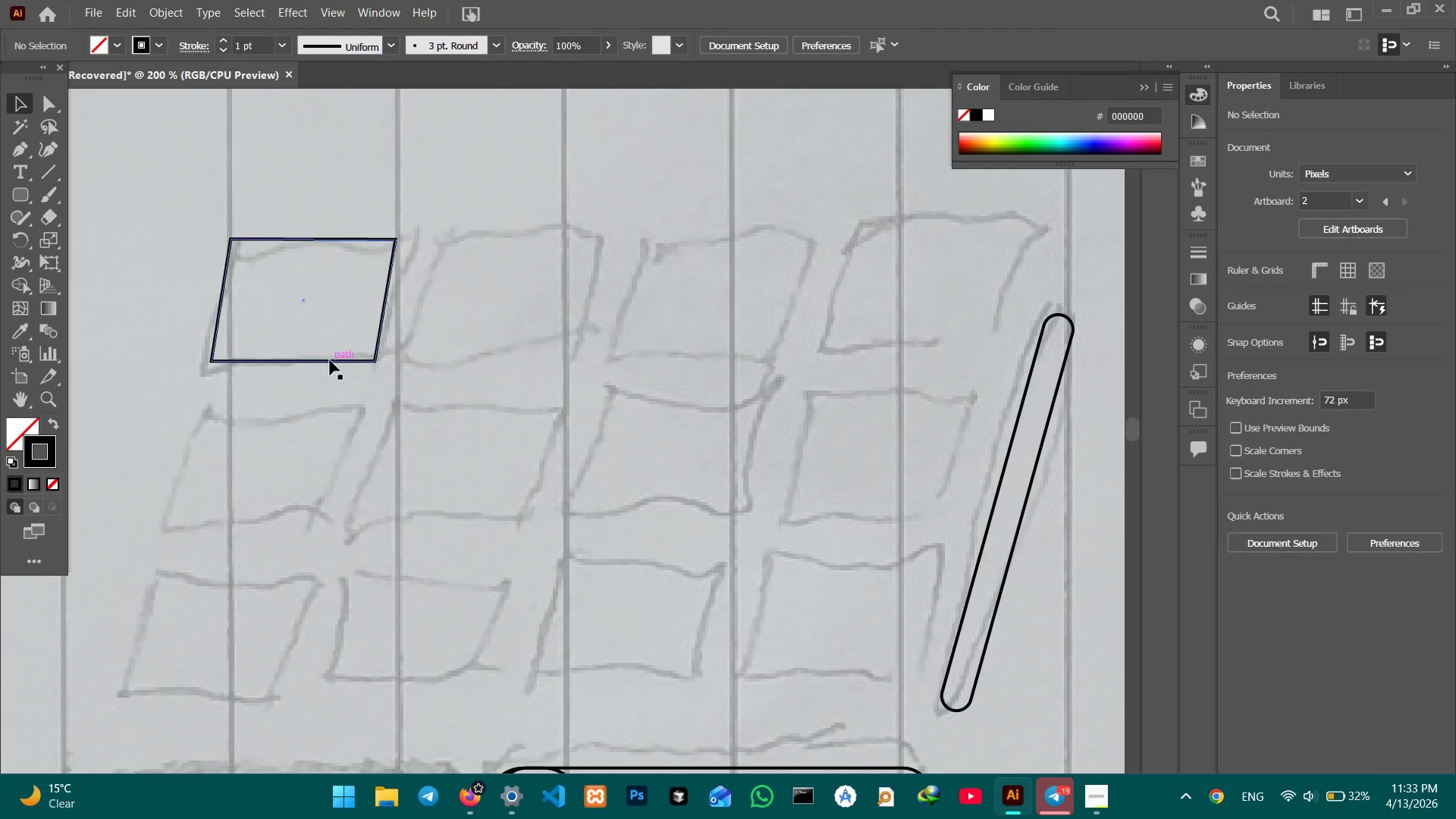 
left_click([330, 360])
 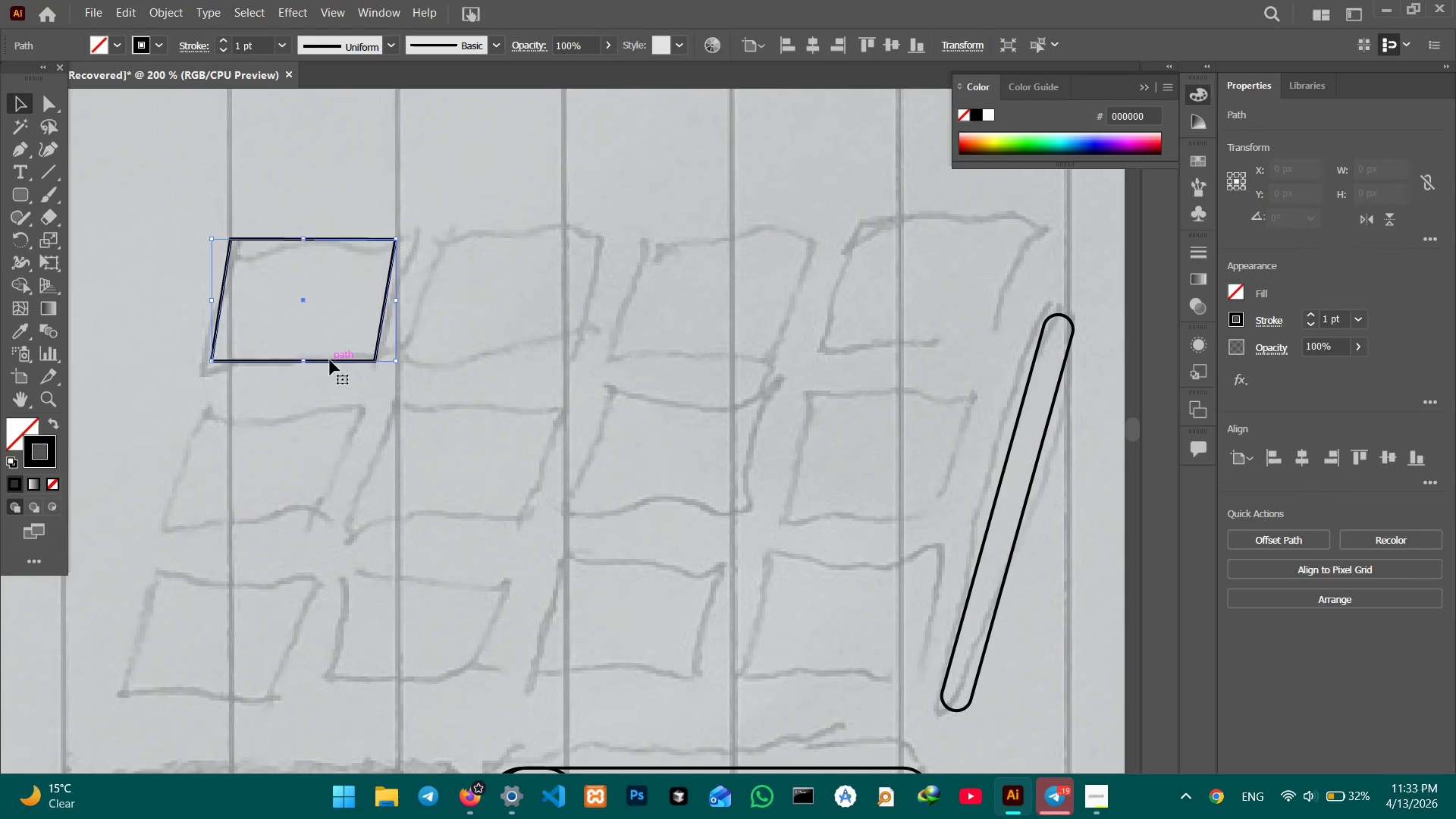 
key(Control+C)
 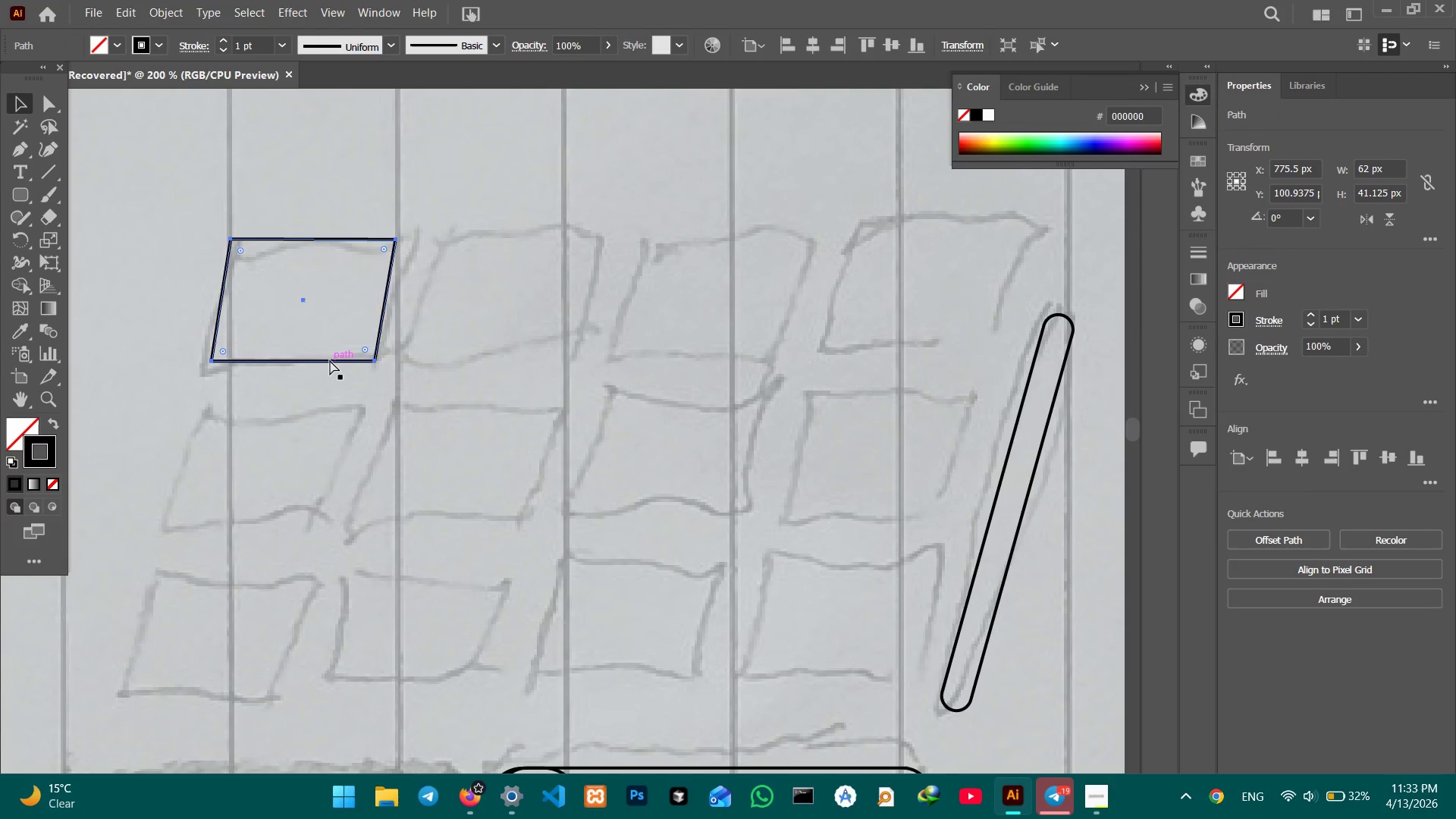 
key(Control+V)
 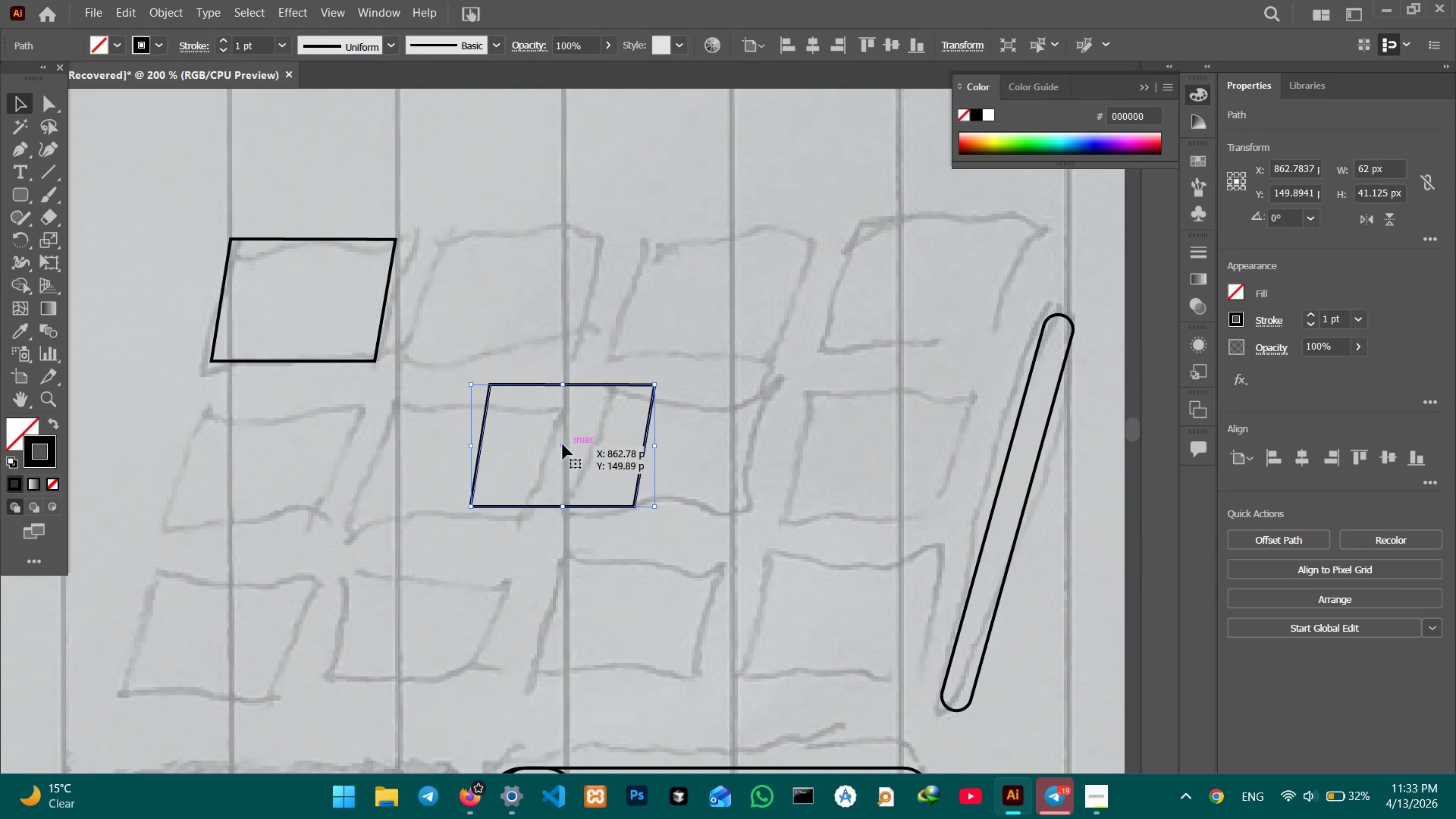 
left_click_drag(start_coordinate=[563, 447], to_coordinate=[504, 300])
 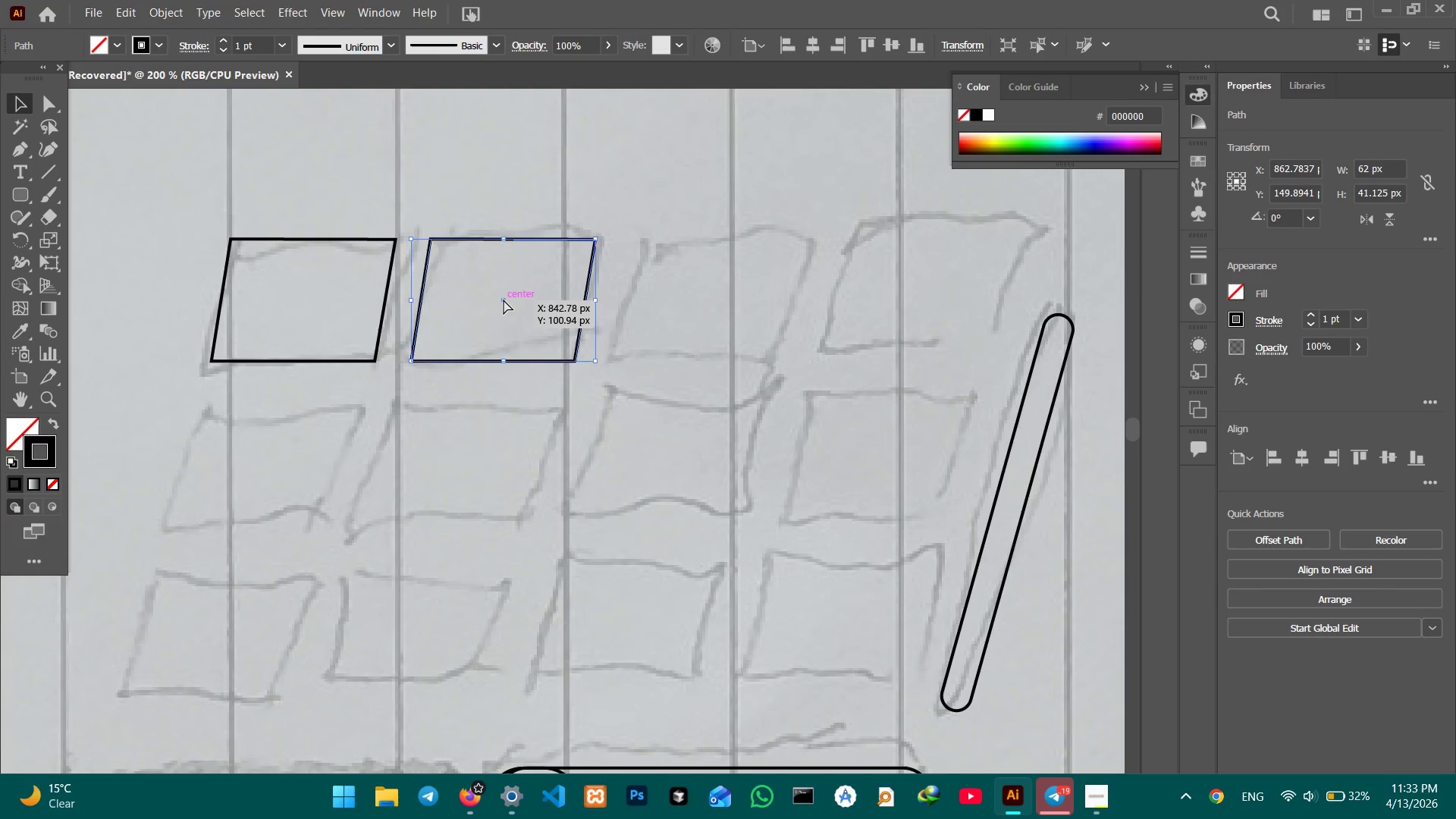 
key(Control+C)
 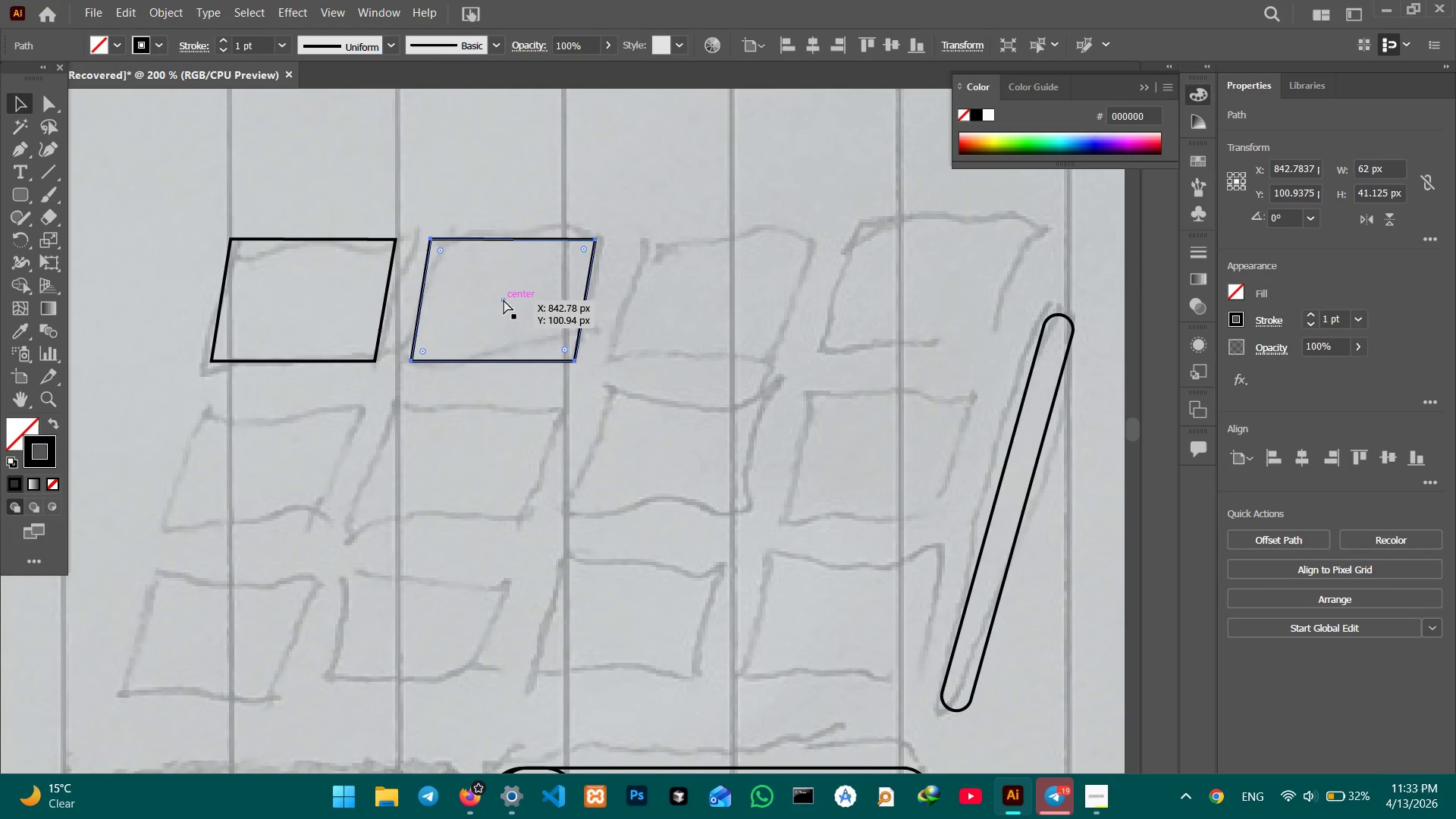 
key(Control+V)
 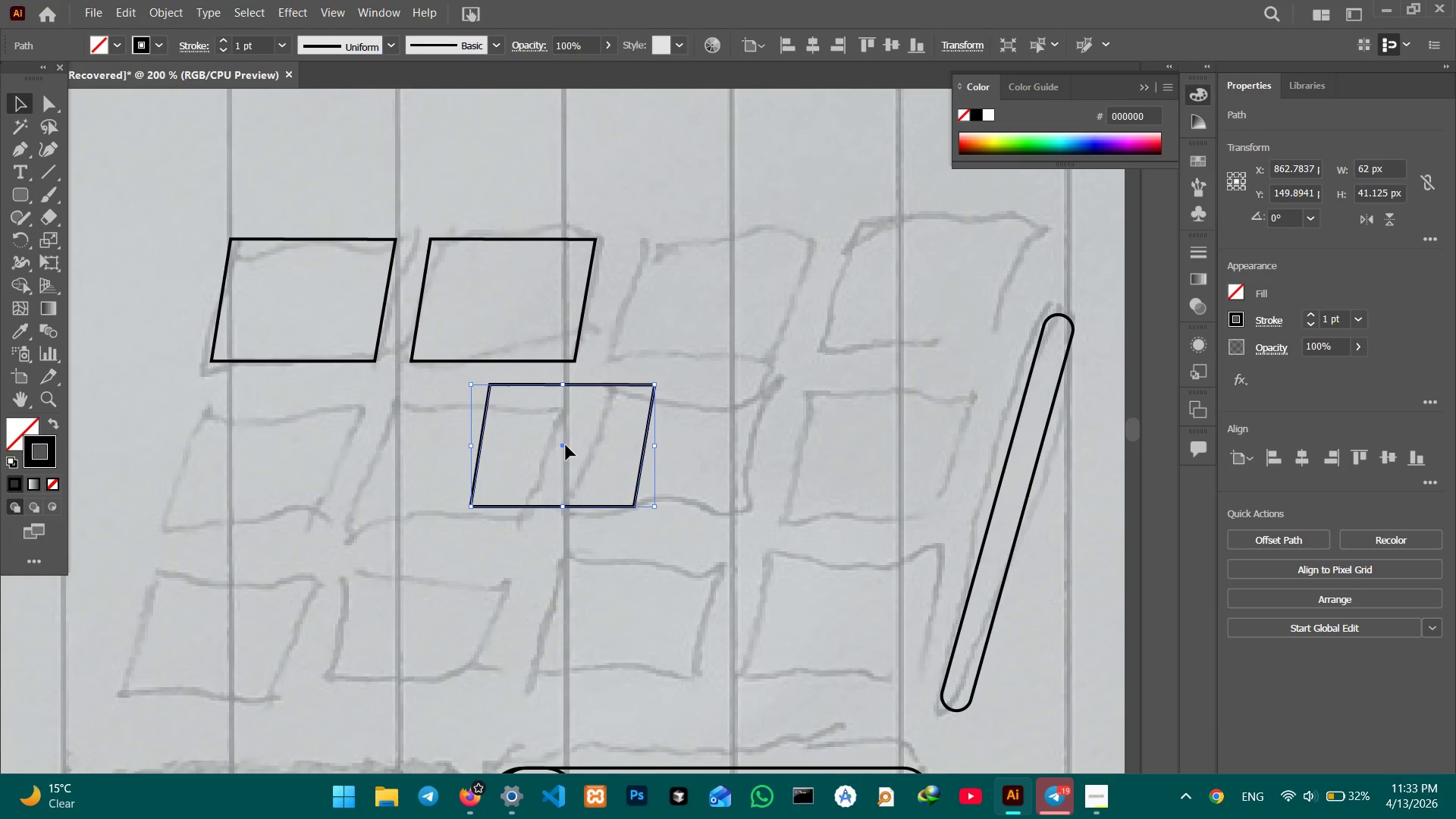 
left_click_drag(start_coordinate=[563, 445], to_coordinate=[718, 297])
 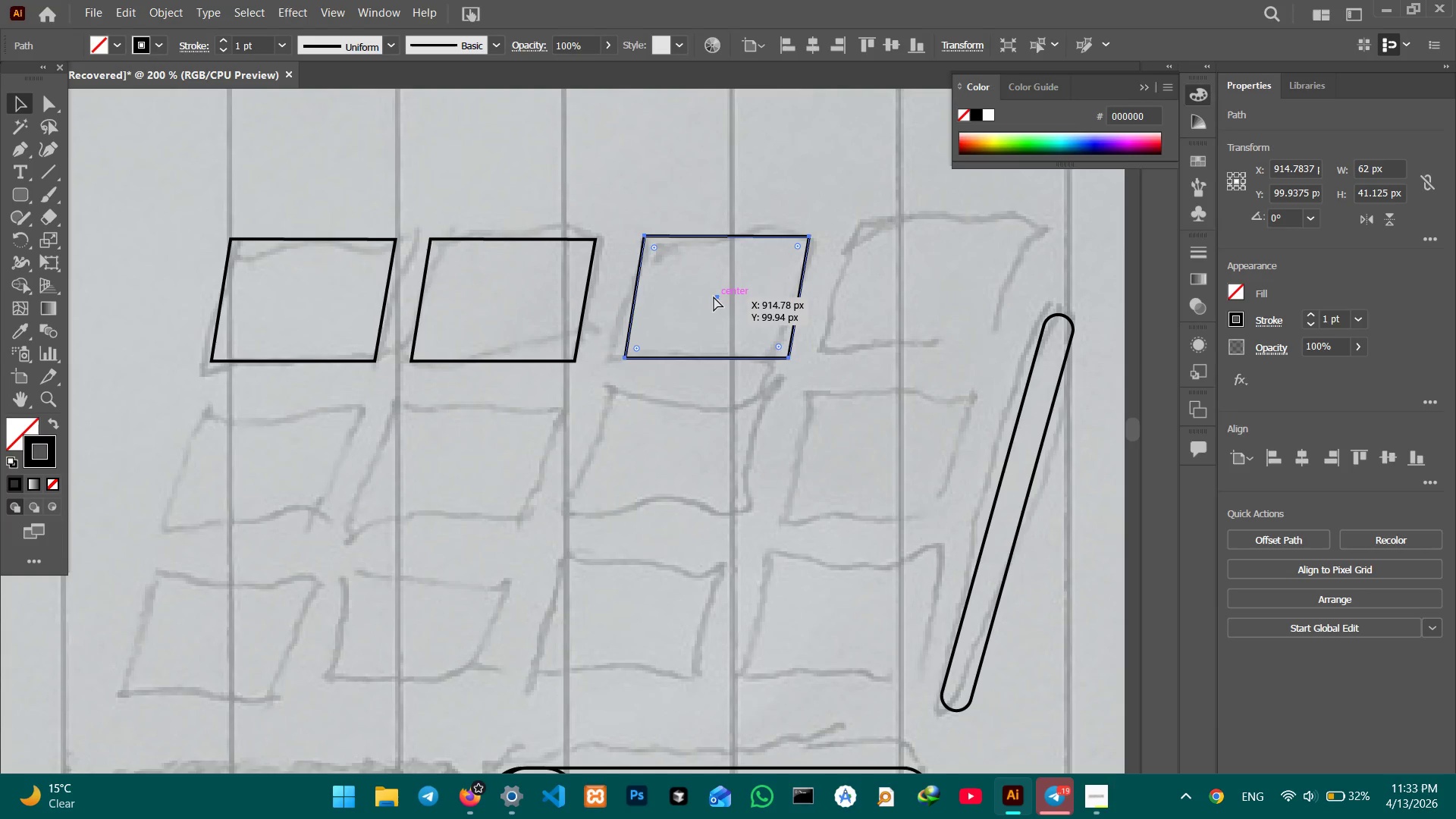 
key(Control+C)
 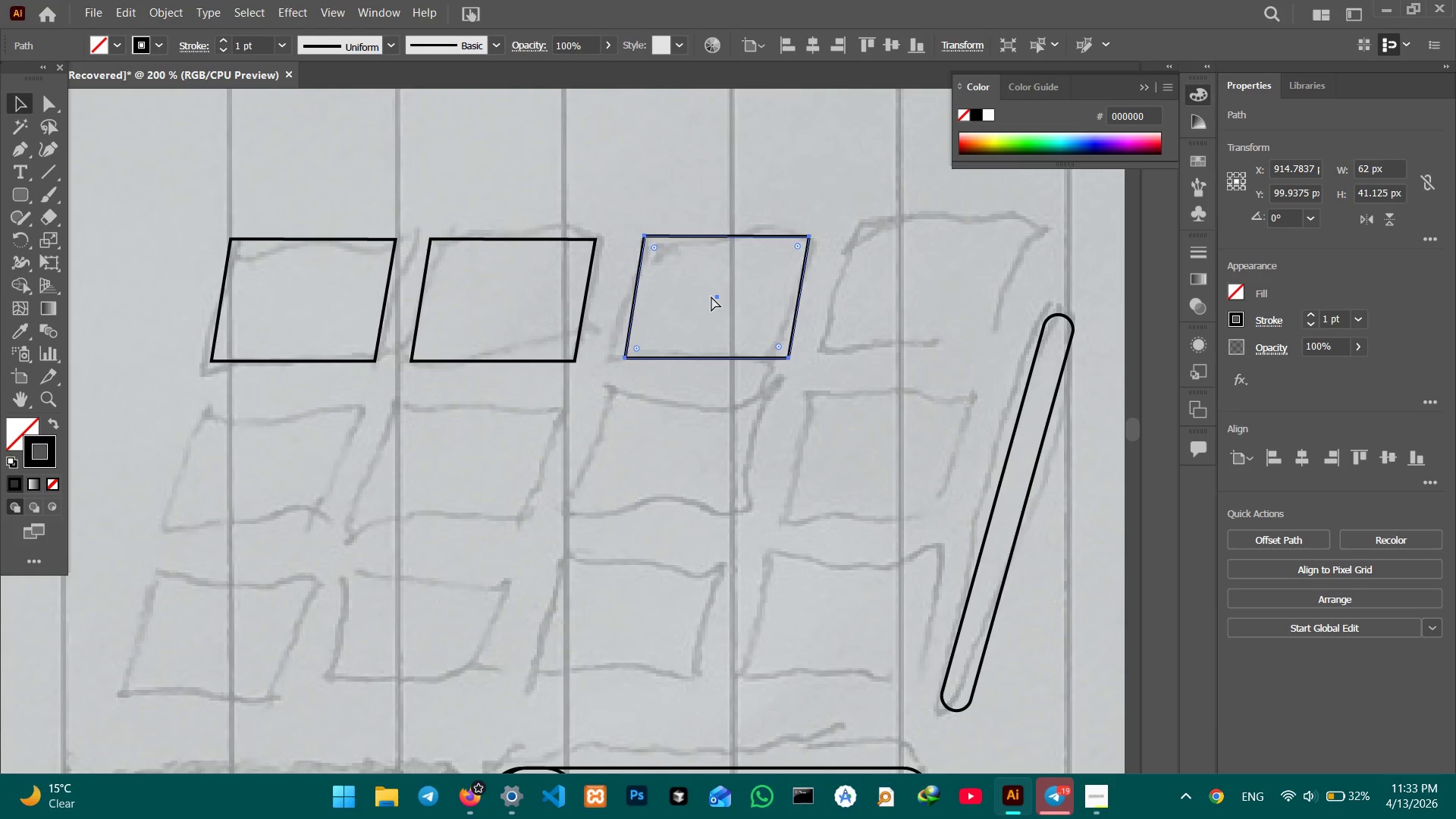 
key(Control+V)
 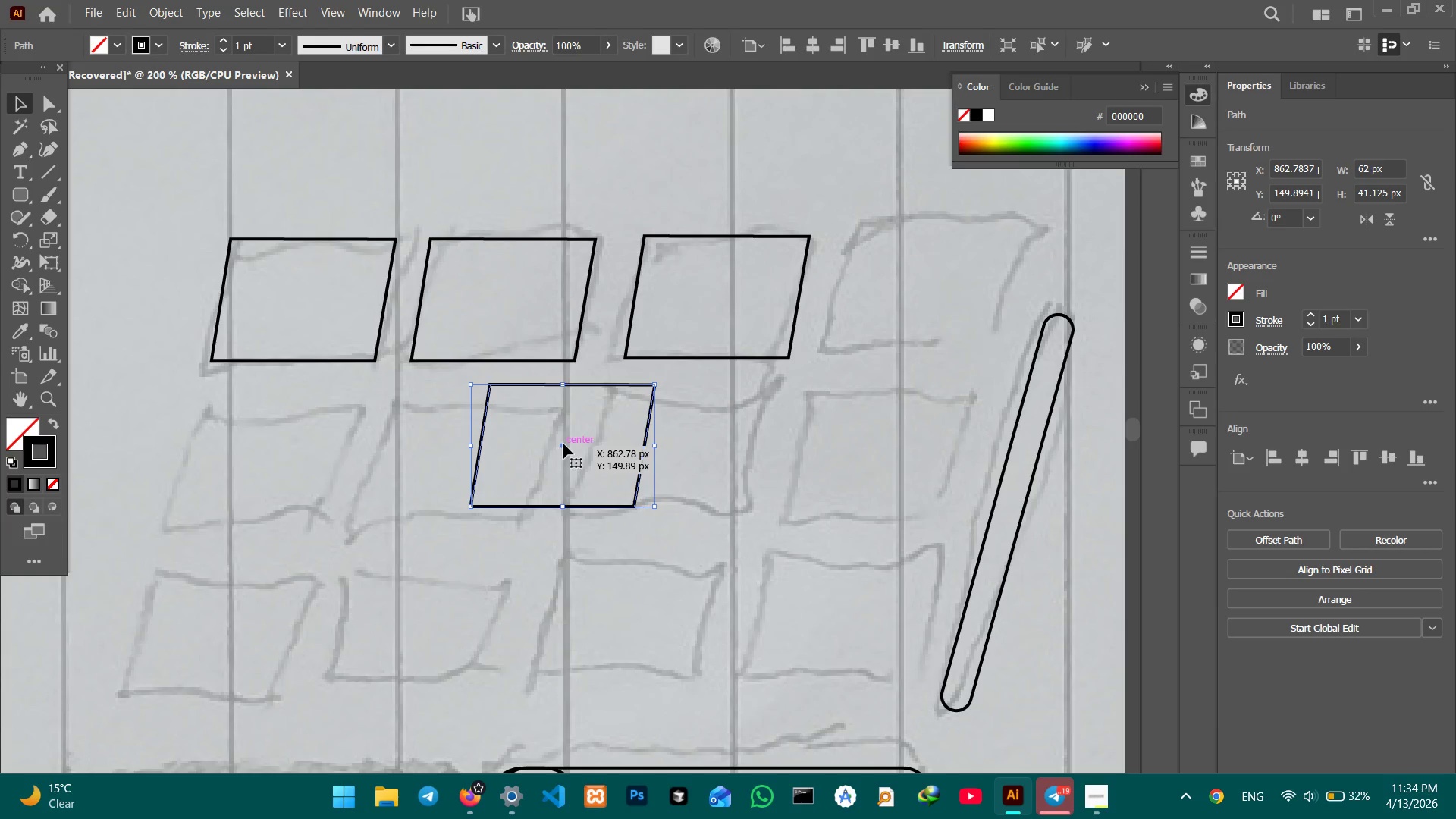 
left_click_drag(start_coordinate=[563, 444], to_coordinate=[905, 295])
 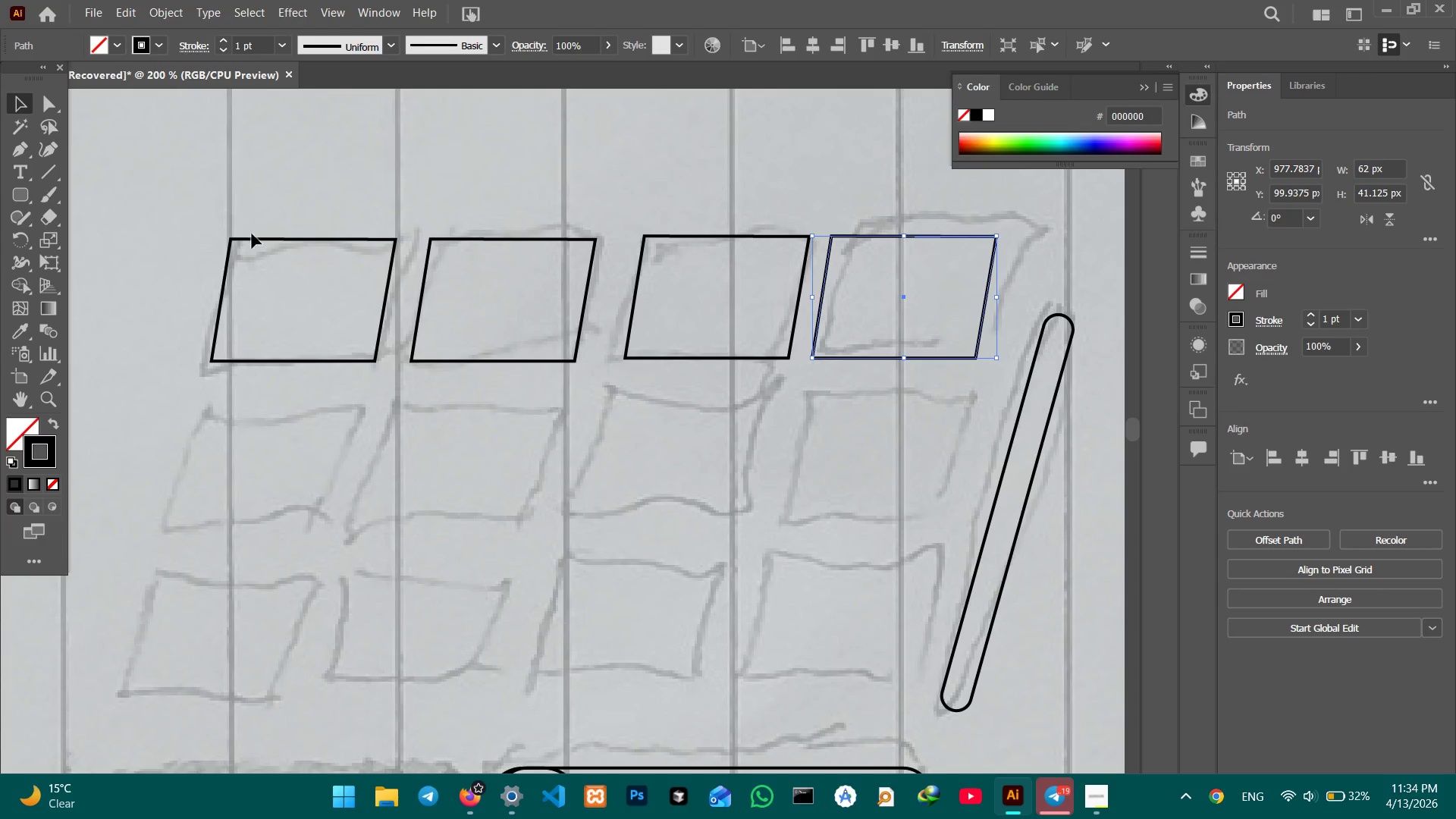 
left_click_drag(start_coordinate=[253, 217], to_coordinate=[836, 376])
 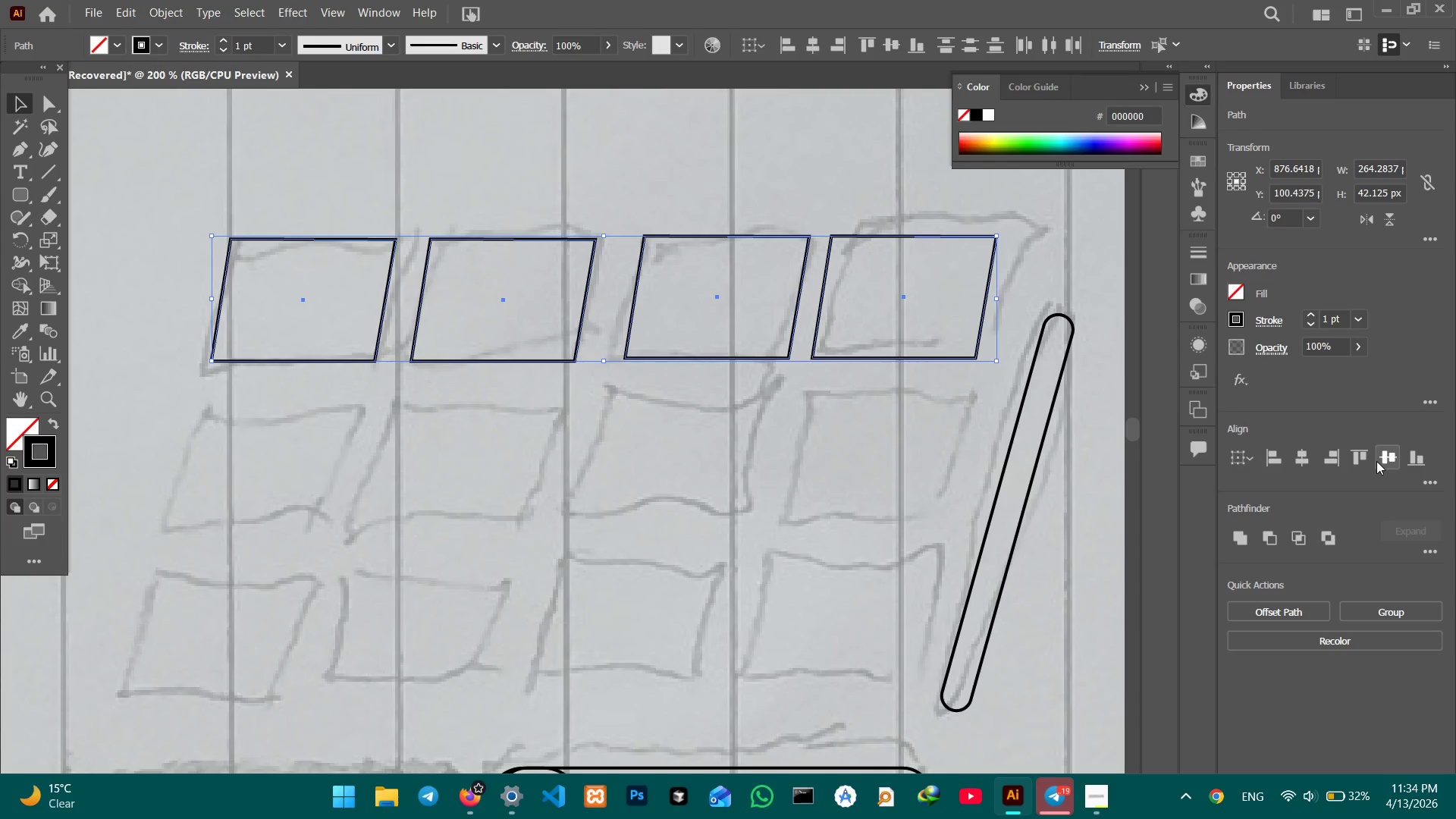 
left_click([1376, 461])
 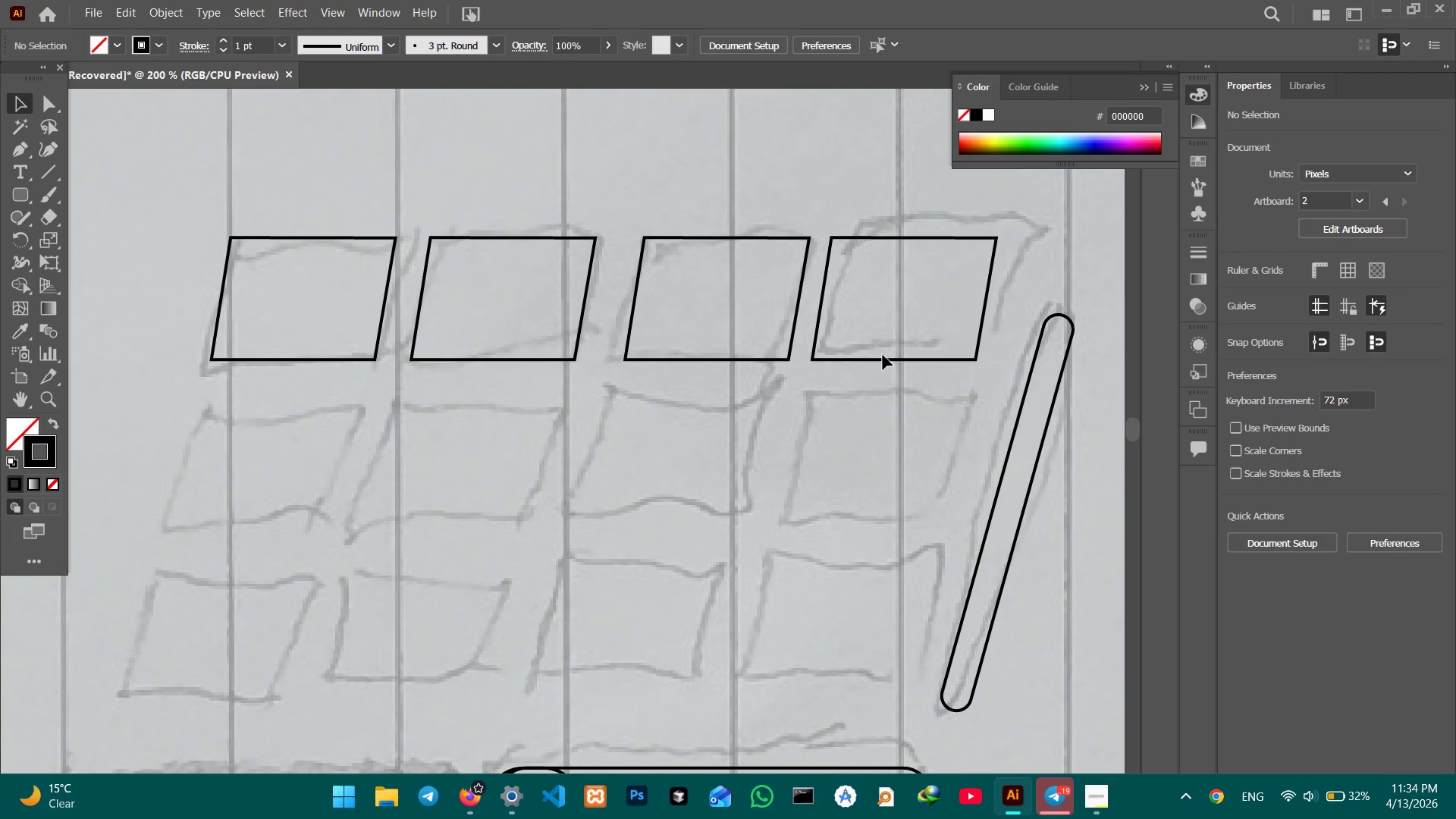 
left_click([880, 359])
 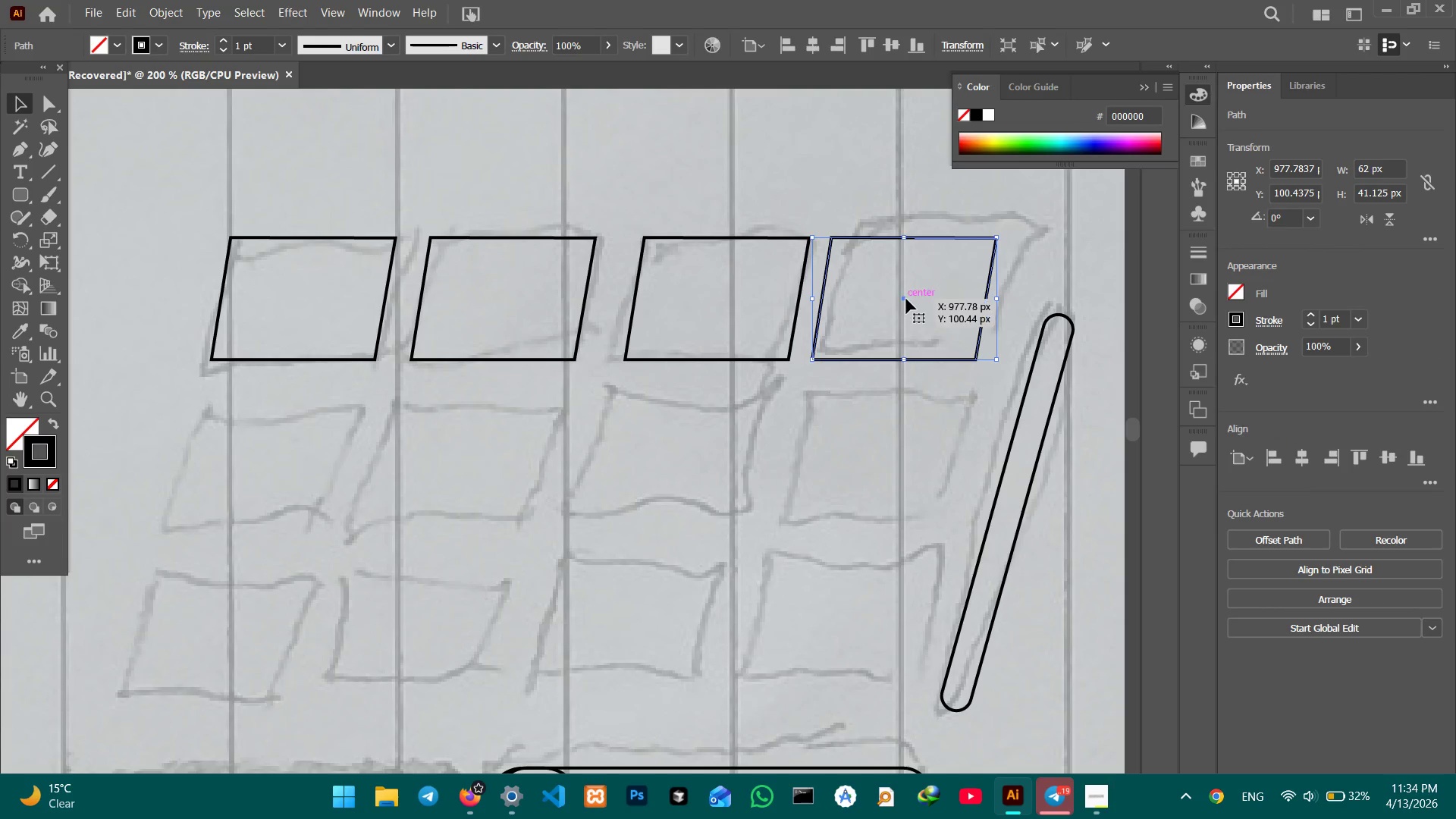 
left_click_drag(start_coordinate=[905, 299], to_coordinate=[922, 293])
 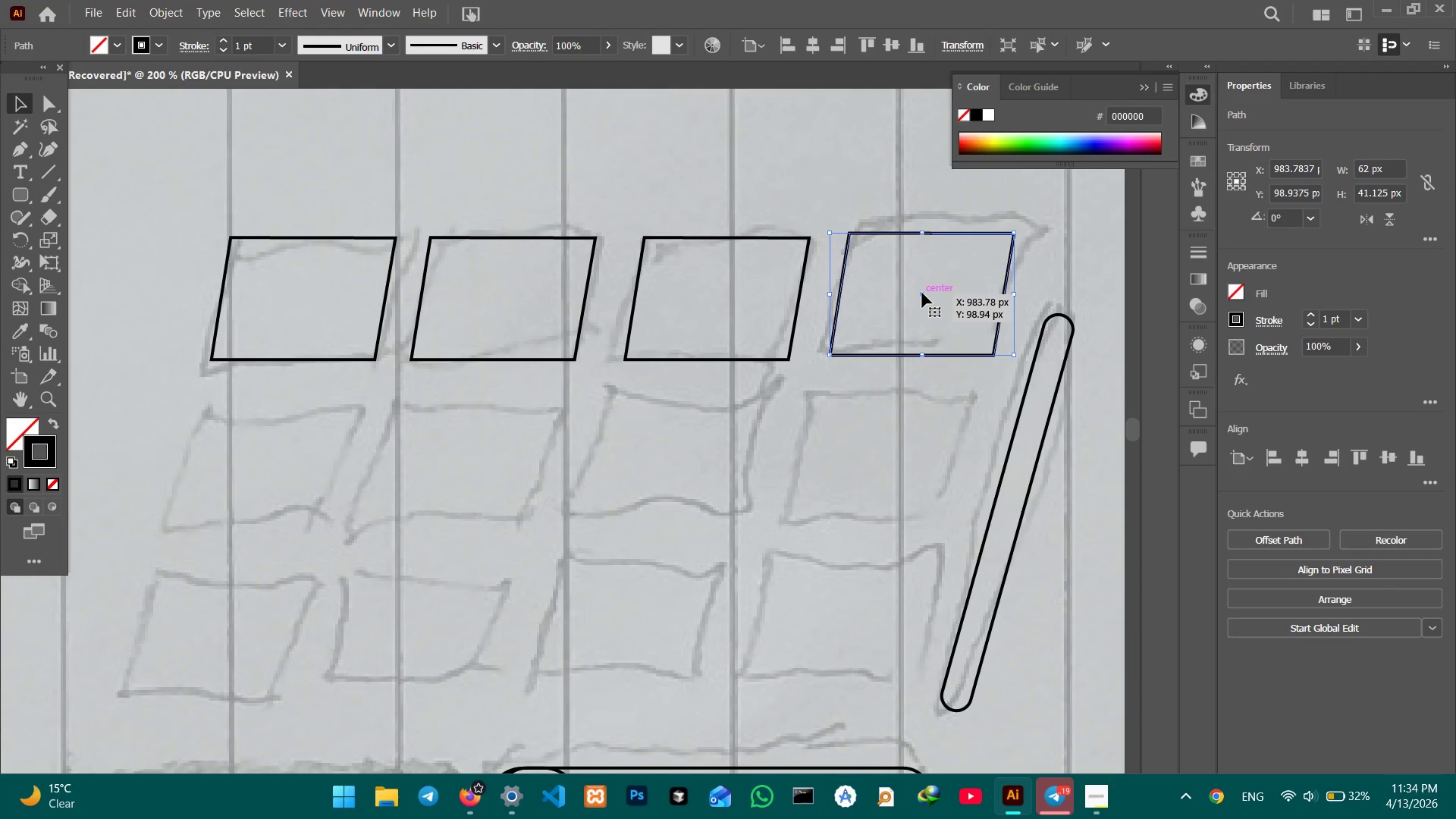 
left_click_drag(start_coordinate=[922, 293], to_coordinate=[921, 297])
 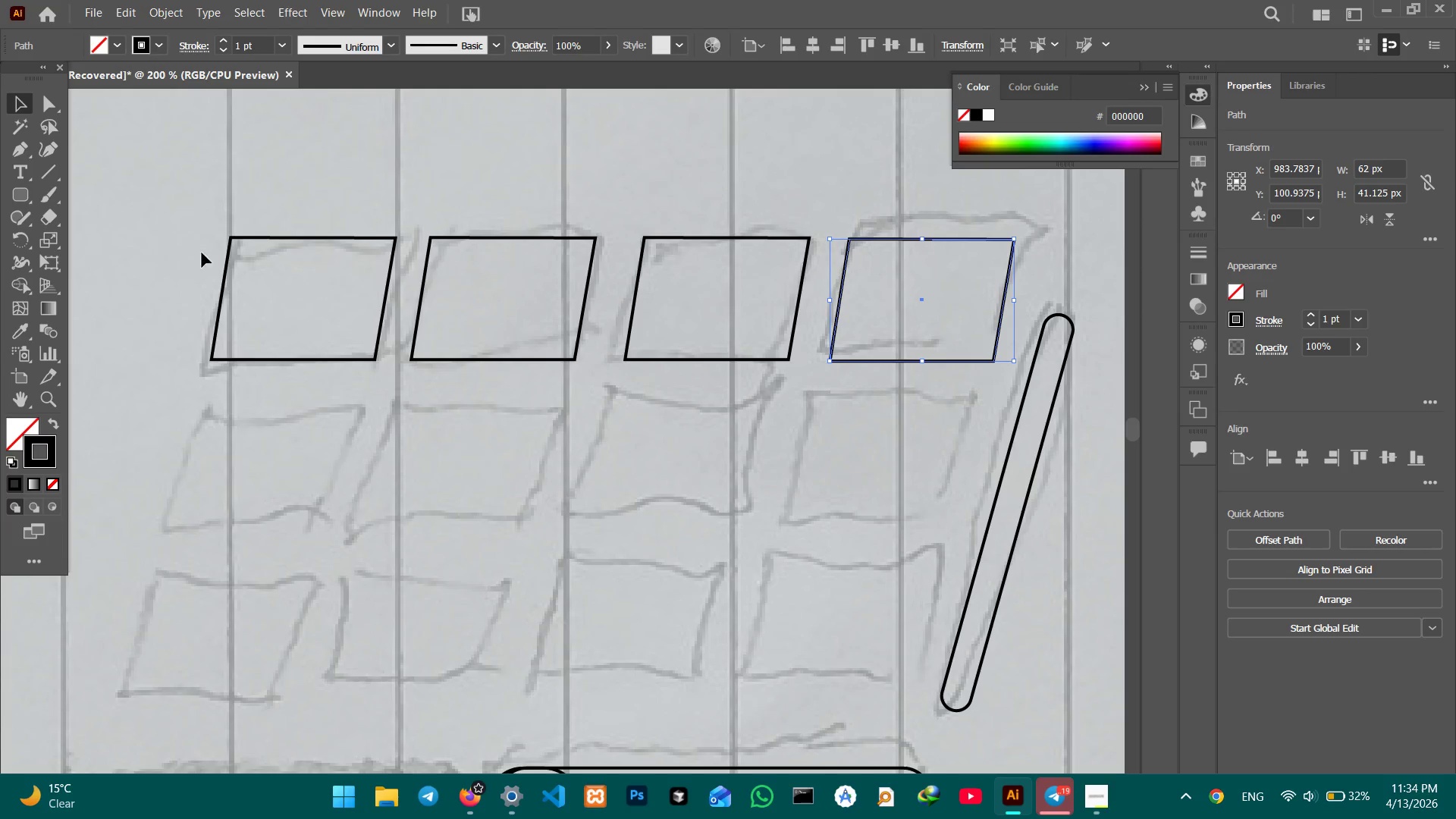 
left_click_drag(start_coordinate=[186, 209], to_coordinate=[868, 387])
 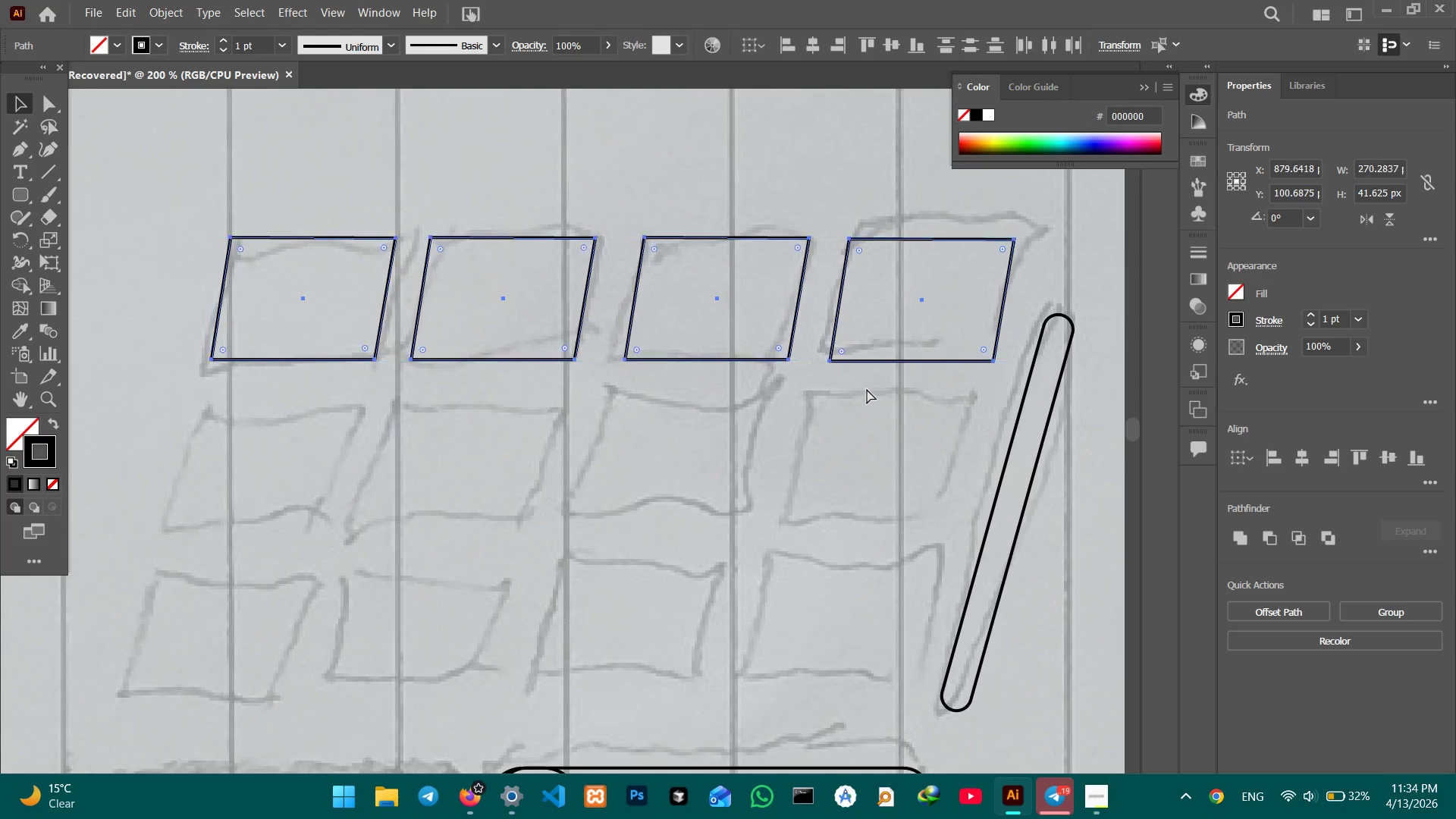 
key(Control+C)
 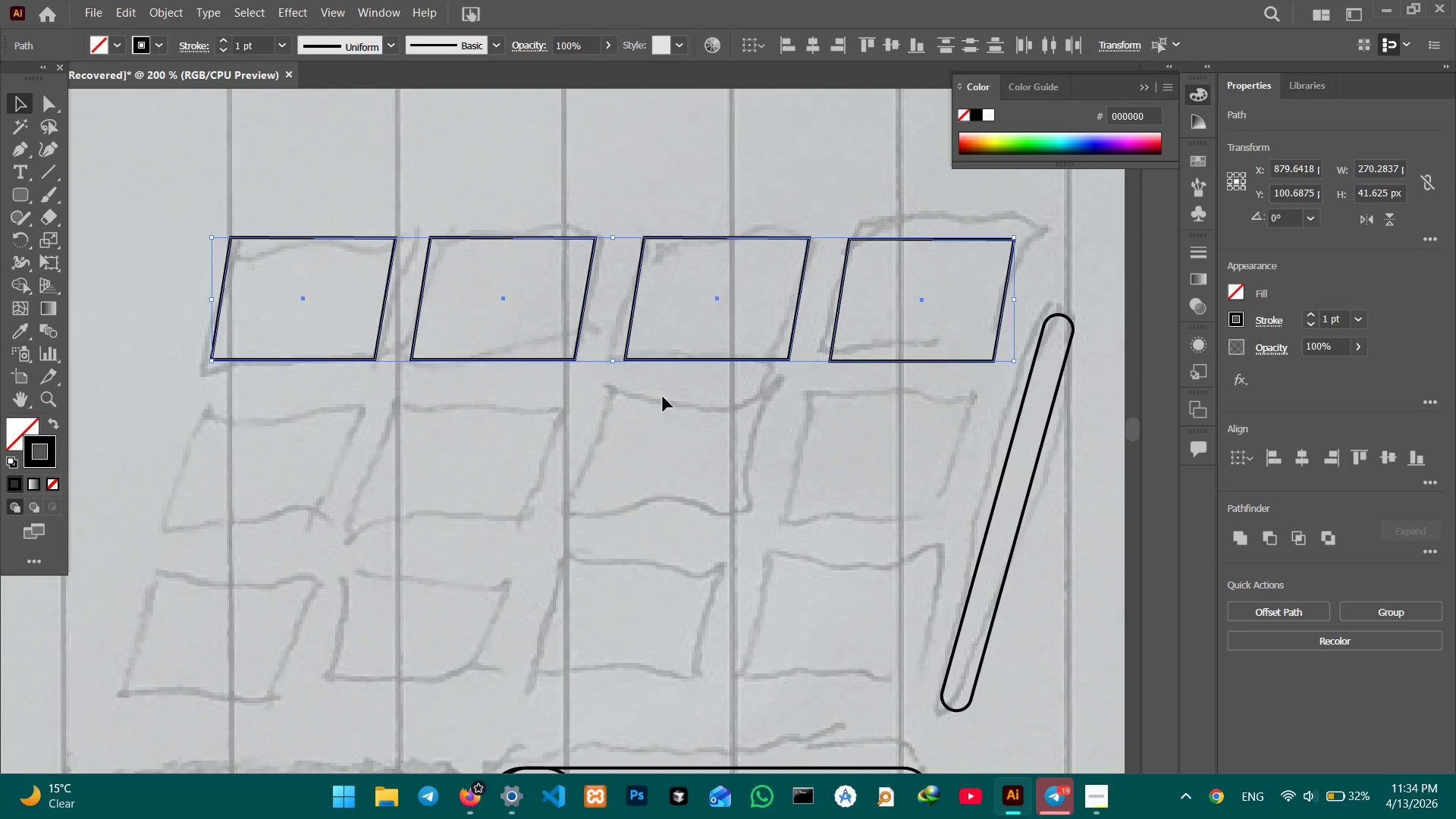 
scroll: coordinate [663, 397], scroll_direction: down, amount: 2.0
 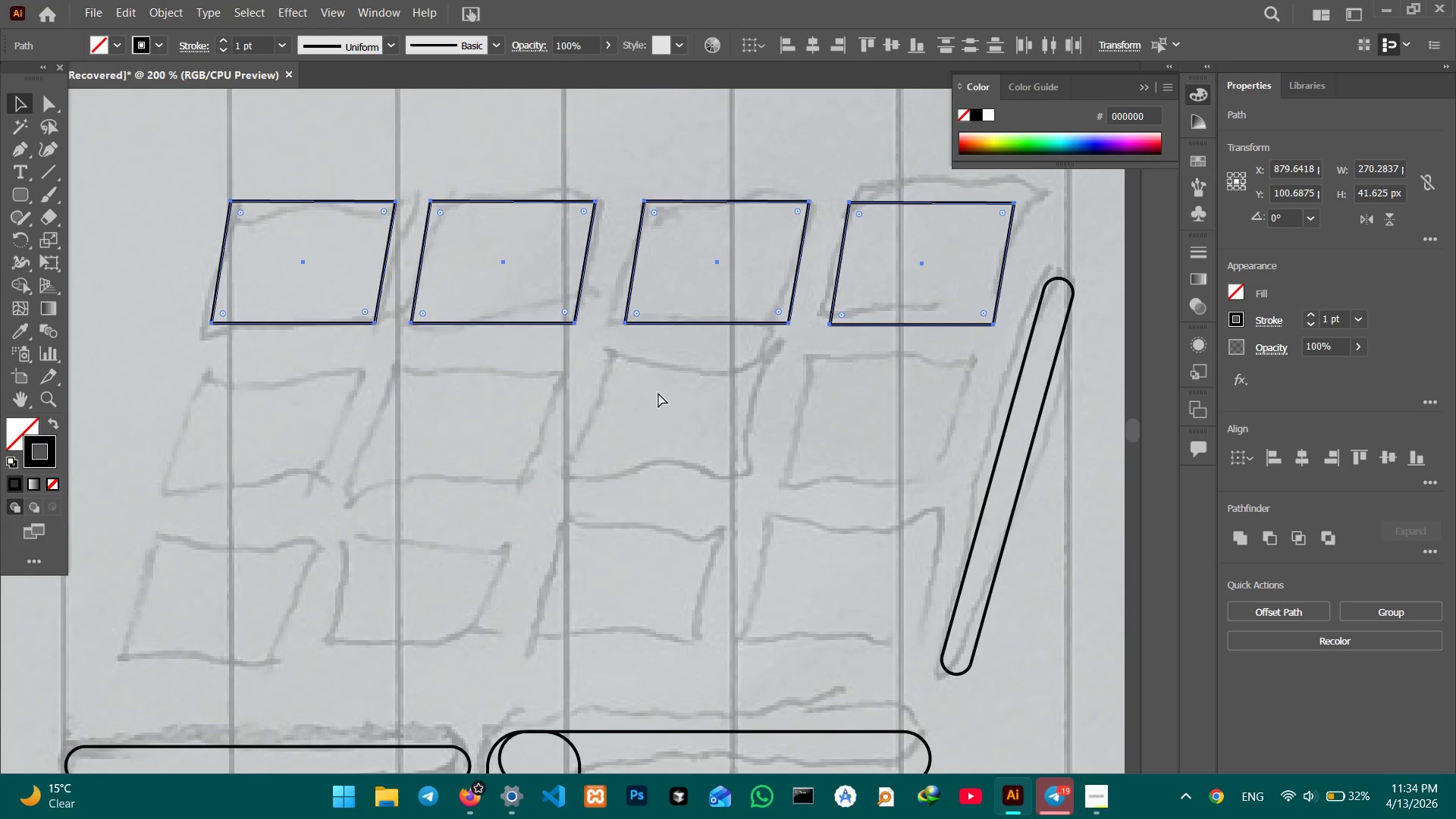 
key(Control+V)
 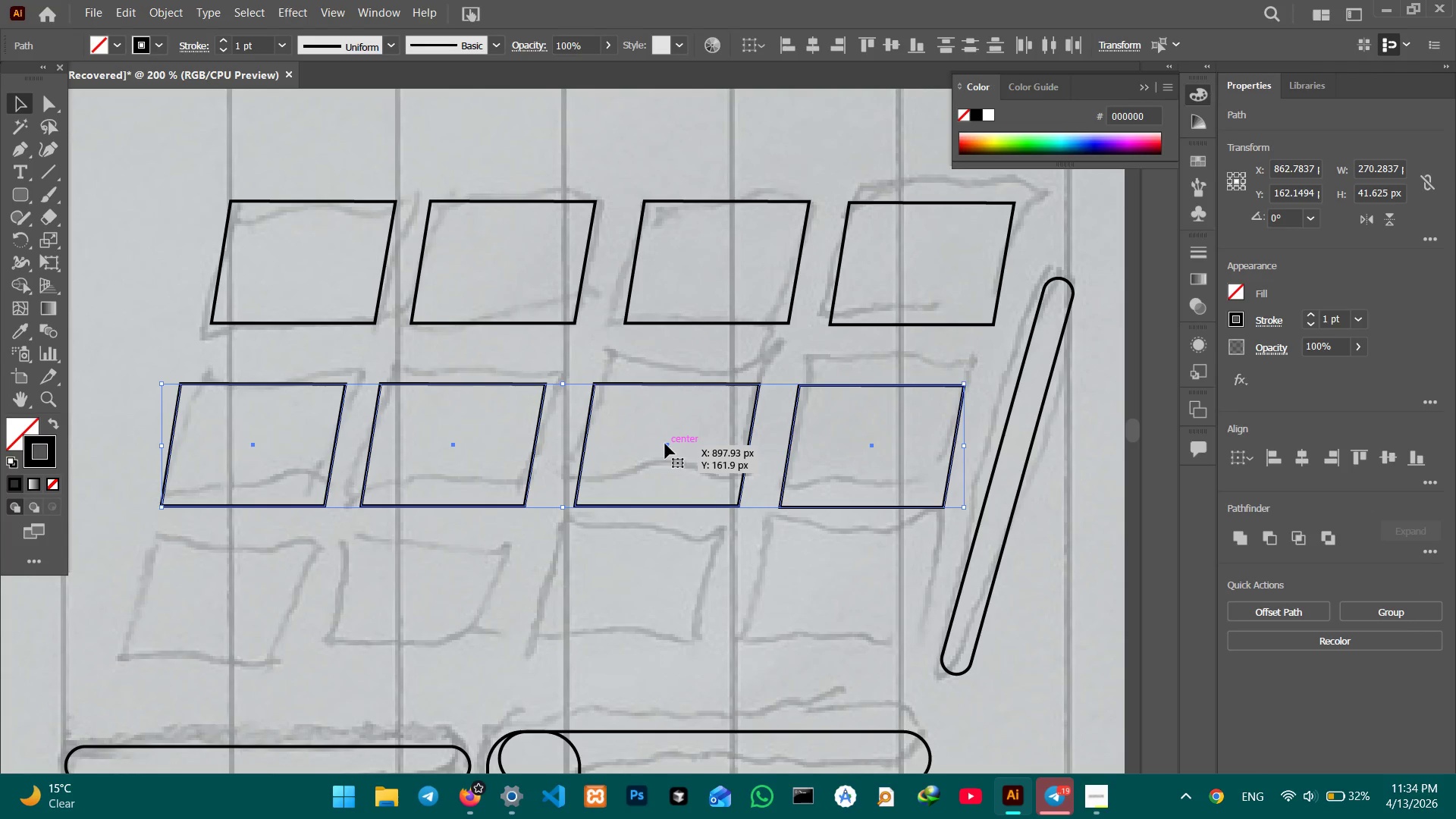 
left_click_drag(start_coordinate=[667, 444], to_coordinate=[680, 432])
 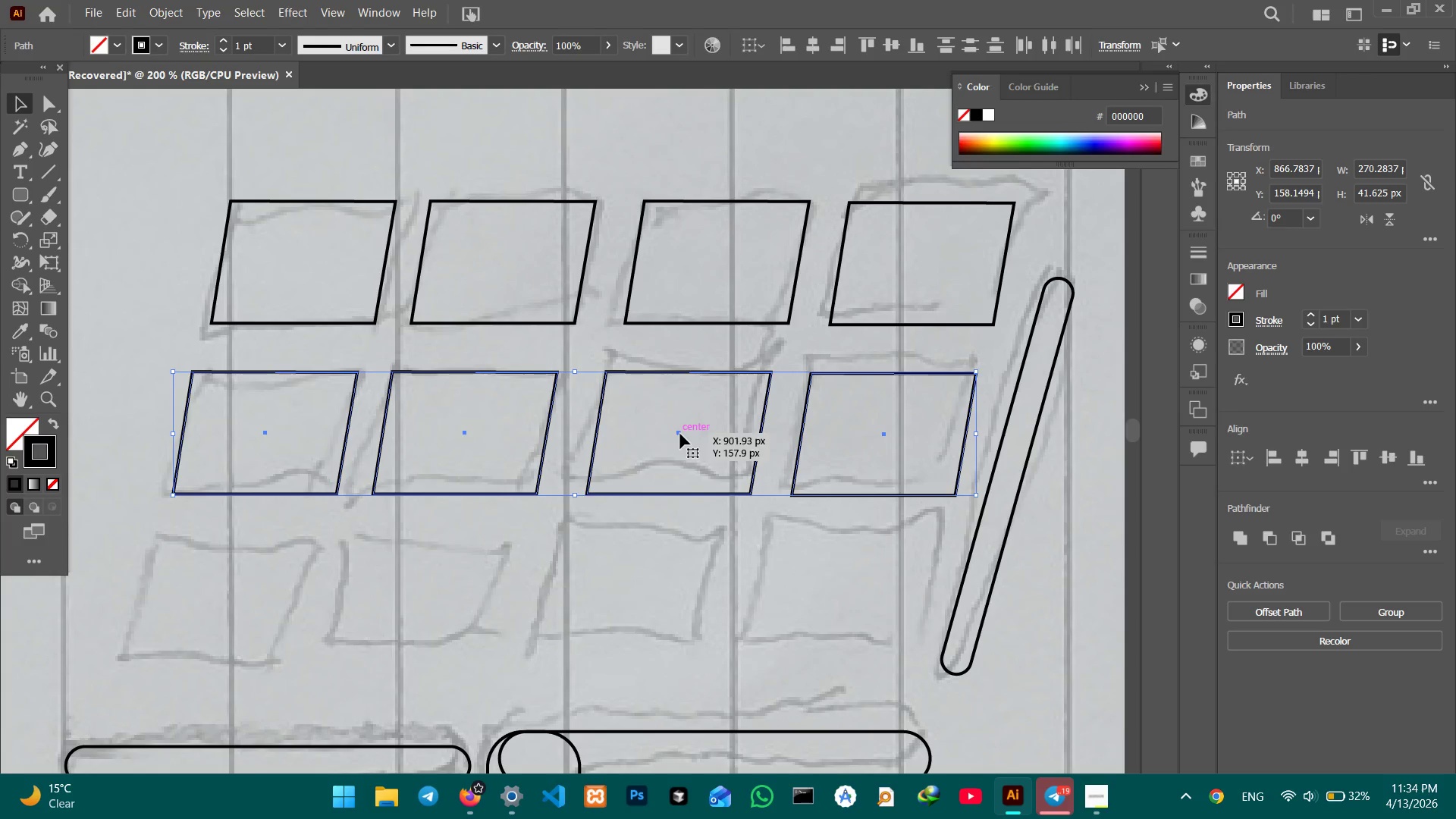 
hold_key(key=Space, duration=0.78)
 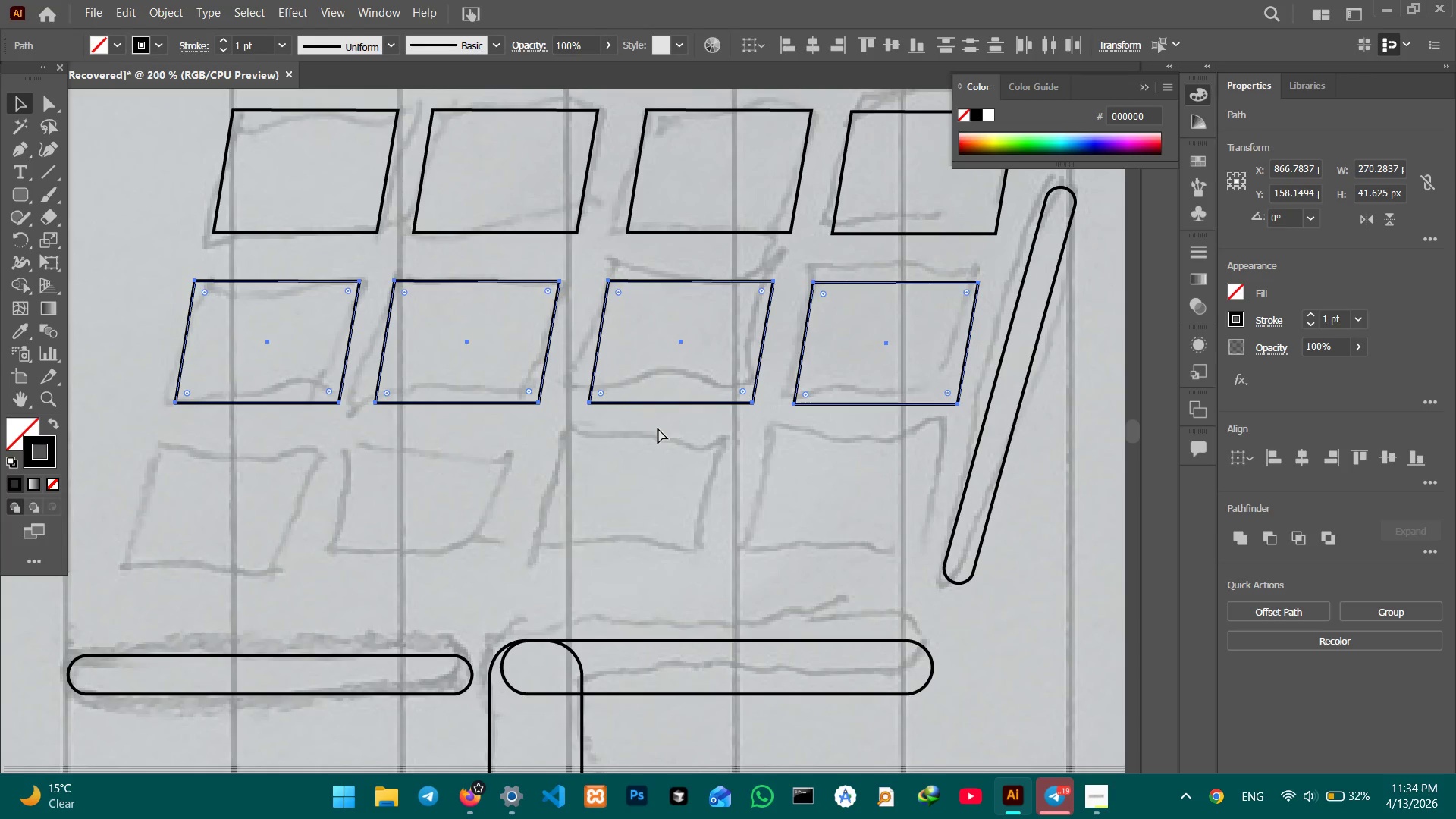 
left_click_drag(start_coordinate=[657, 513], to_coordinate=[659, 421])
 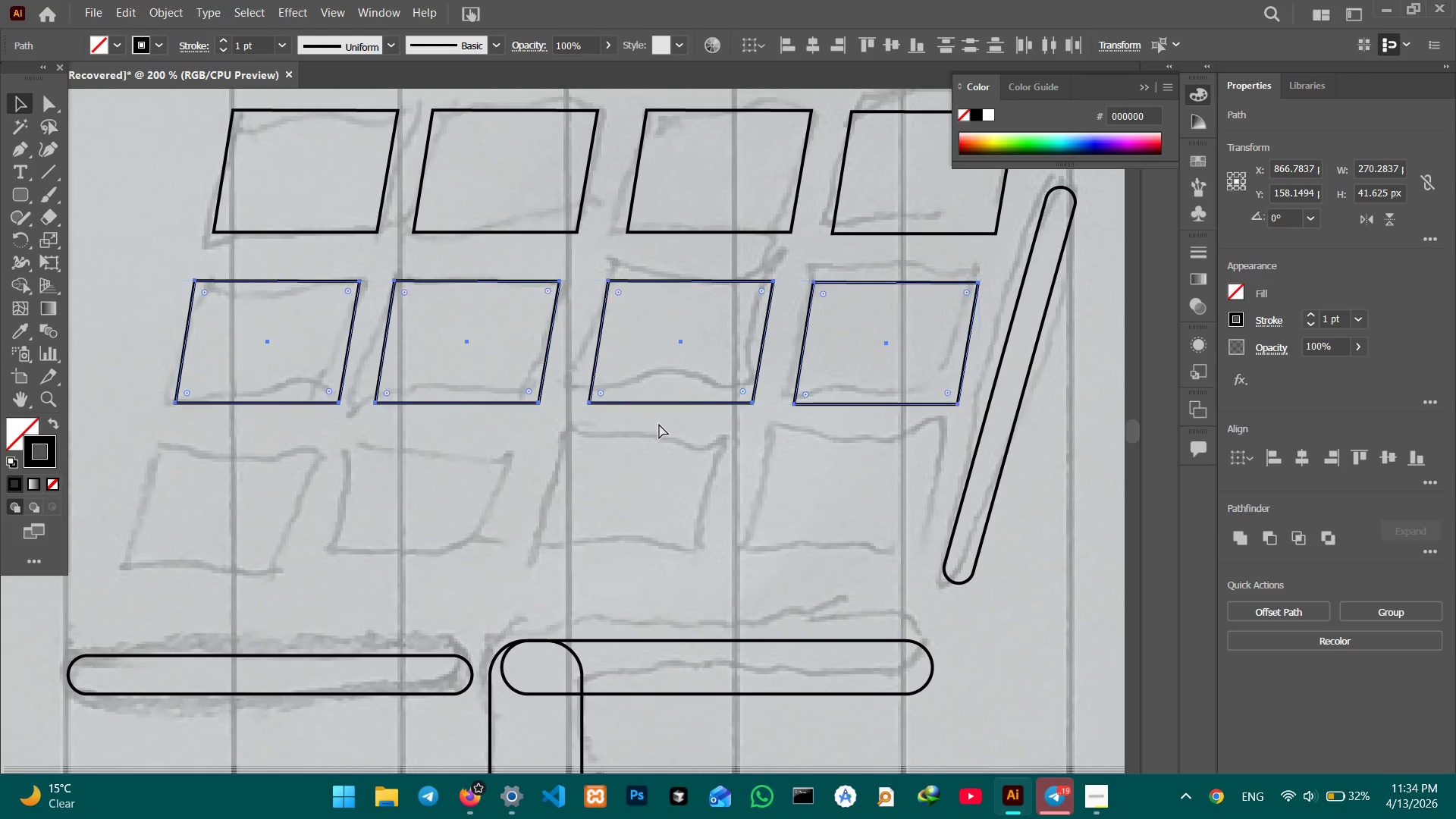 
key(Control+V)
 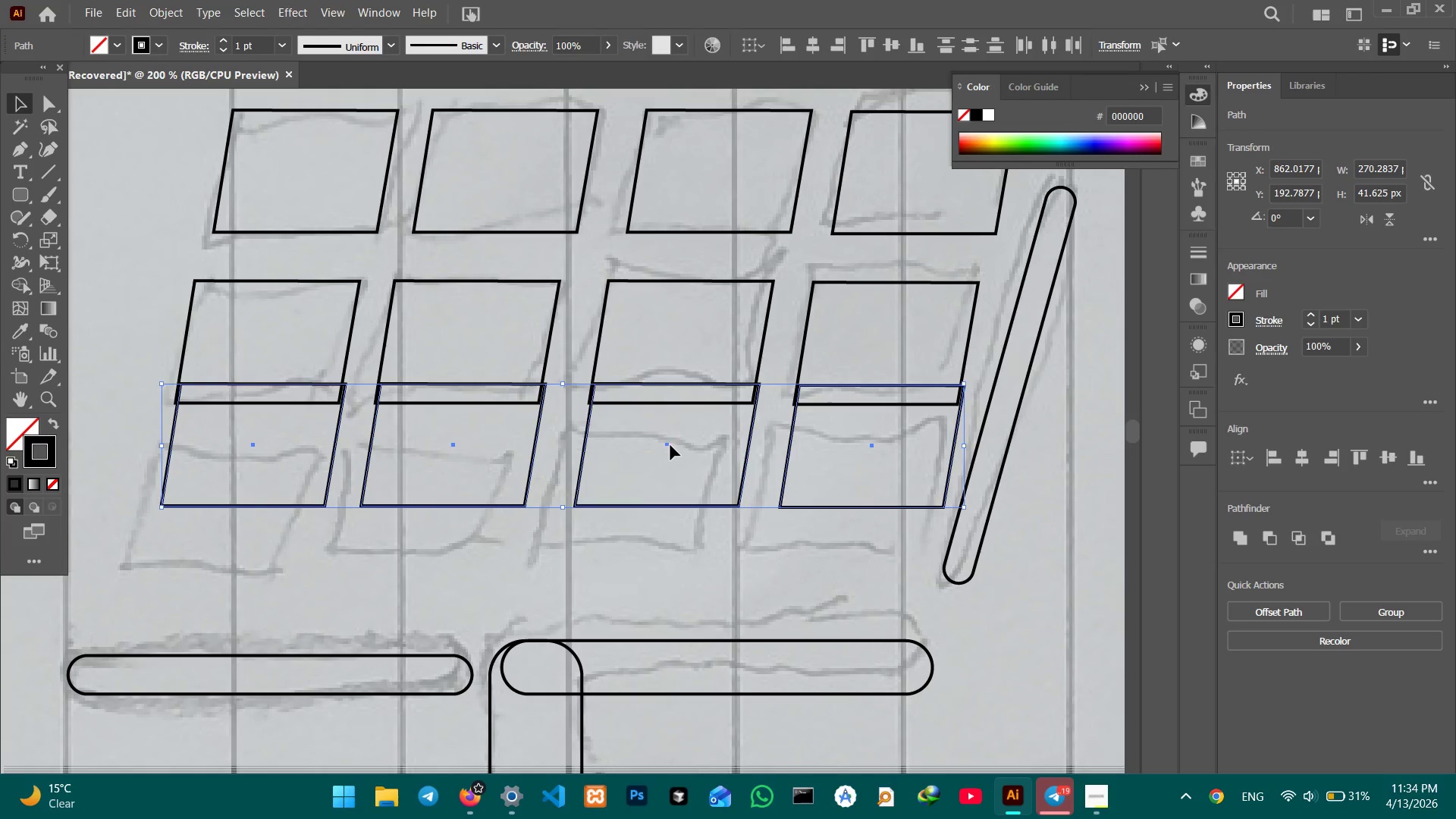 
left_click_drag(start_coordinate=[670, 445], to_coordinate=[660, 490])
 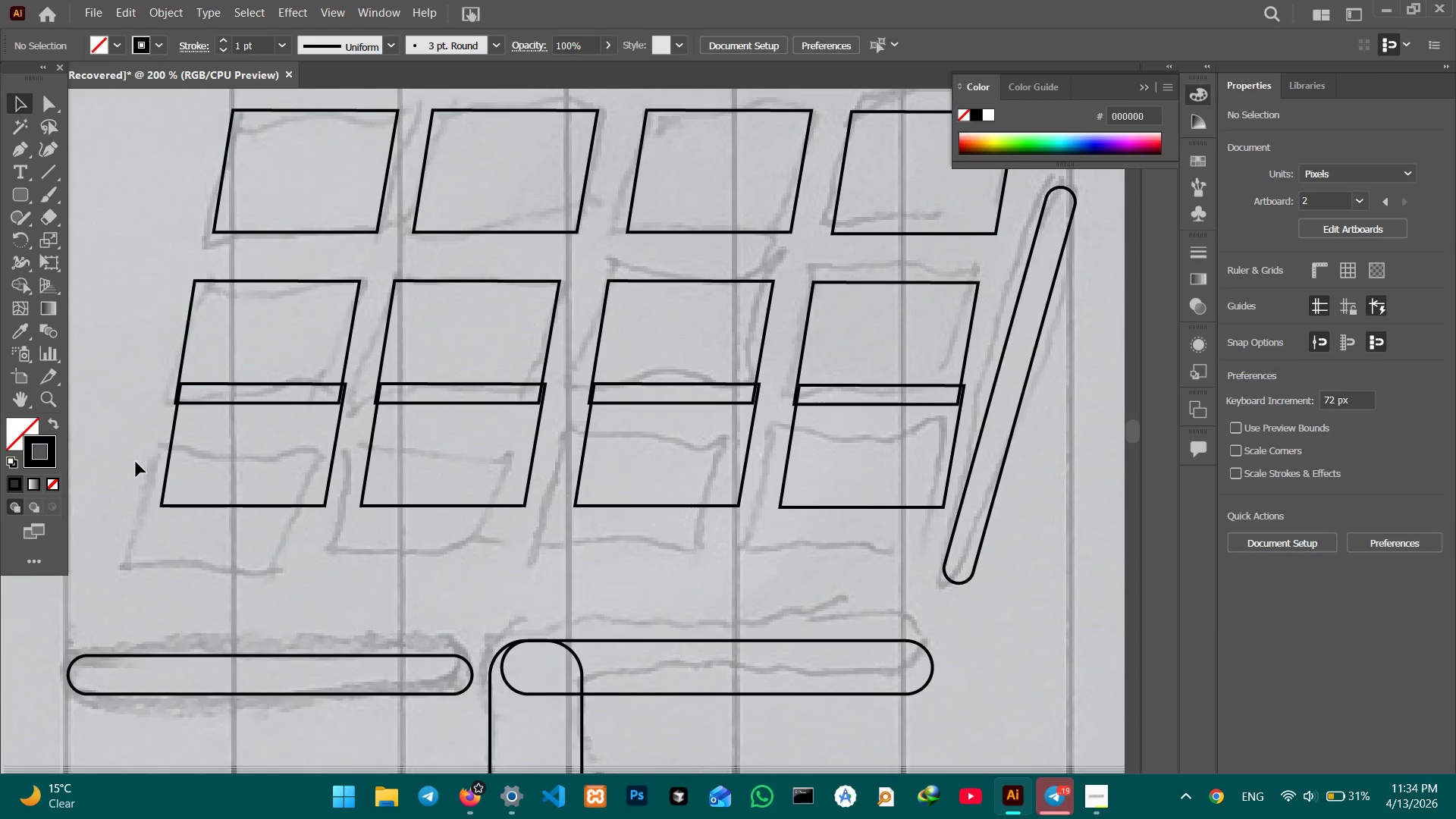 
left_click_drag(start_coordinate=[136, 463], to_coordinate=[842, 523])
 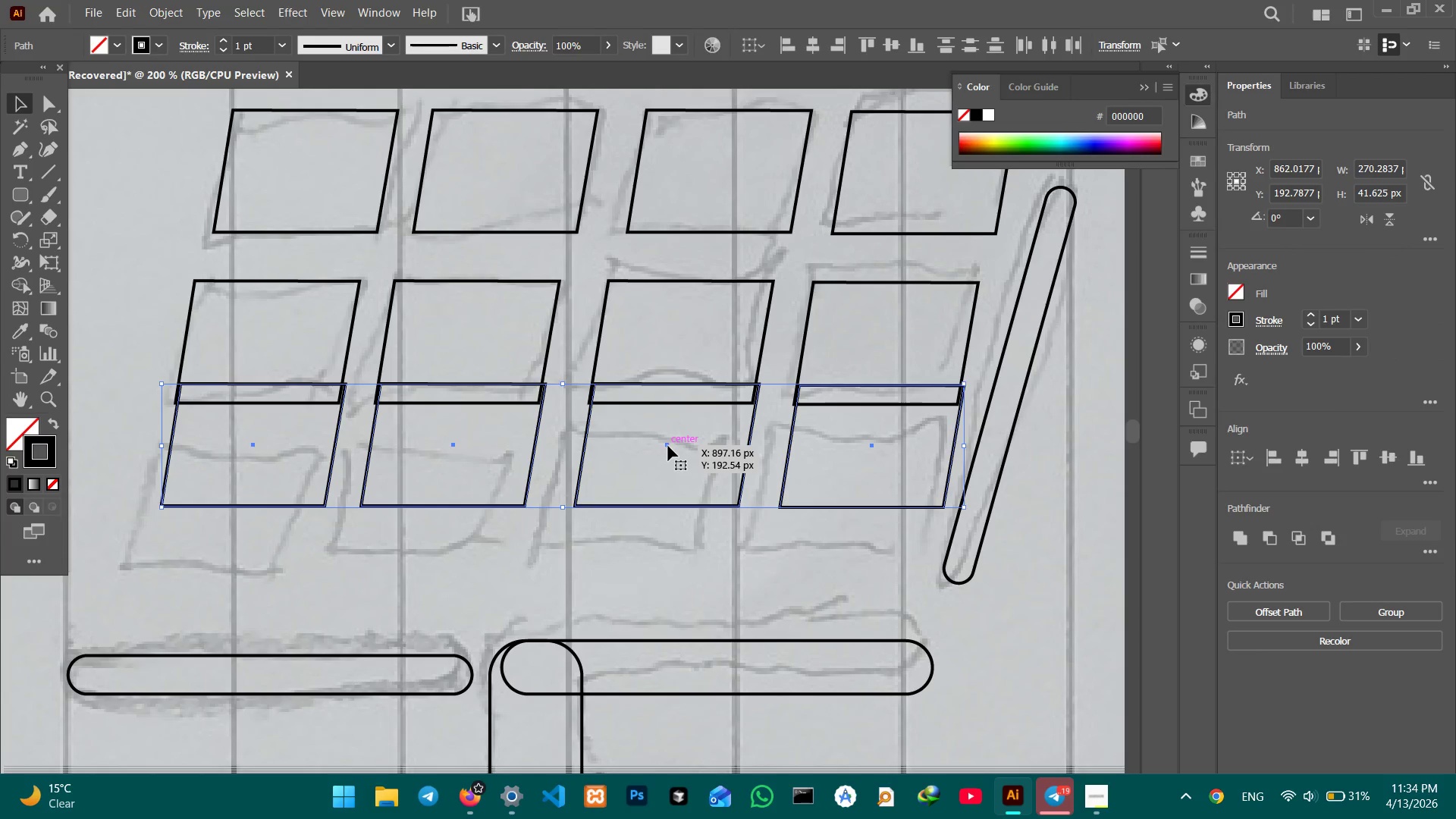 
left_click_drag(start_coordinate=[668, 446], to_coordinate=[654, 490])
 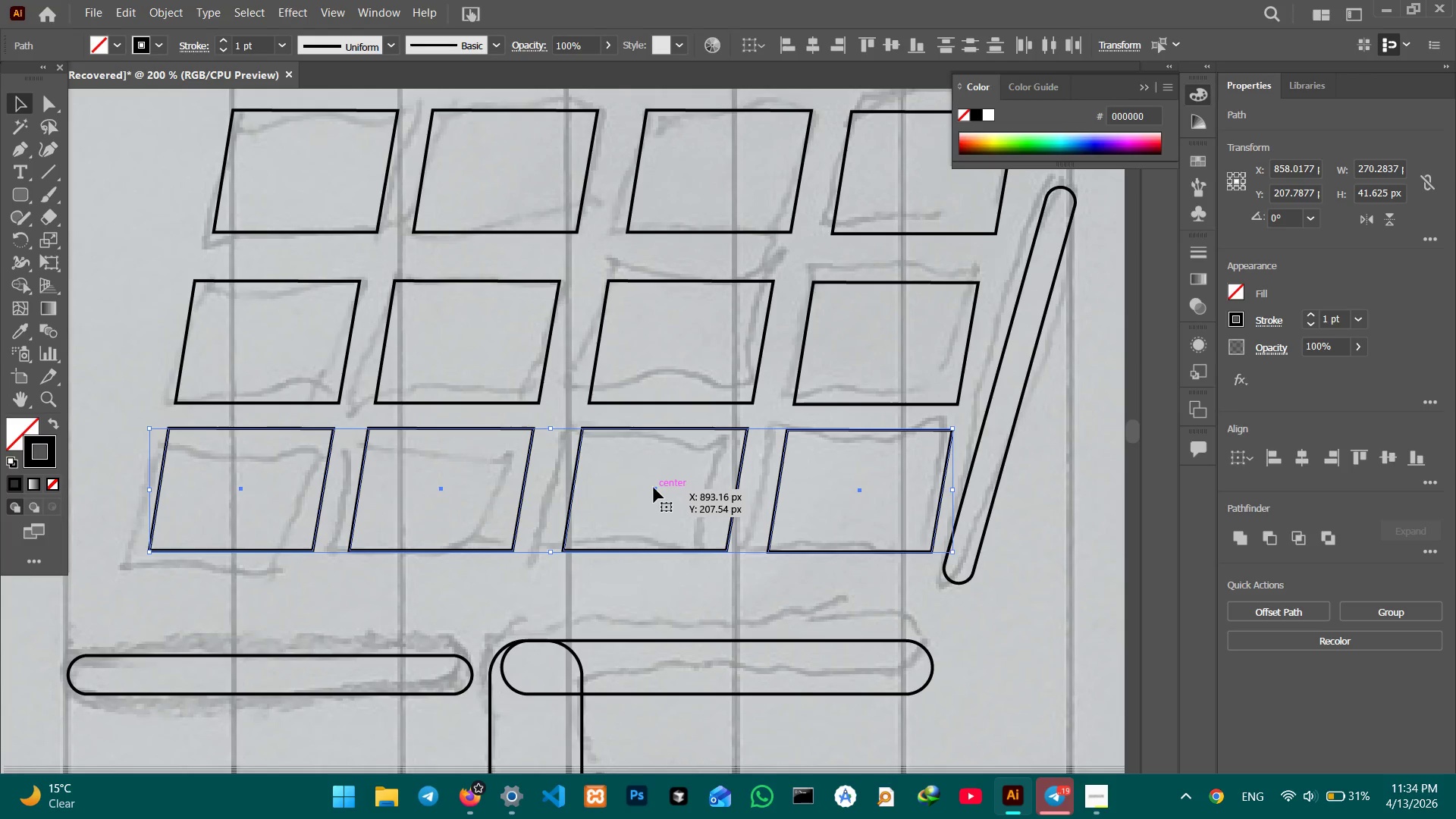 
left_click_drag(start_coordinate=[654, 488], to_coordinate=[651, 496])
 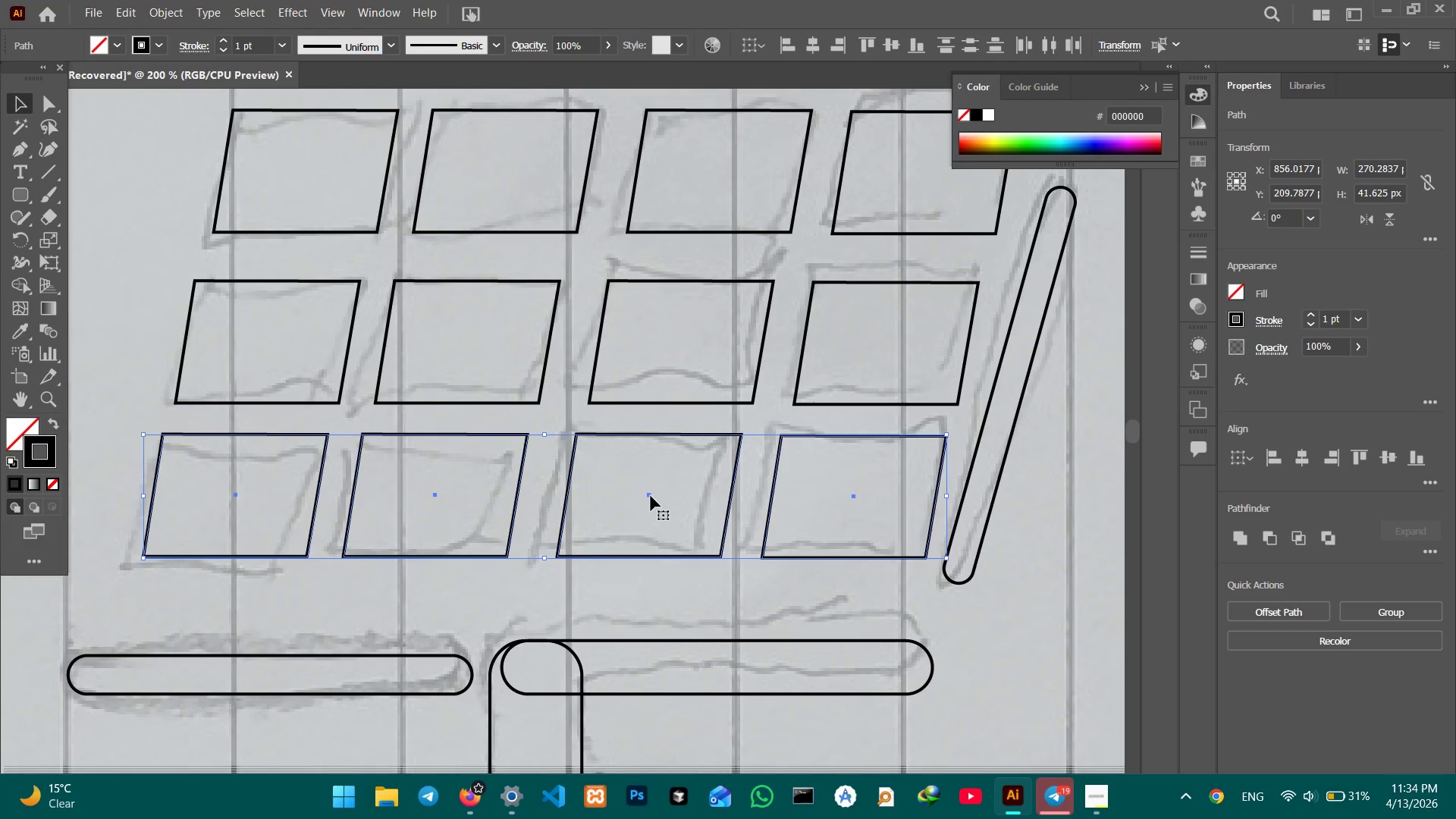 
left_click_drag(start_coordinate=[651, 496], to_coordinate=[654, 504])
 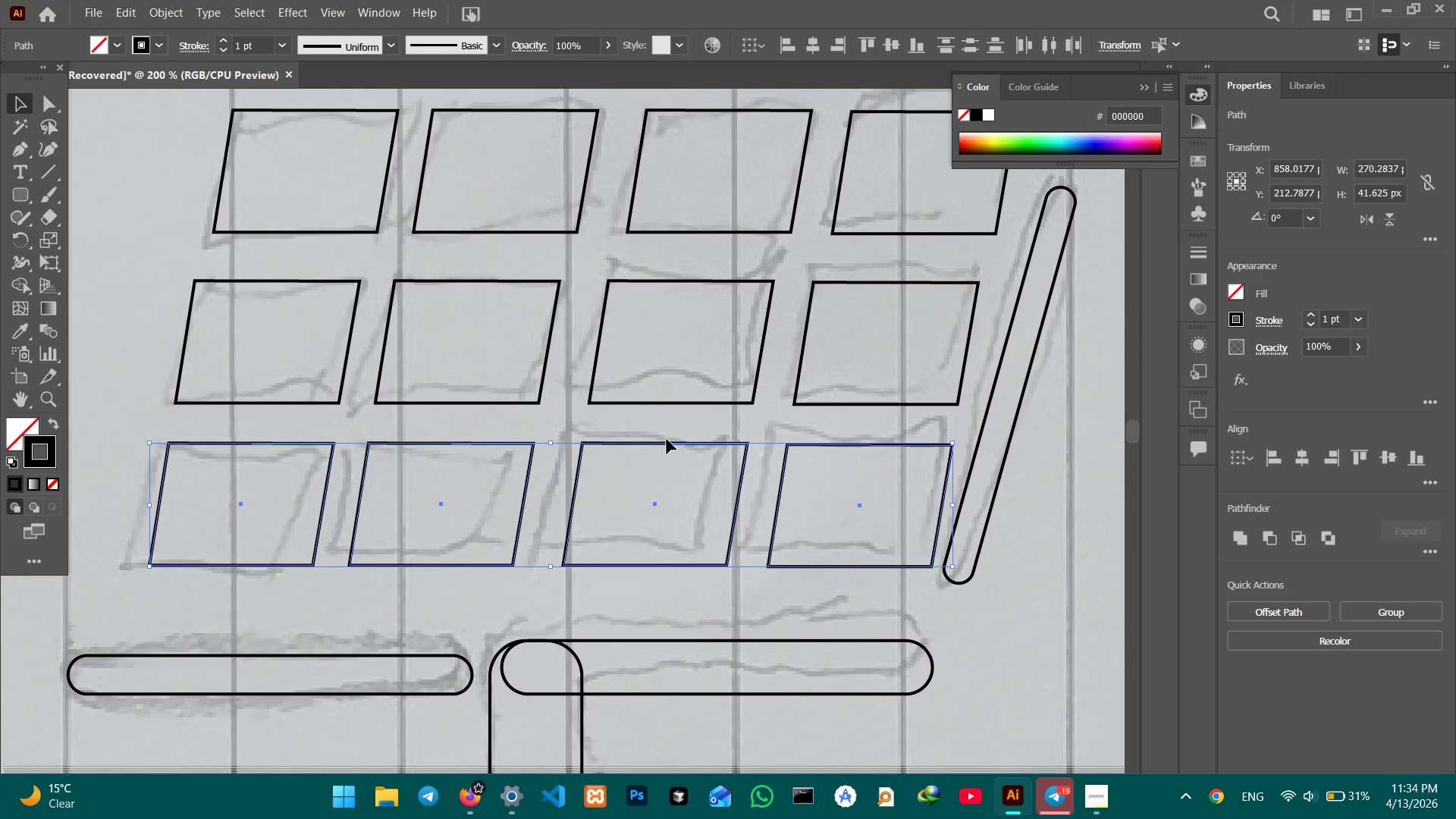 
scroll: coordinate [667, 438], scroll_direction: down, amount: 3.0
 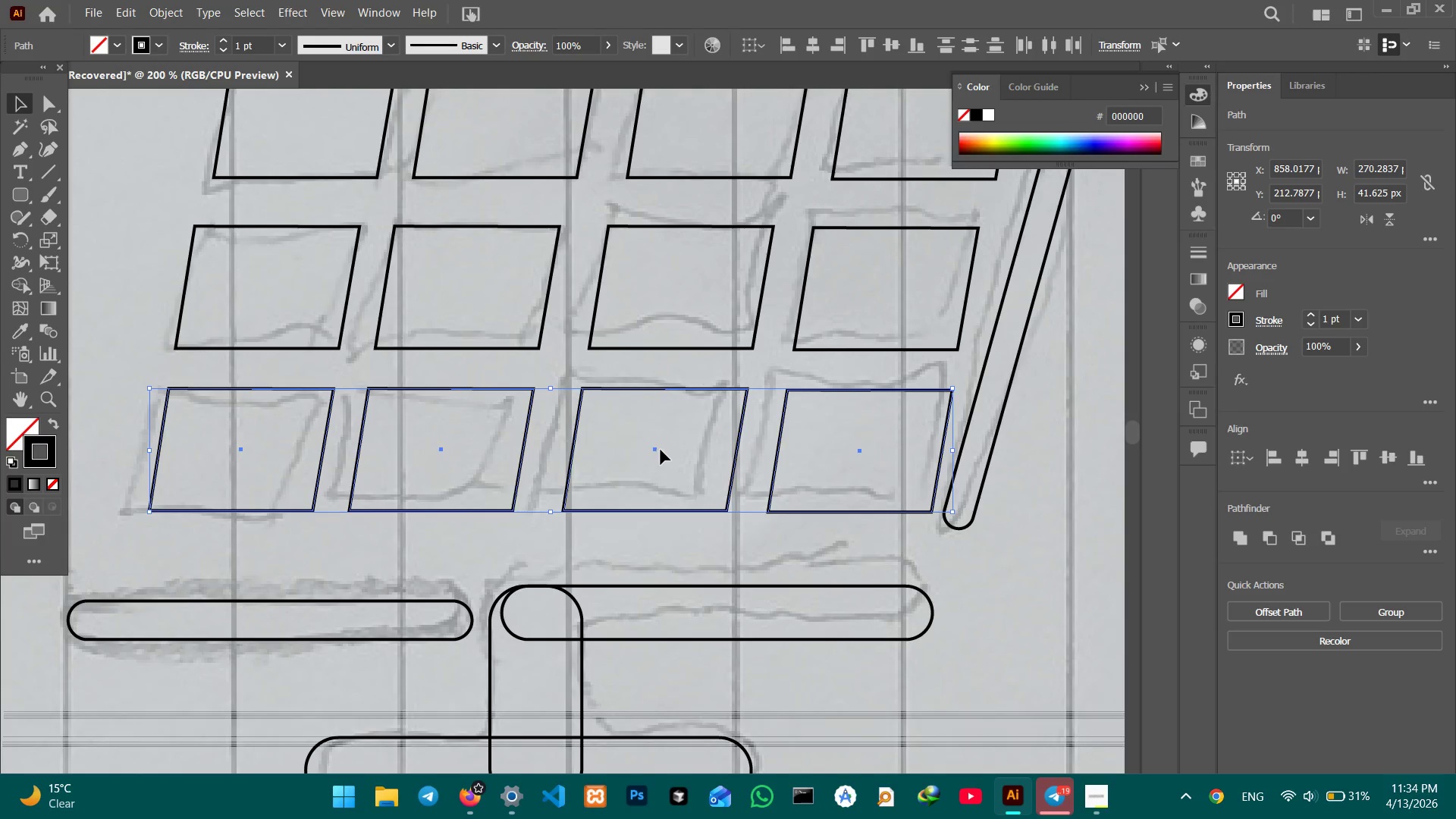 
left_click_drag(start_coordinate=[657, 450], to_coordinate=[656, 442])
 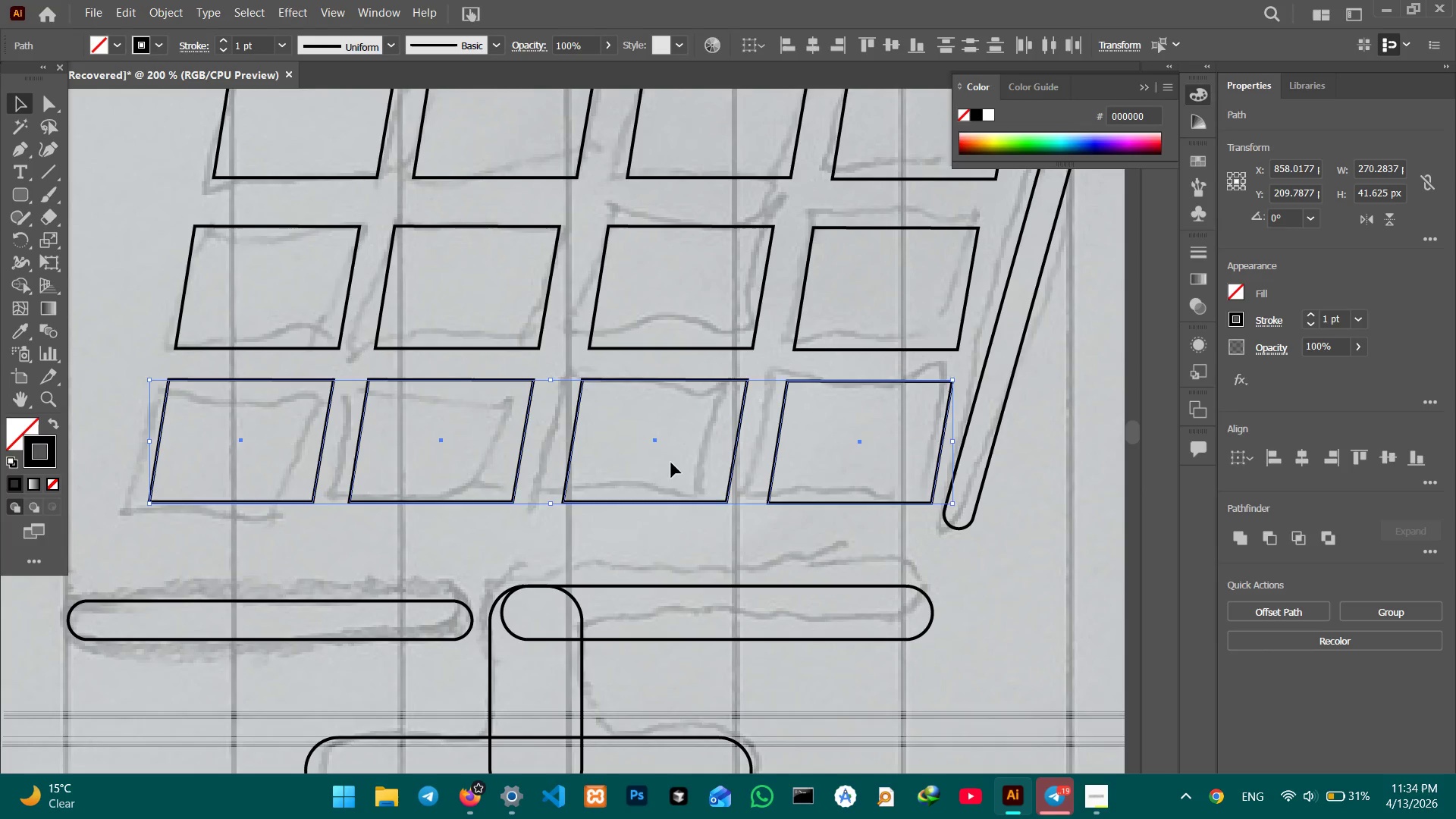 
hold_key(key=Space, duration=1.27)
 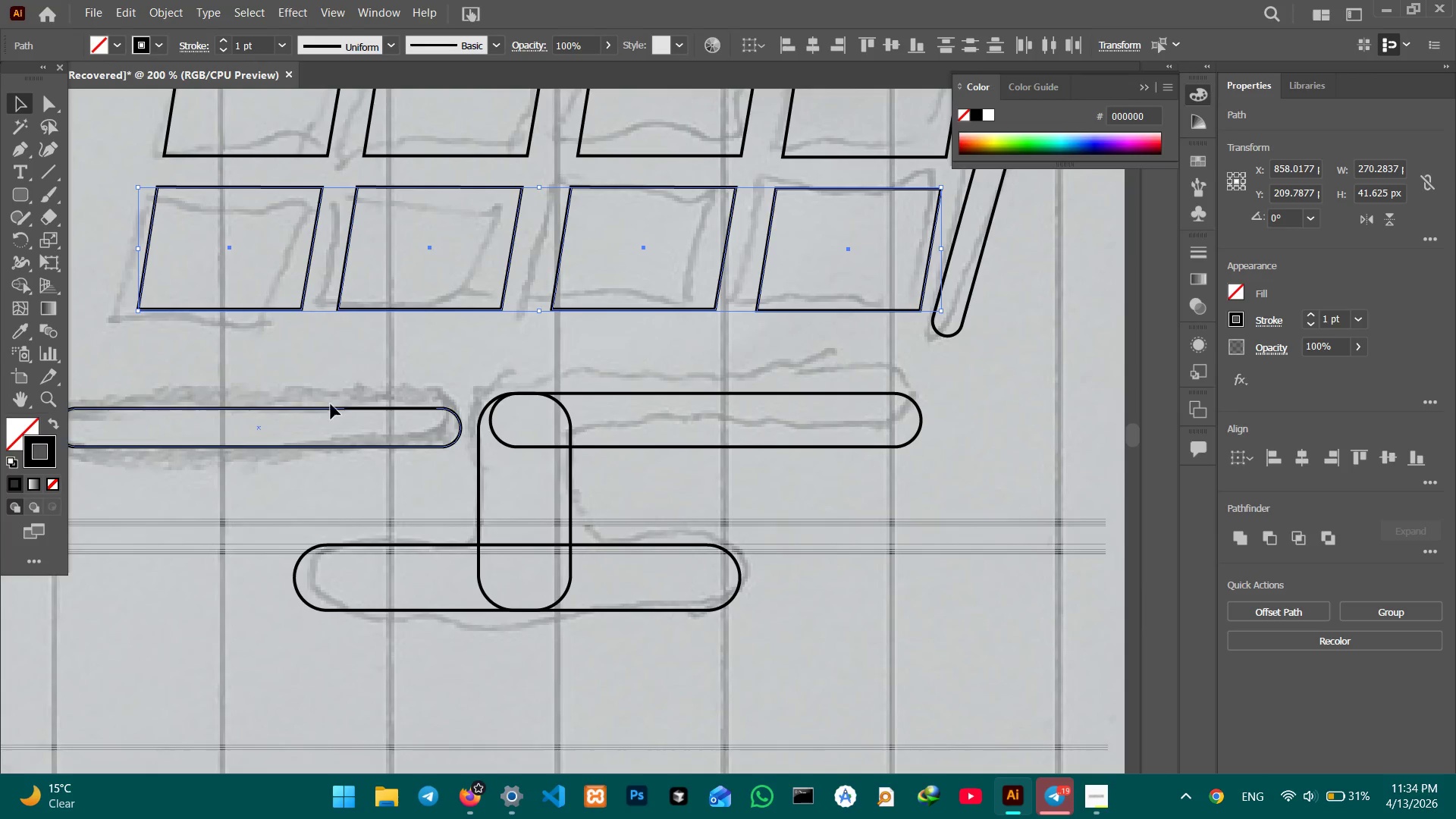 
left_click_drag(start_coordinate=[671, 475], to_coordinate=[659, 282])
 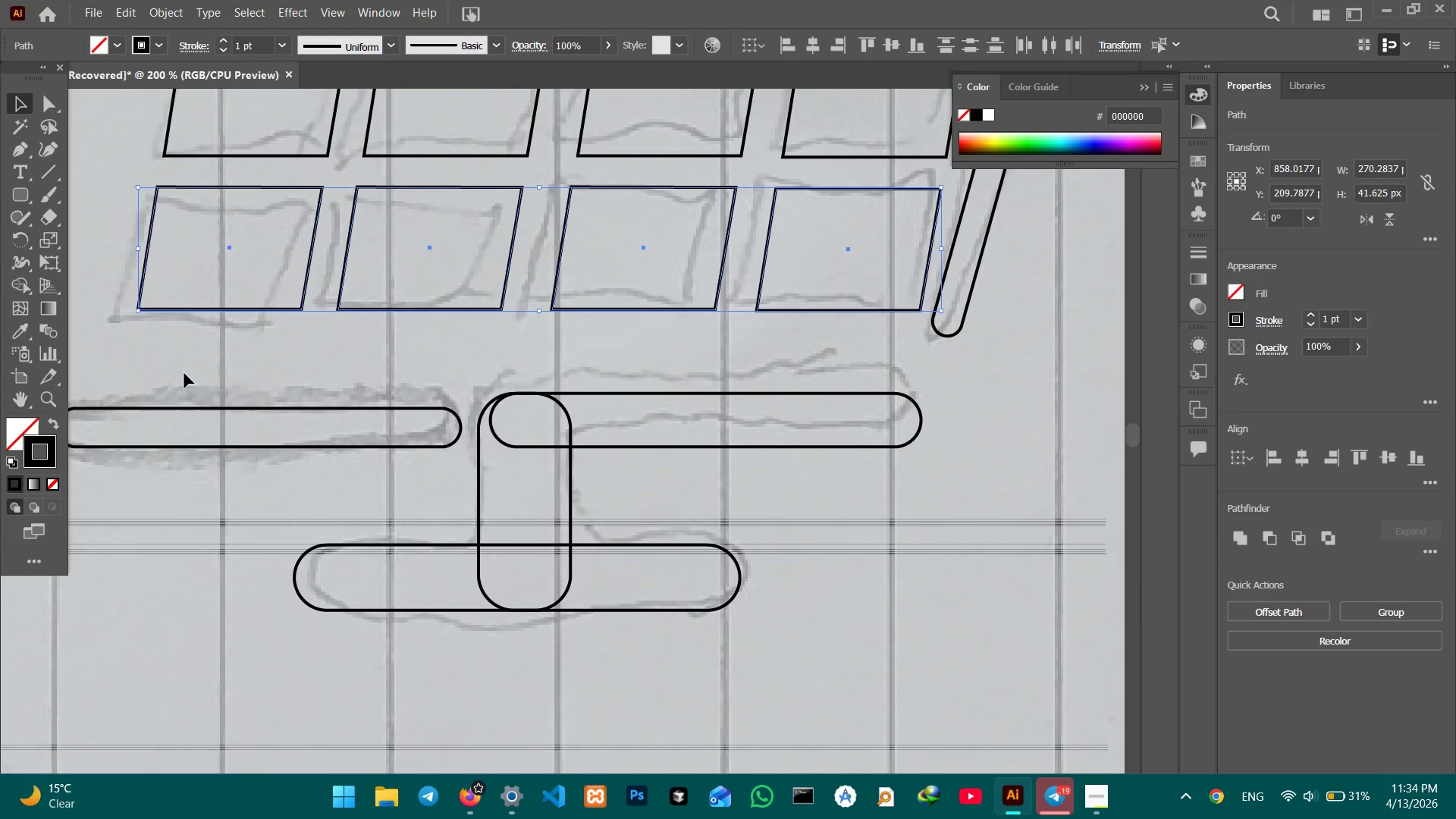 
left_click_drag(start_coordinate=[184, 373], to_coordinate=[400, 441])
 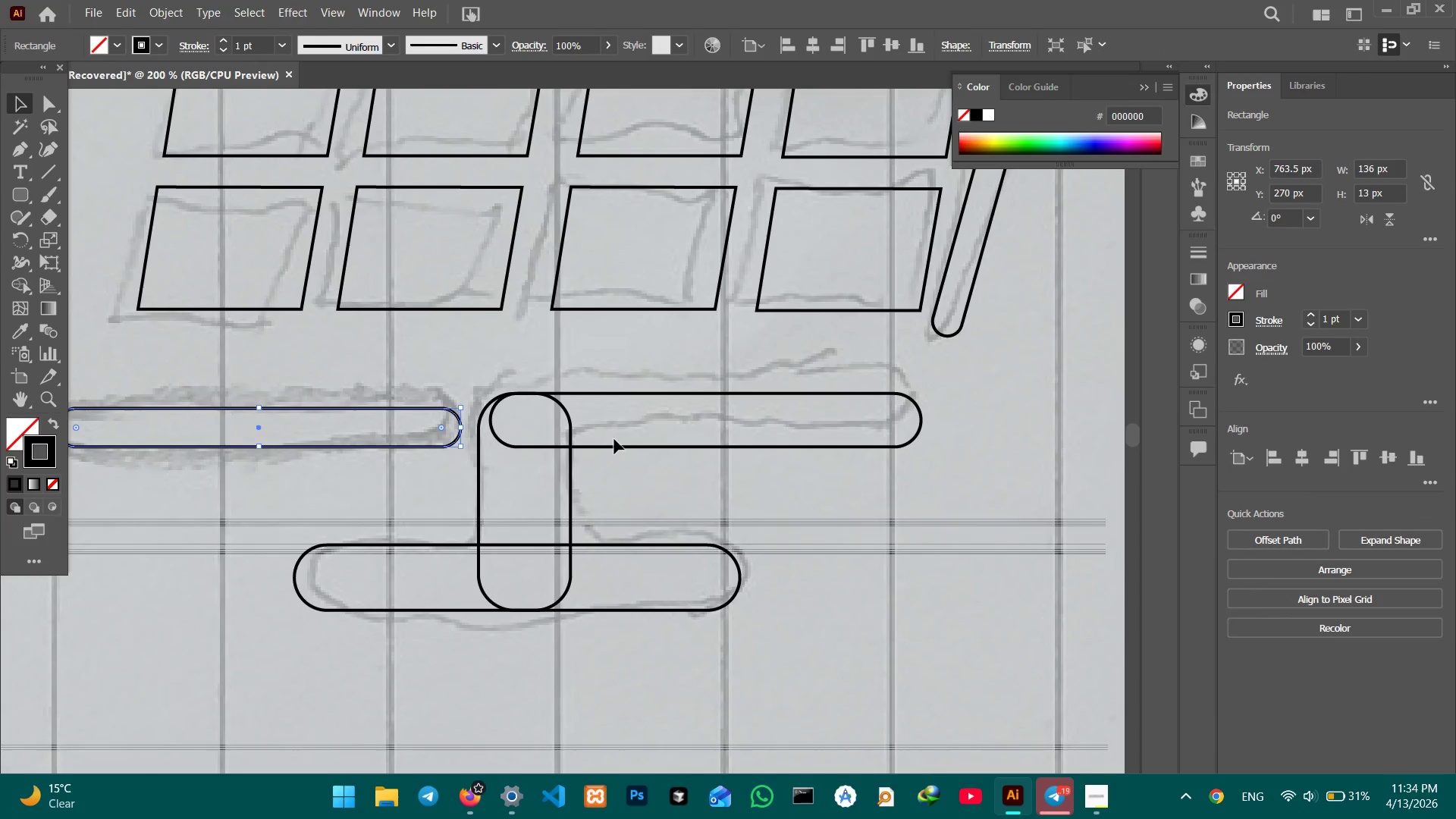 
hold_key(key=ShiftLeft, duration=1.08)
left_click([616, 445])
 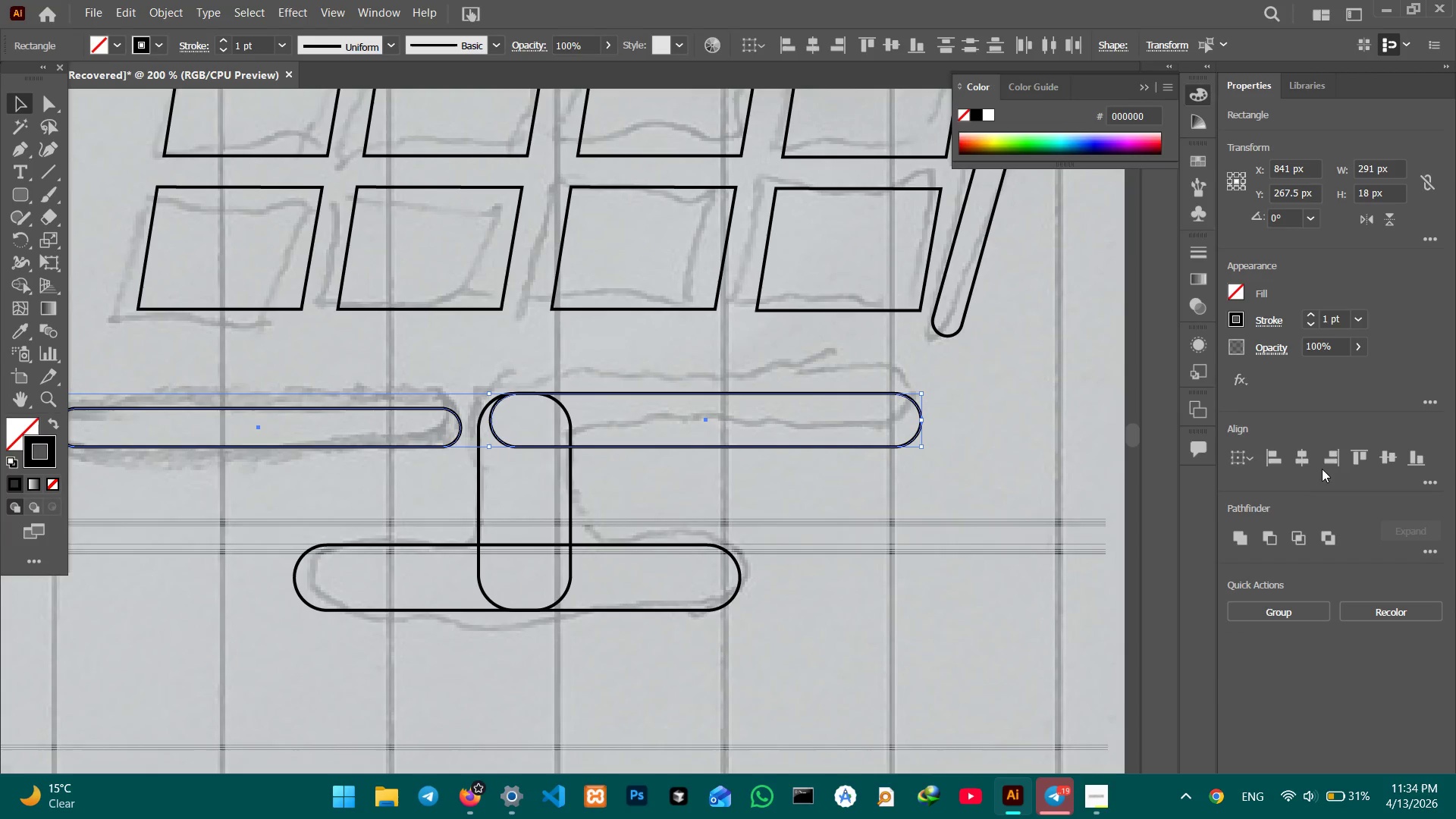 
left_click([1386, 459])
 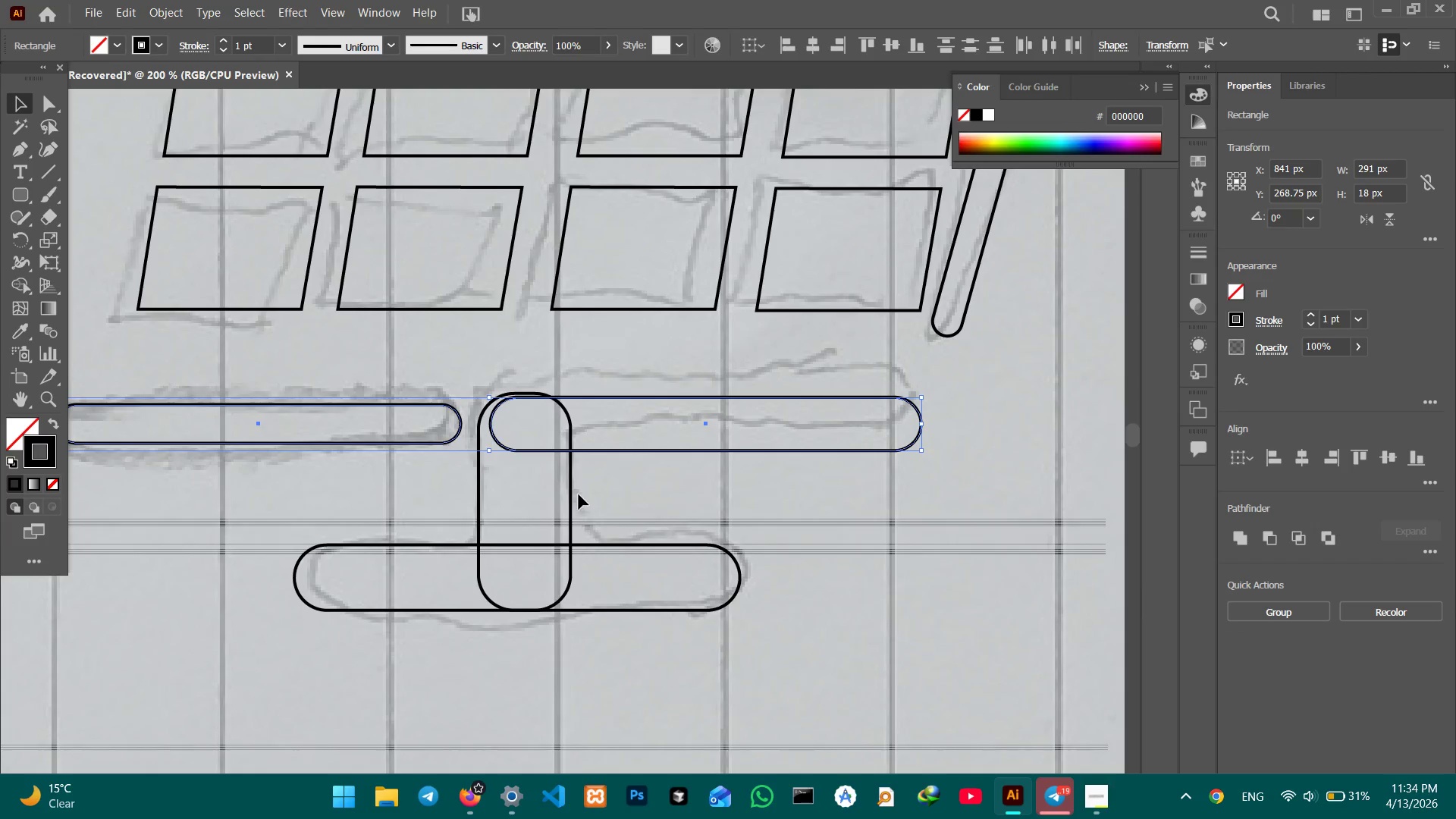 
hold_key(key=Space, duration=0.75)
 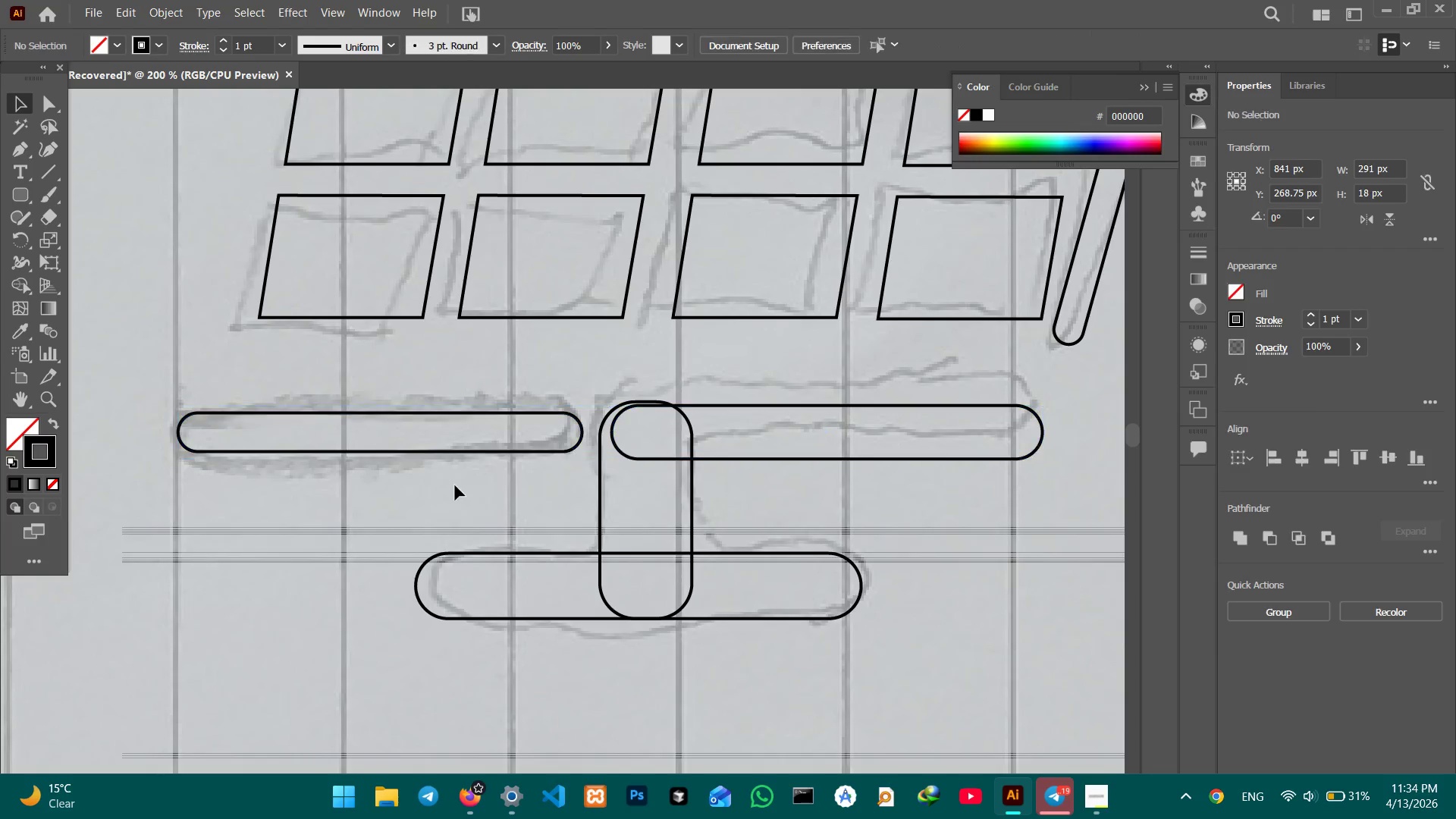 
left_click_drag(start_coordinate=[573, 495], to_coordinate=[696, 501])
 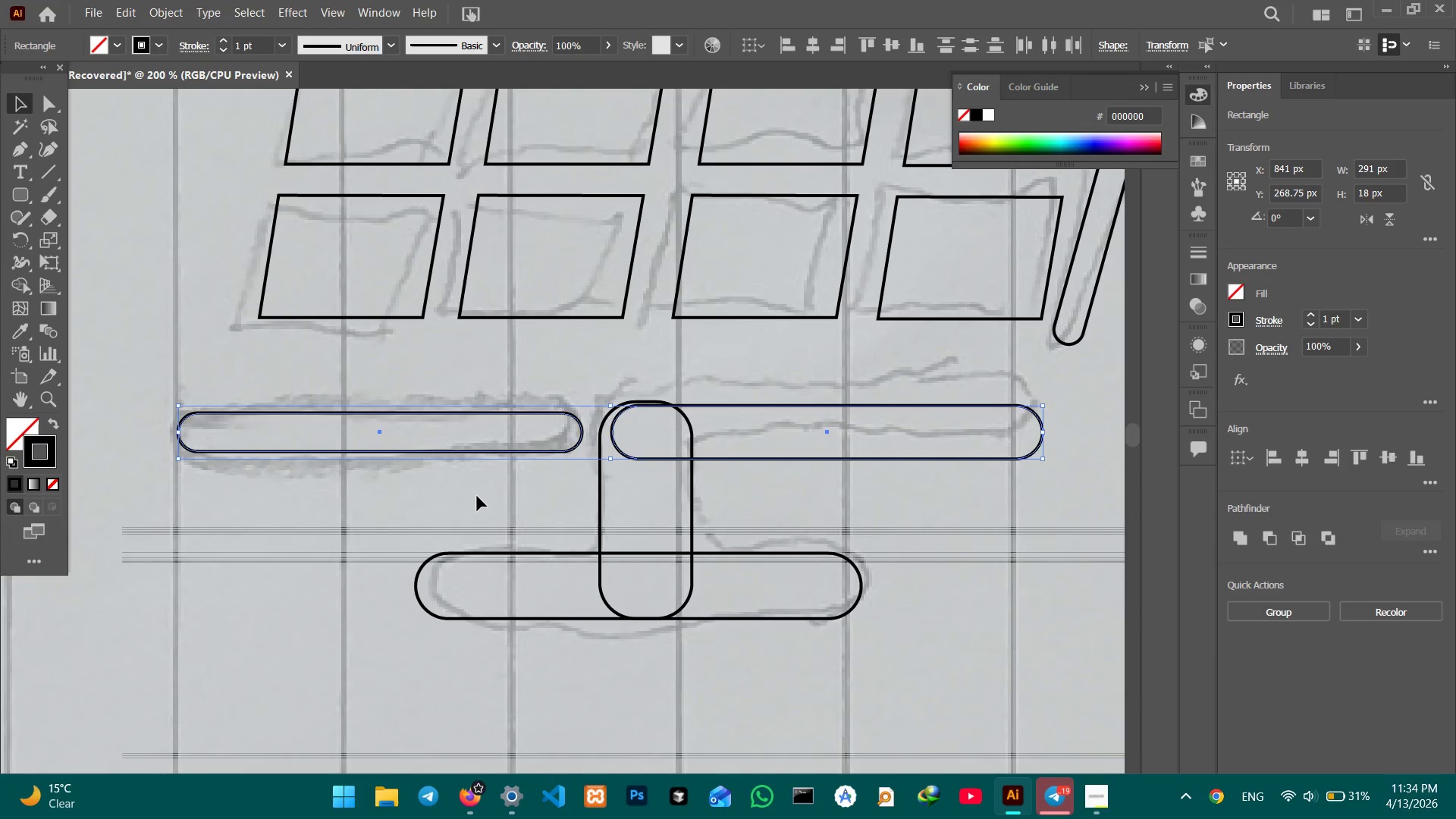 
left_click([475, 496])
 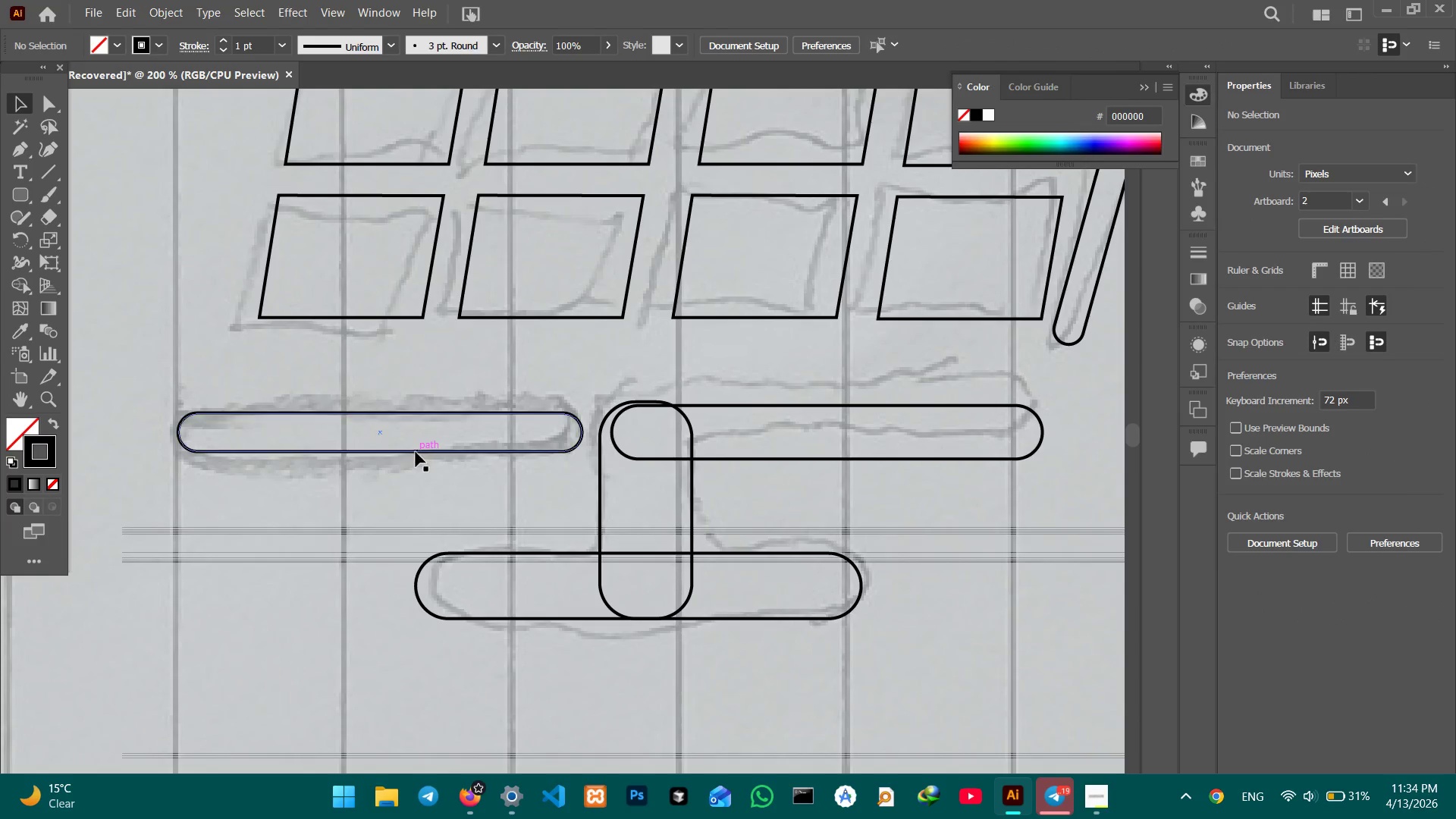 
left_click([415, 453])
 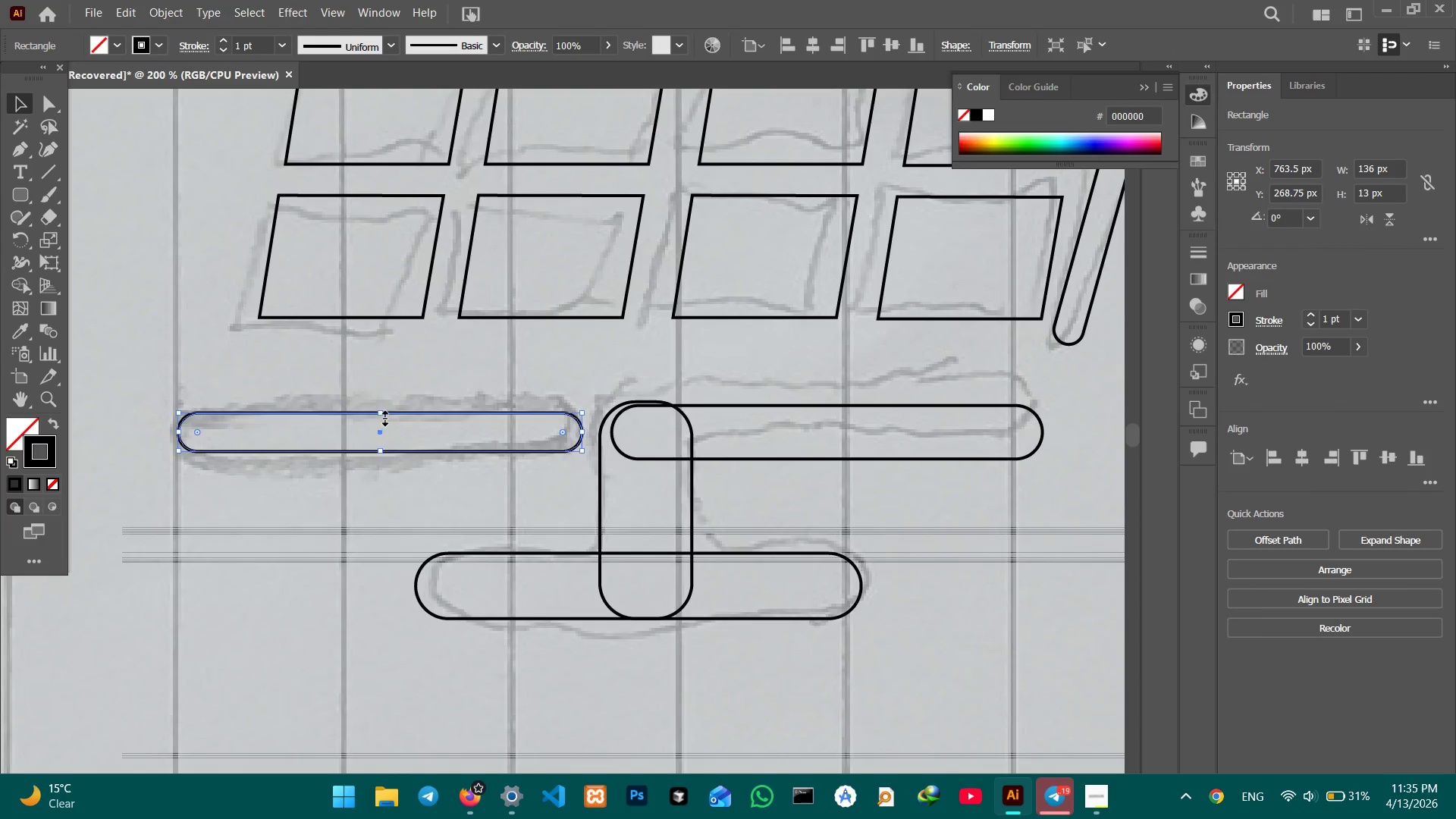 
left_click_drag(start_coordinate=[378, 416], to_coordinate=[378, 406])
 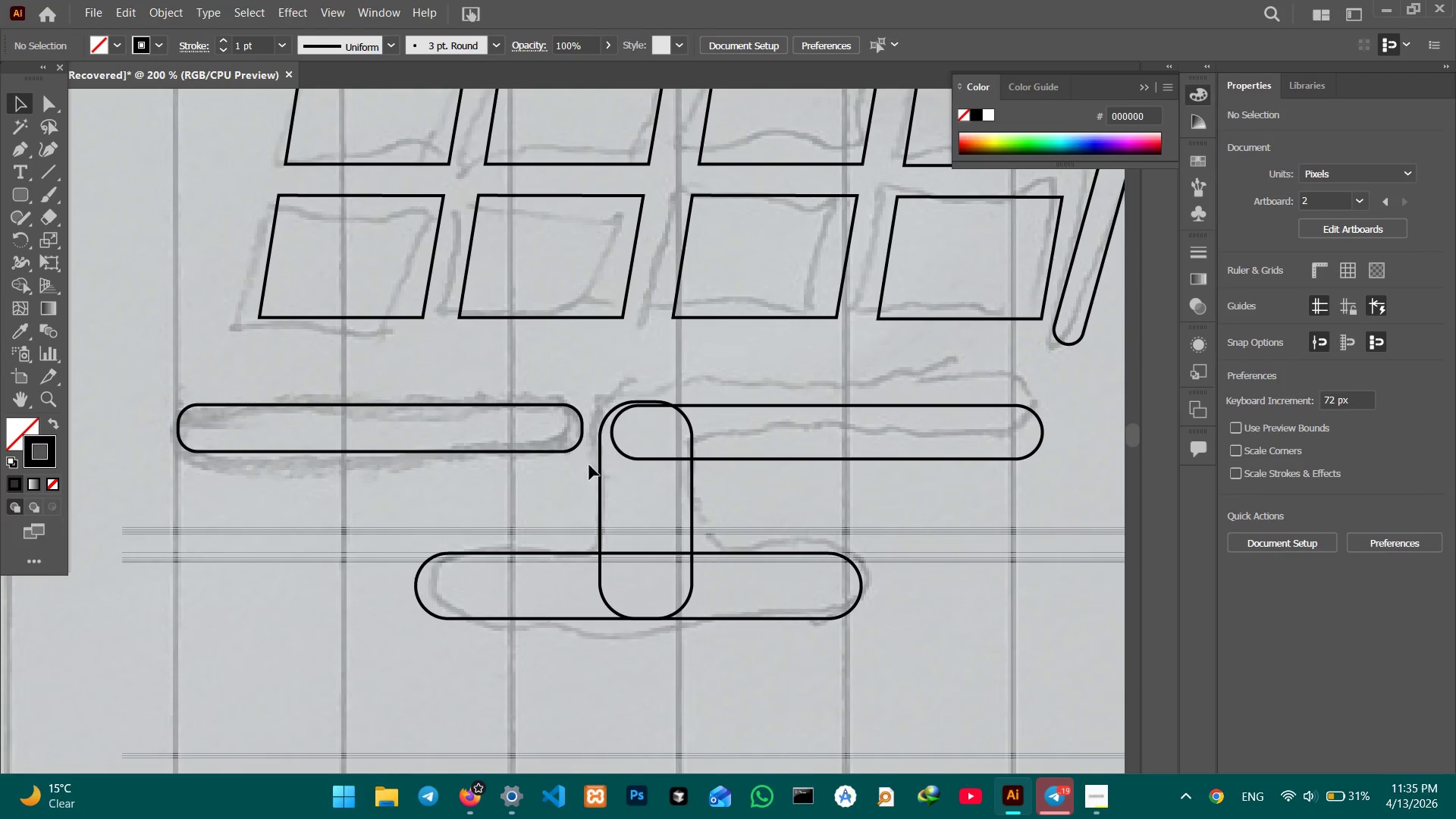 
left_click([600, 466])
 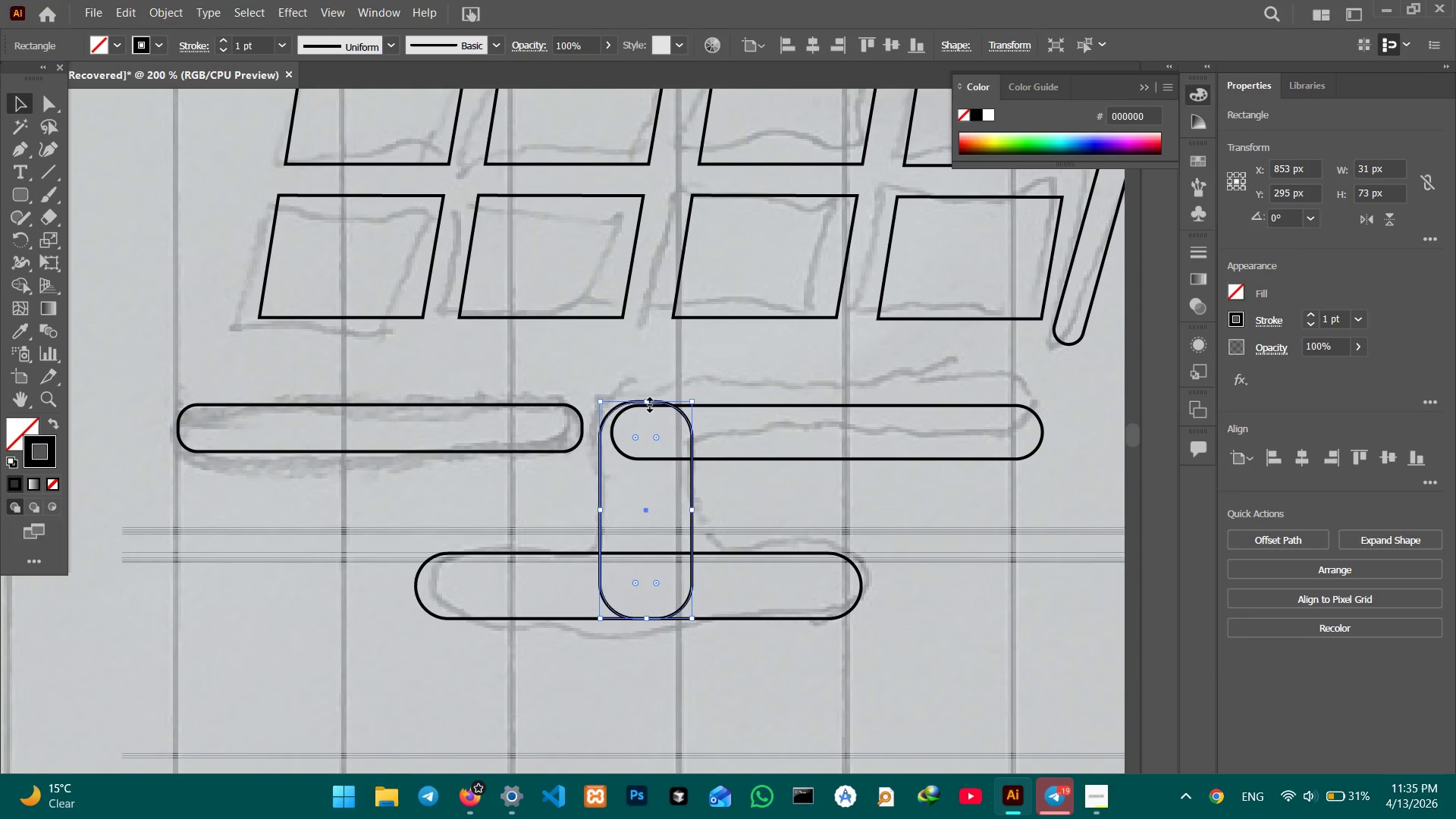 
left_click_drag(start_coordinate=[646, 403], to_coordinate=[642, 407])
 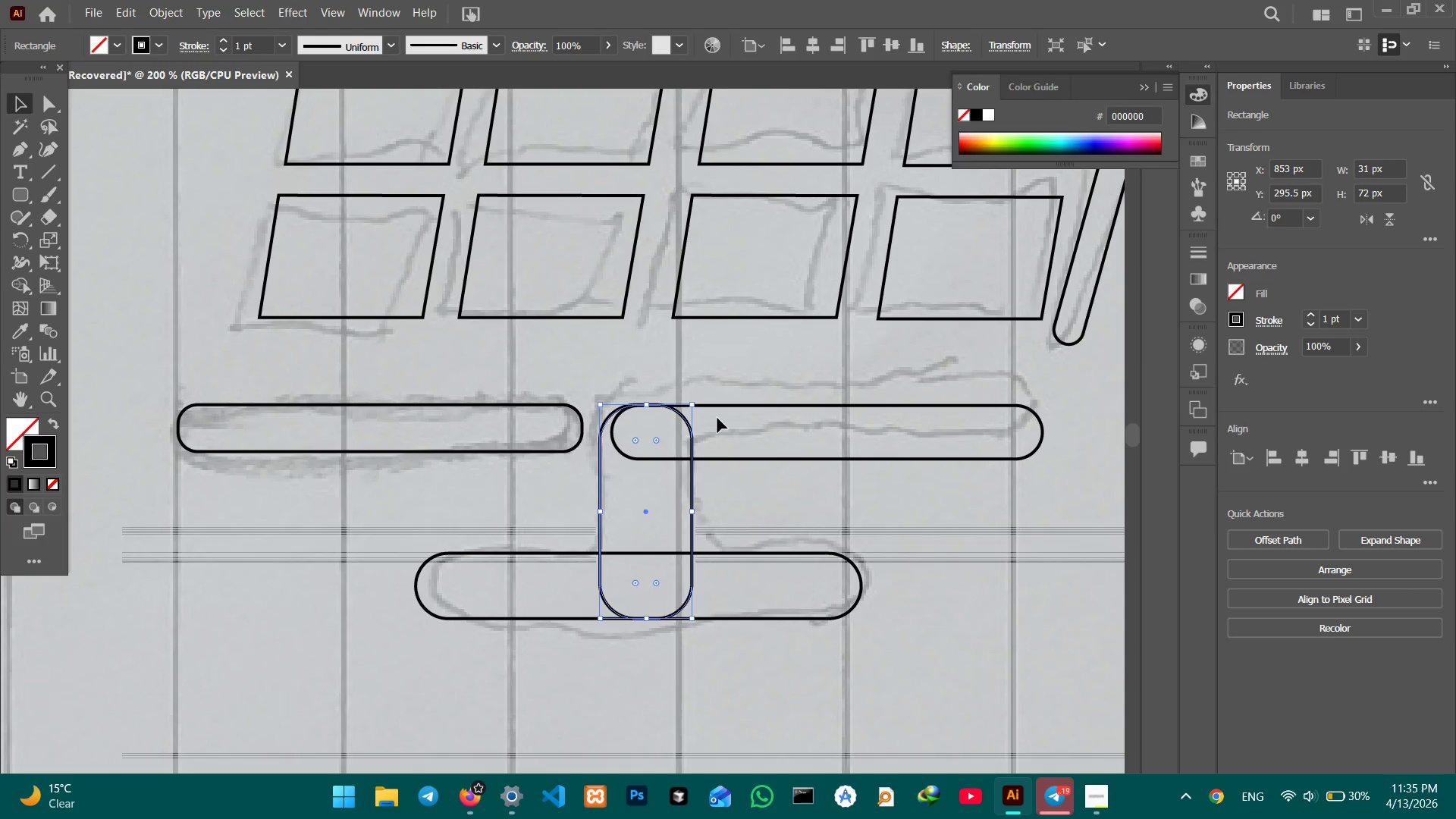 
hold_key(key=ShiftLeft, duration=0.86)
left_click([717, 457])
 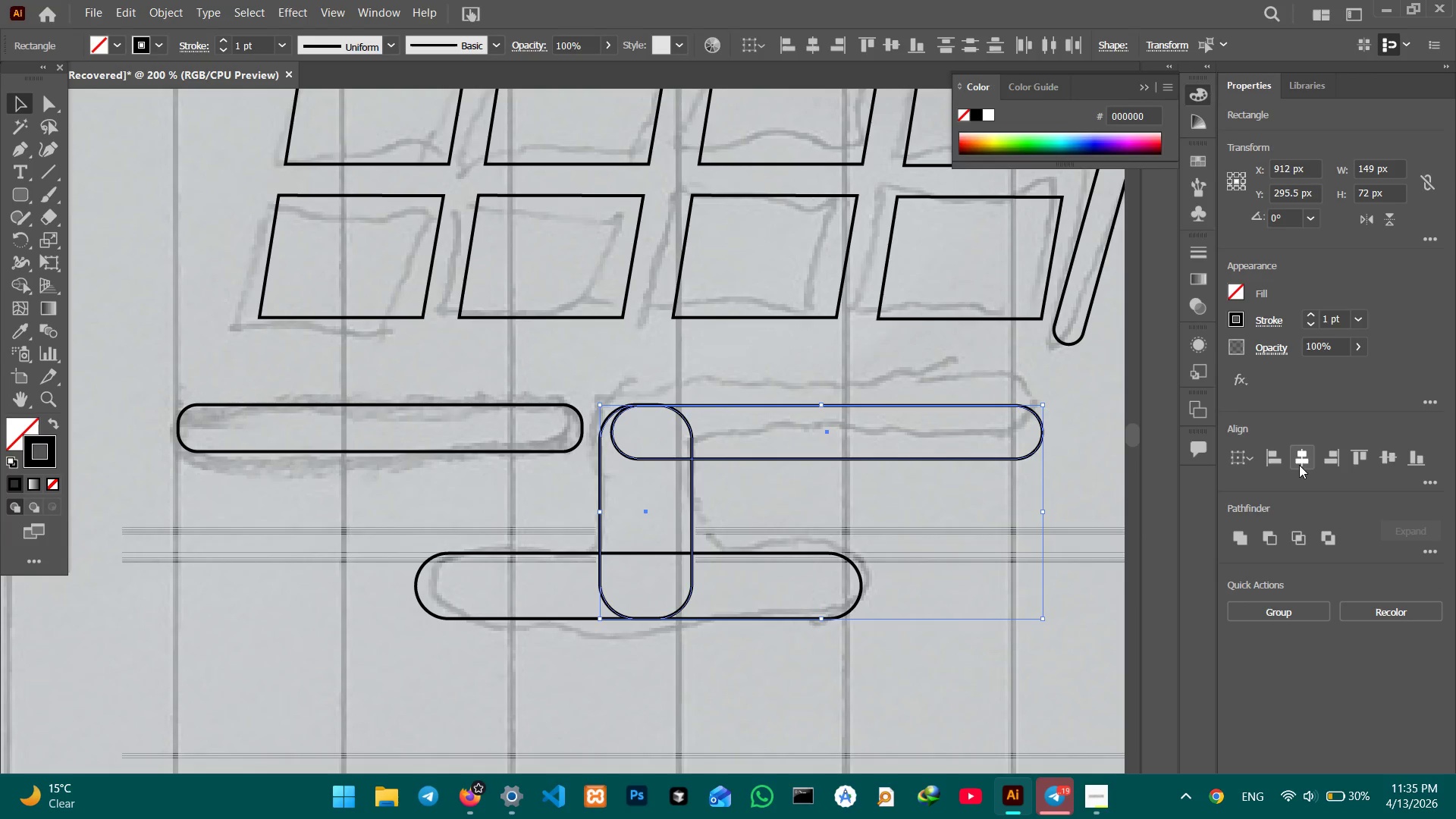 
left_click([1299, 465])
 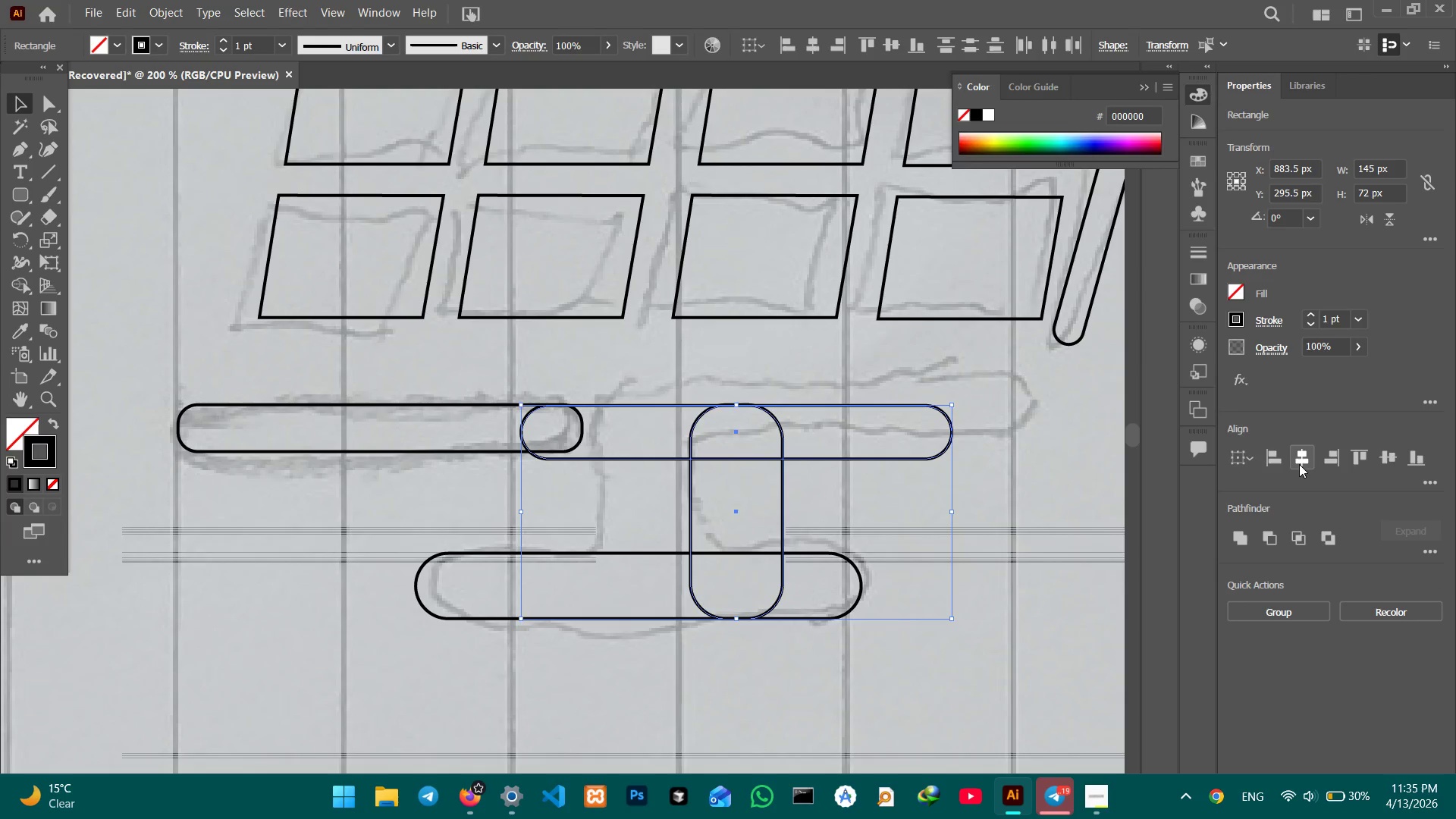 
key(Control+Z)
 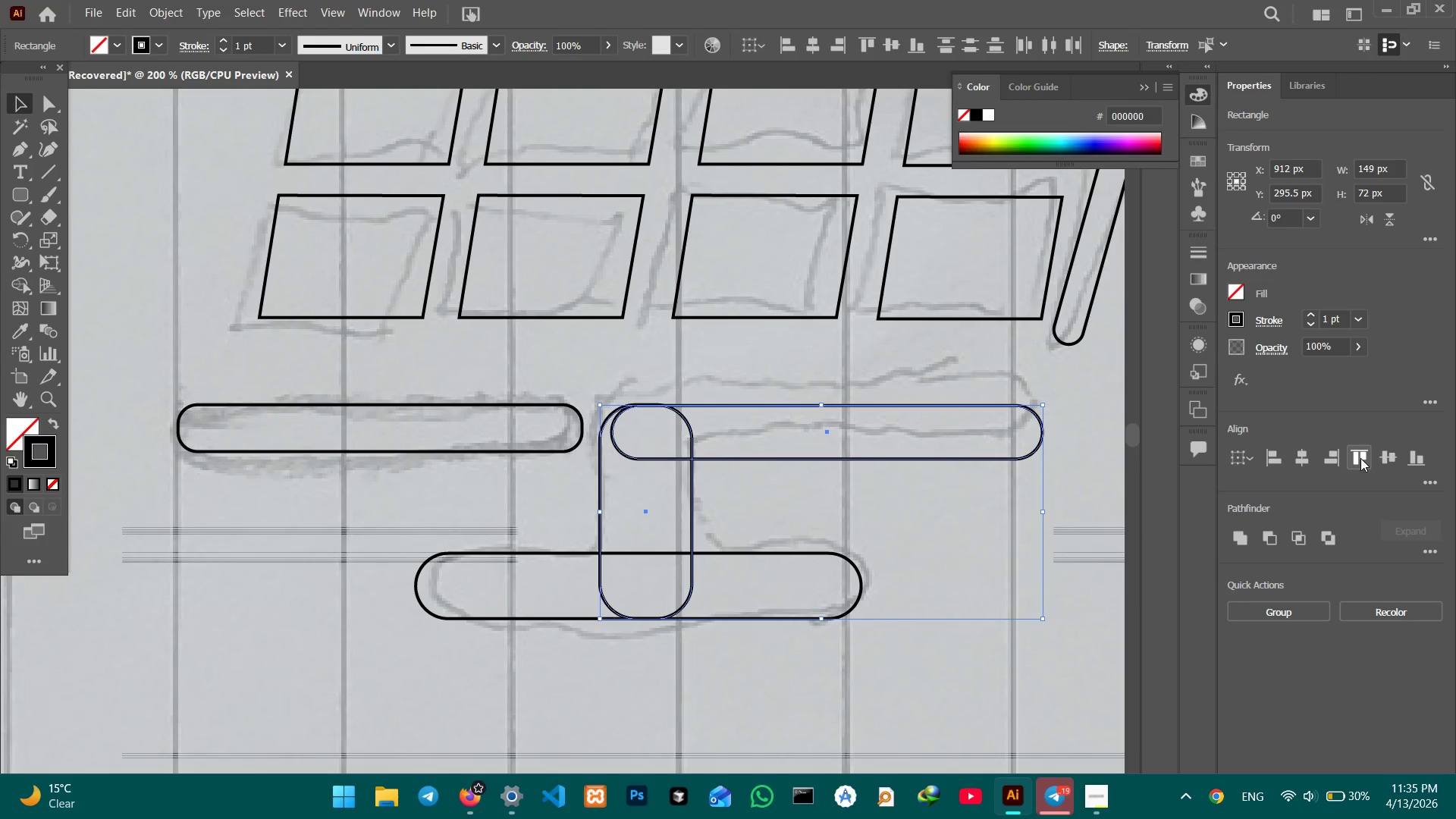 
left_click([1361, 459])
 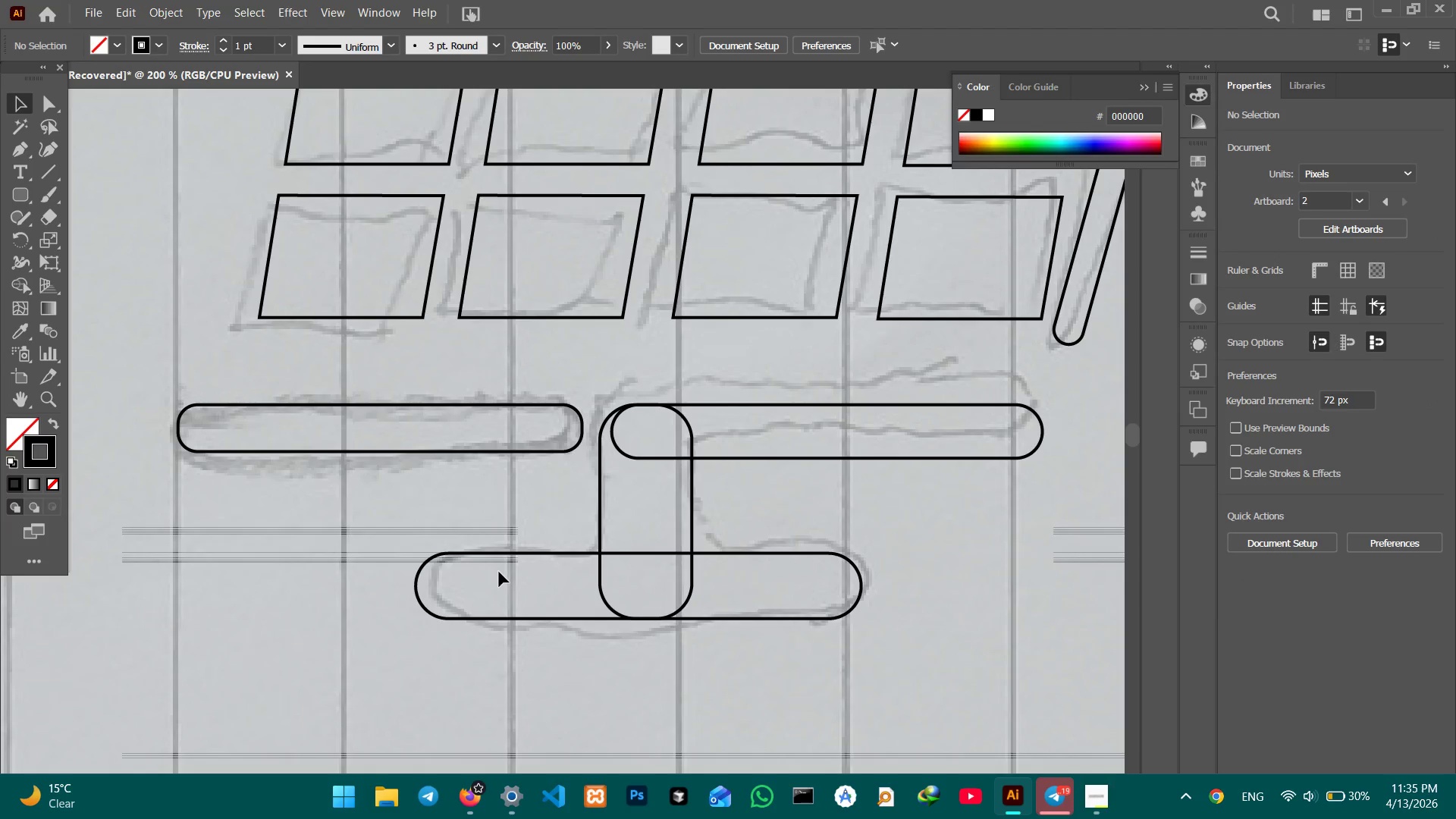 
wait(8.03)
 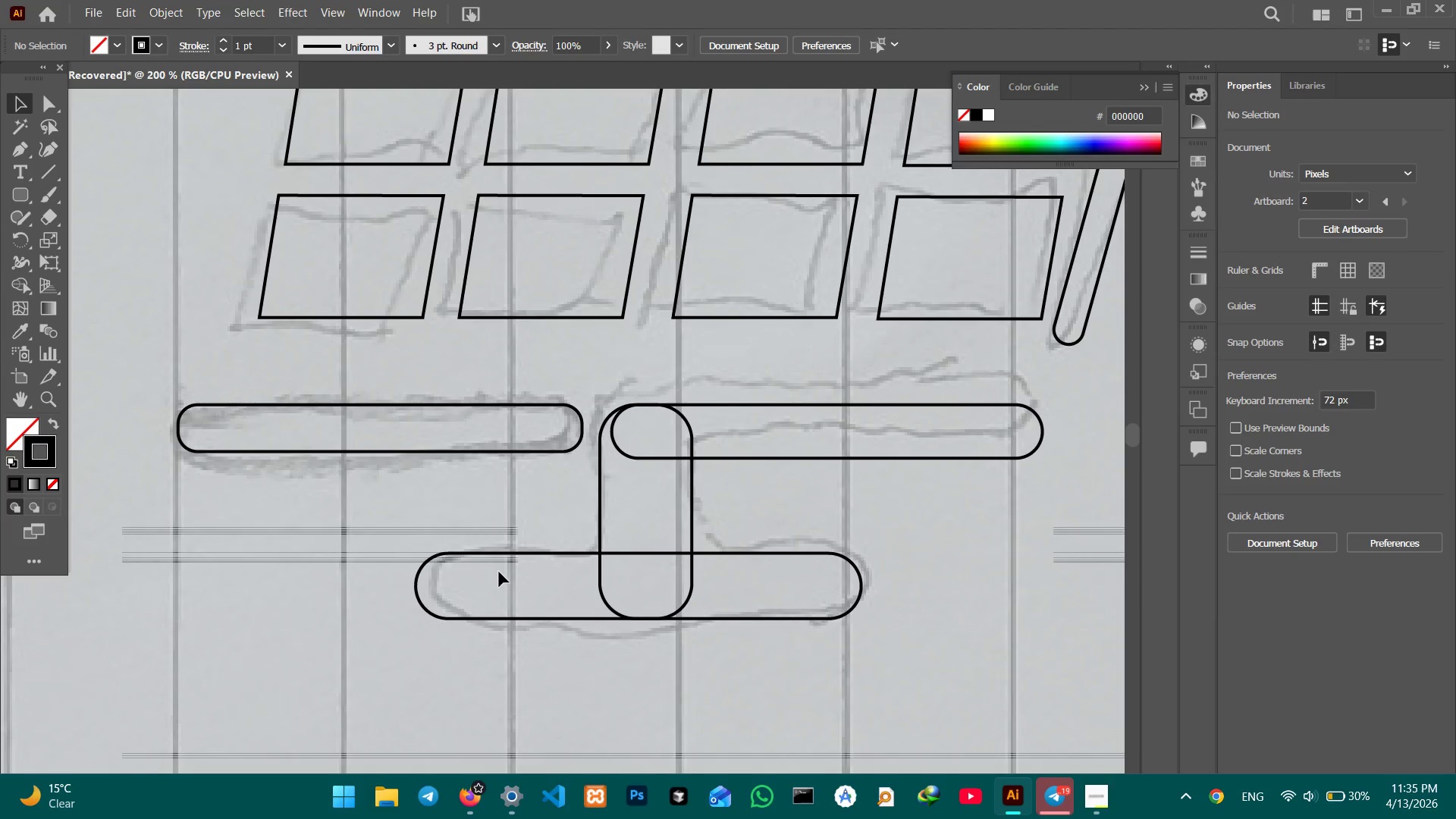 
left_click_drag(start_coordinate=[643, 369], to_coordinate=[719, 593])
 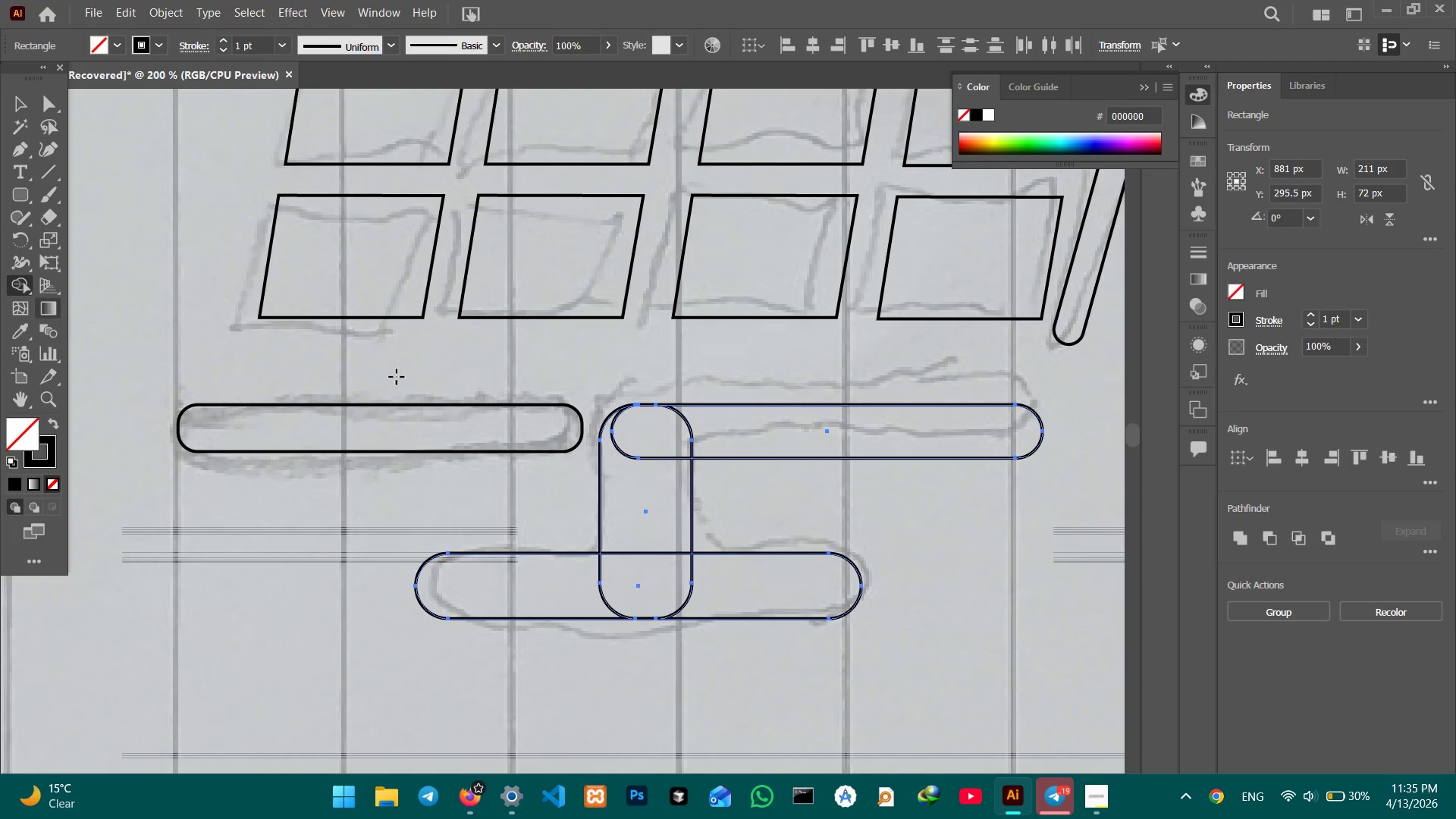 
left_click_drag(start_coordinate=[716, 431], to_coordinate=[794, 594])
 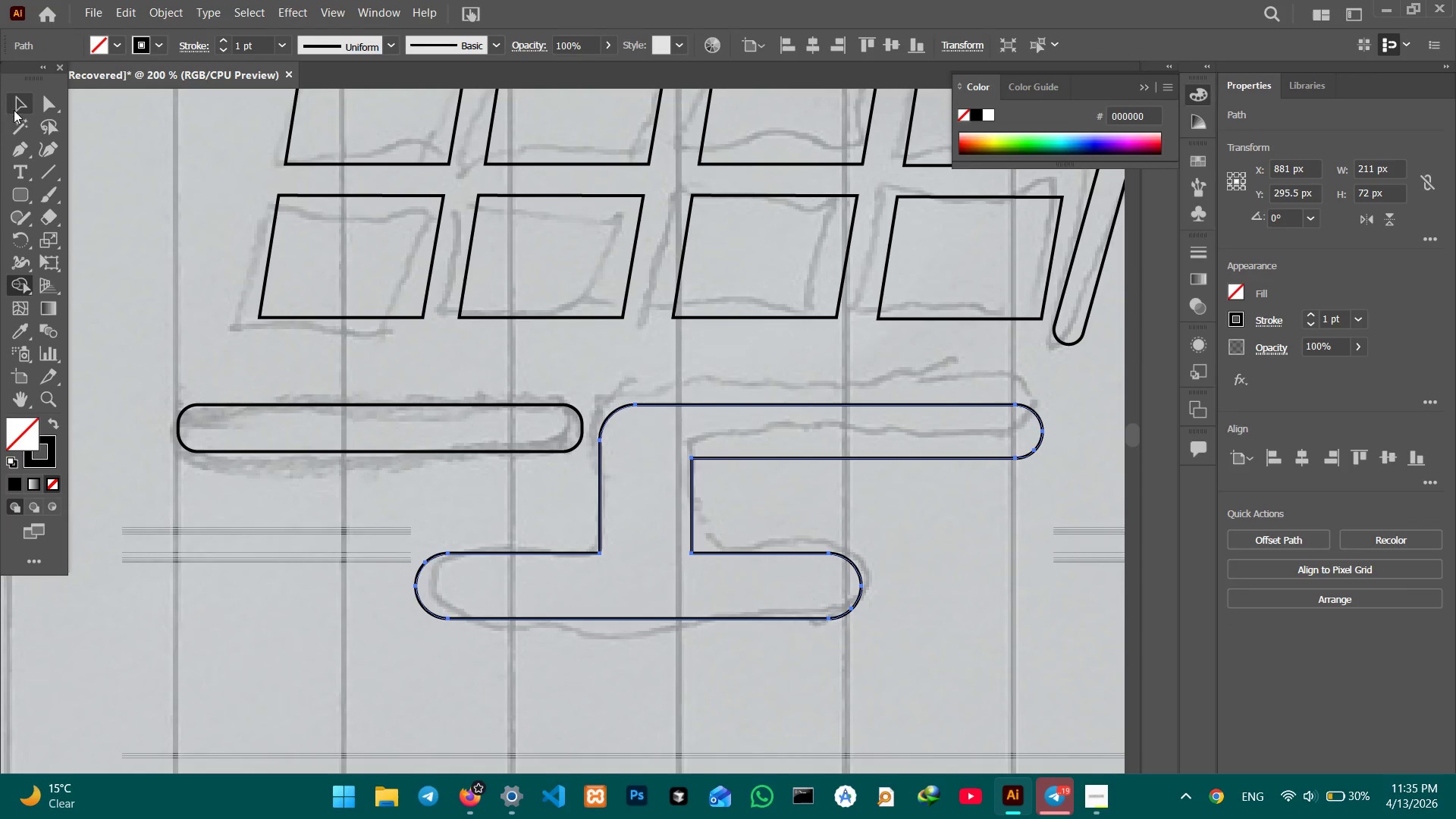 
double_click([152, 212])
 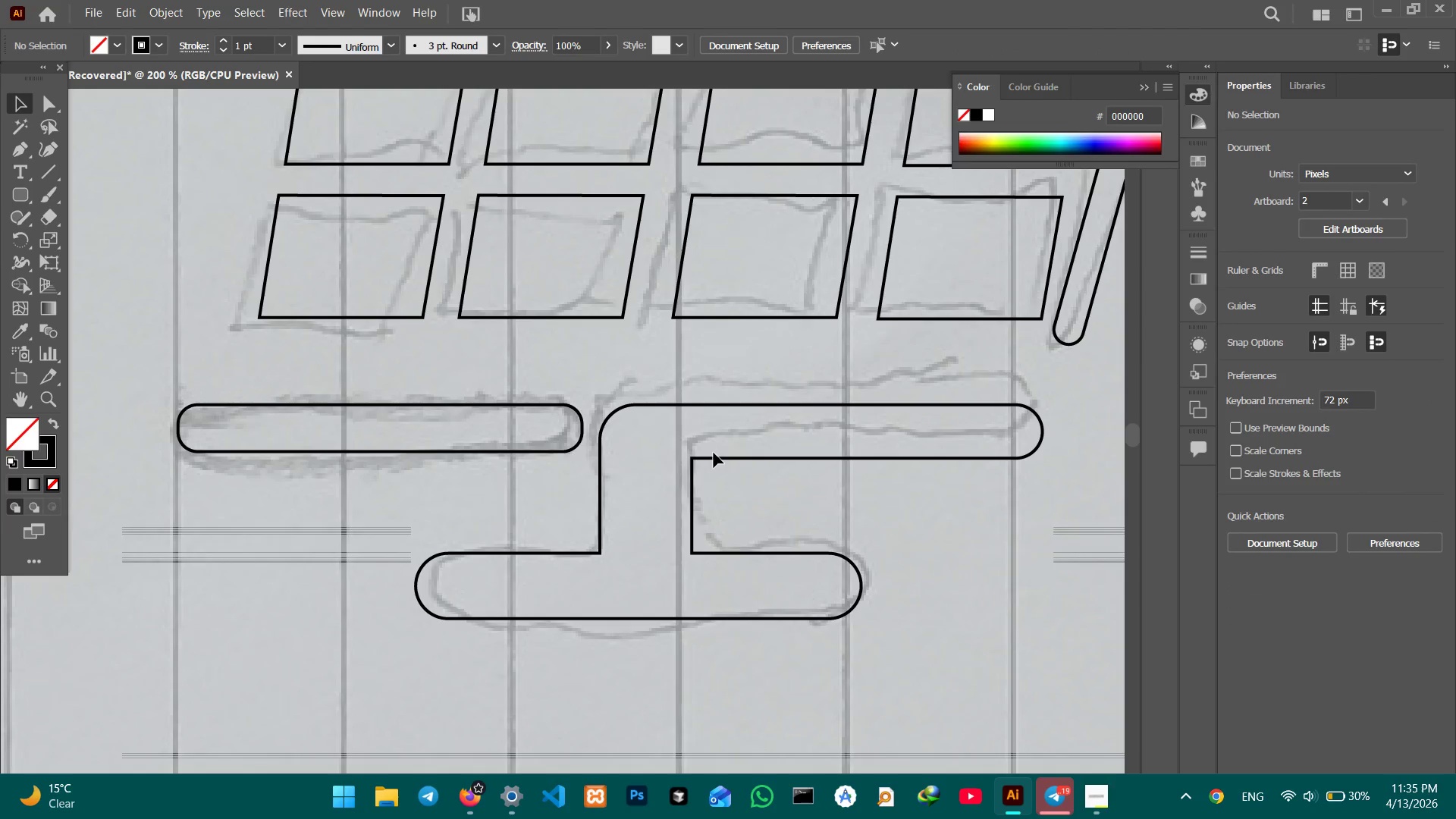 
left_click([704, 457])
 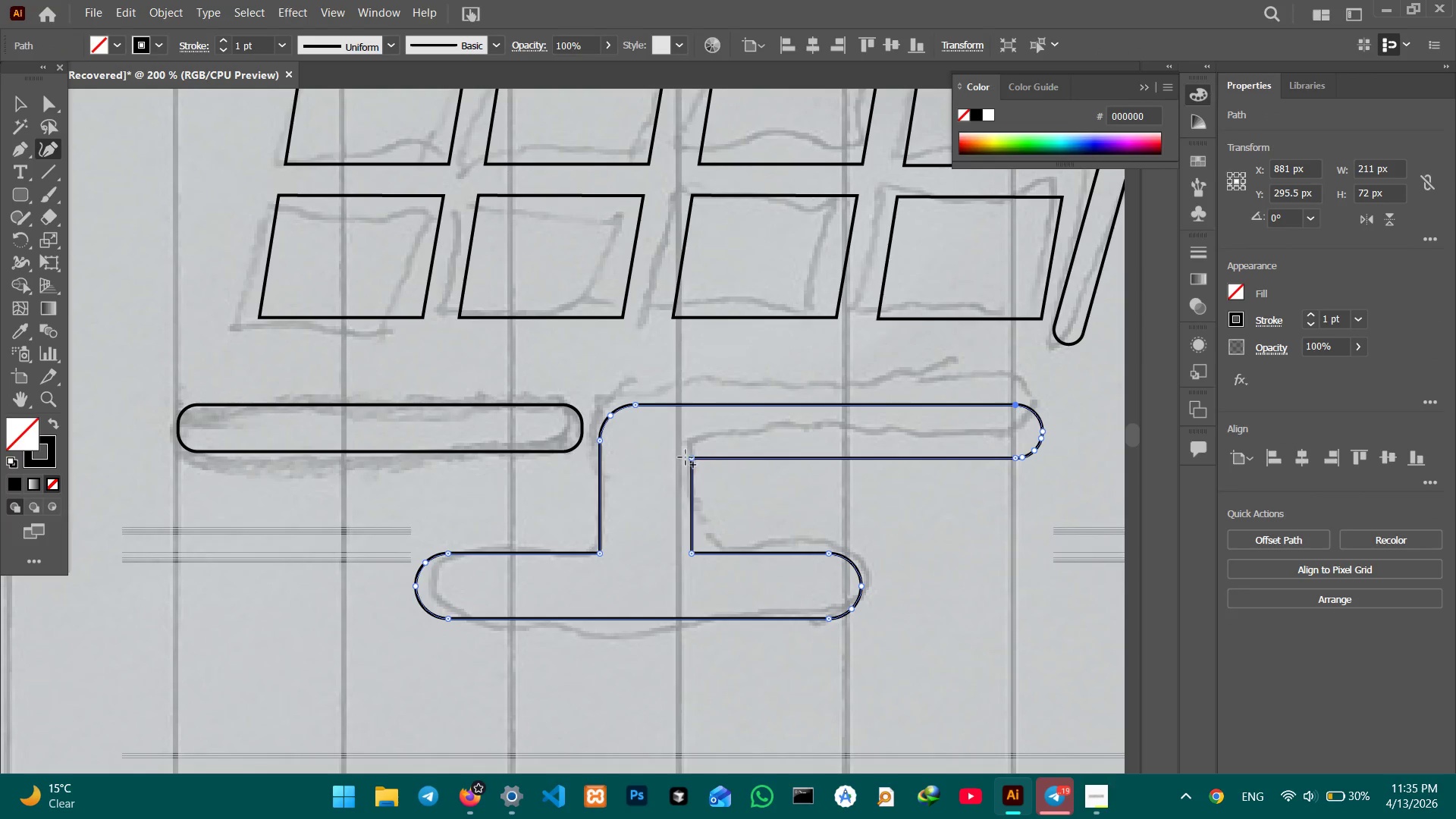 
left_click([690, 472])
 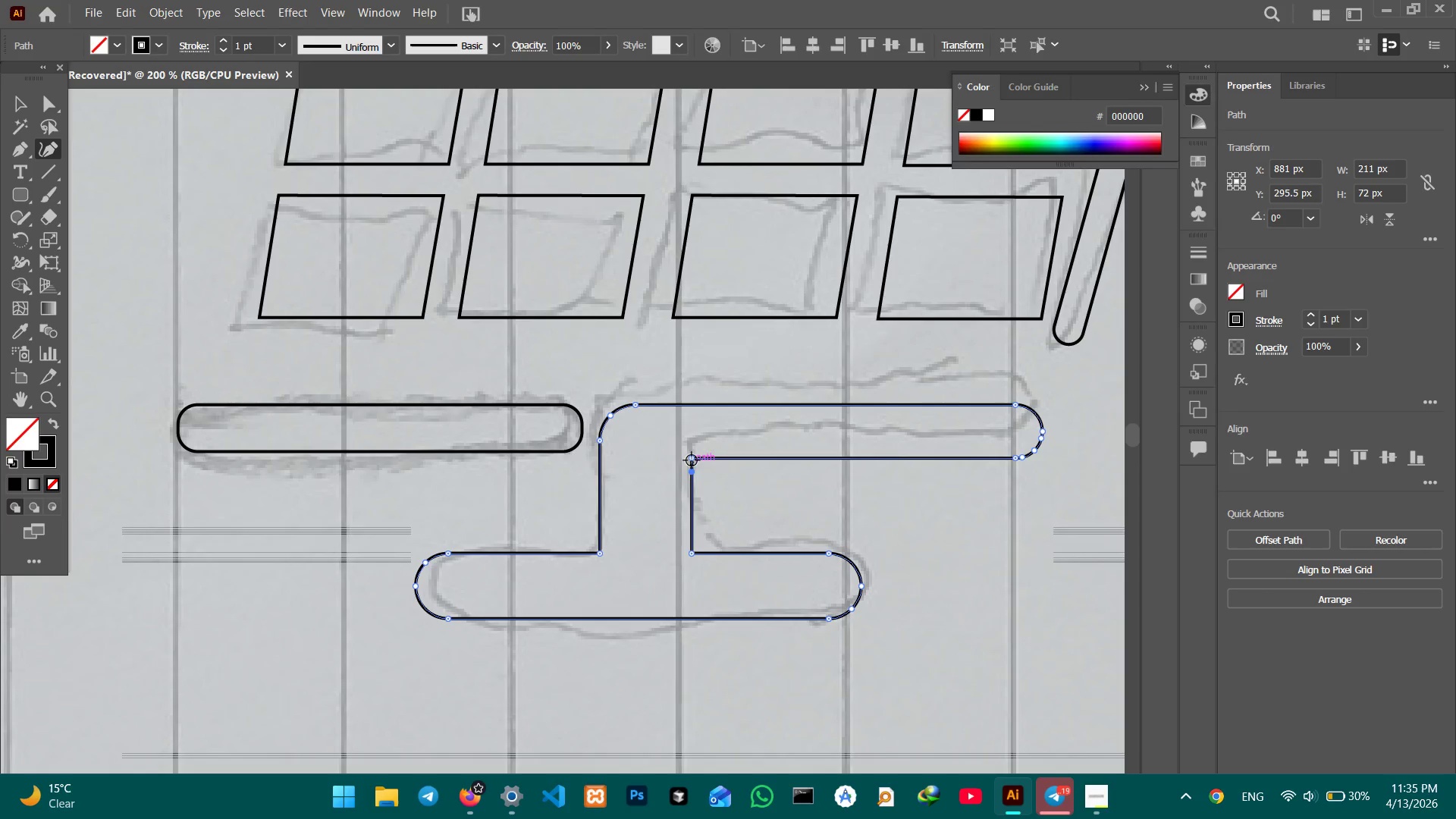 
left_click([692, 460])
 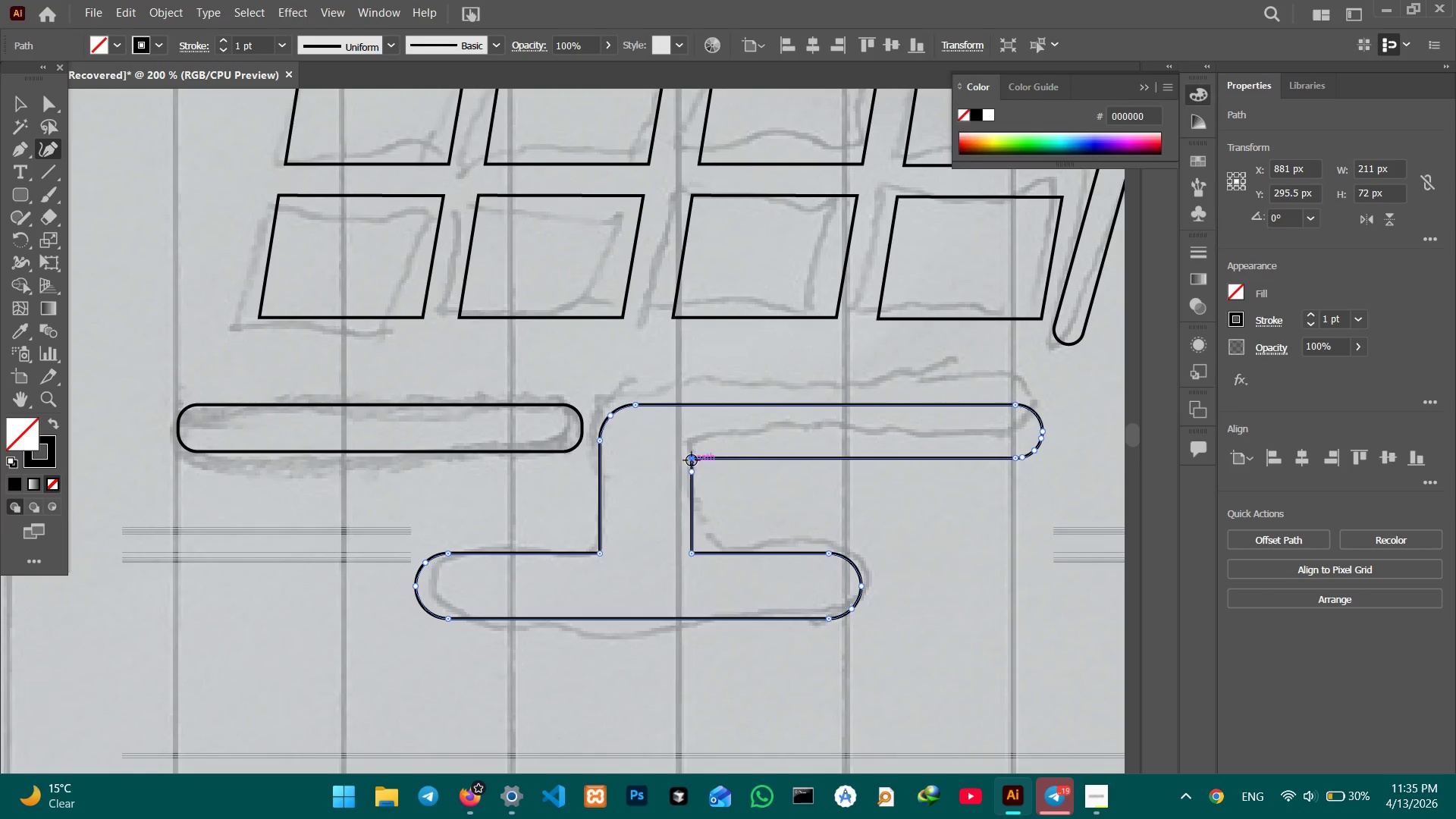 
key(Backspace)
 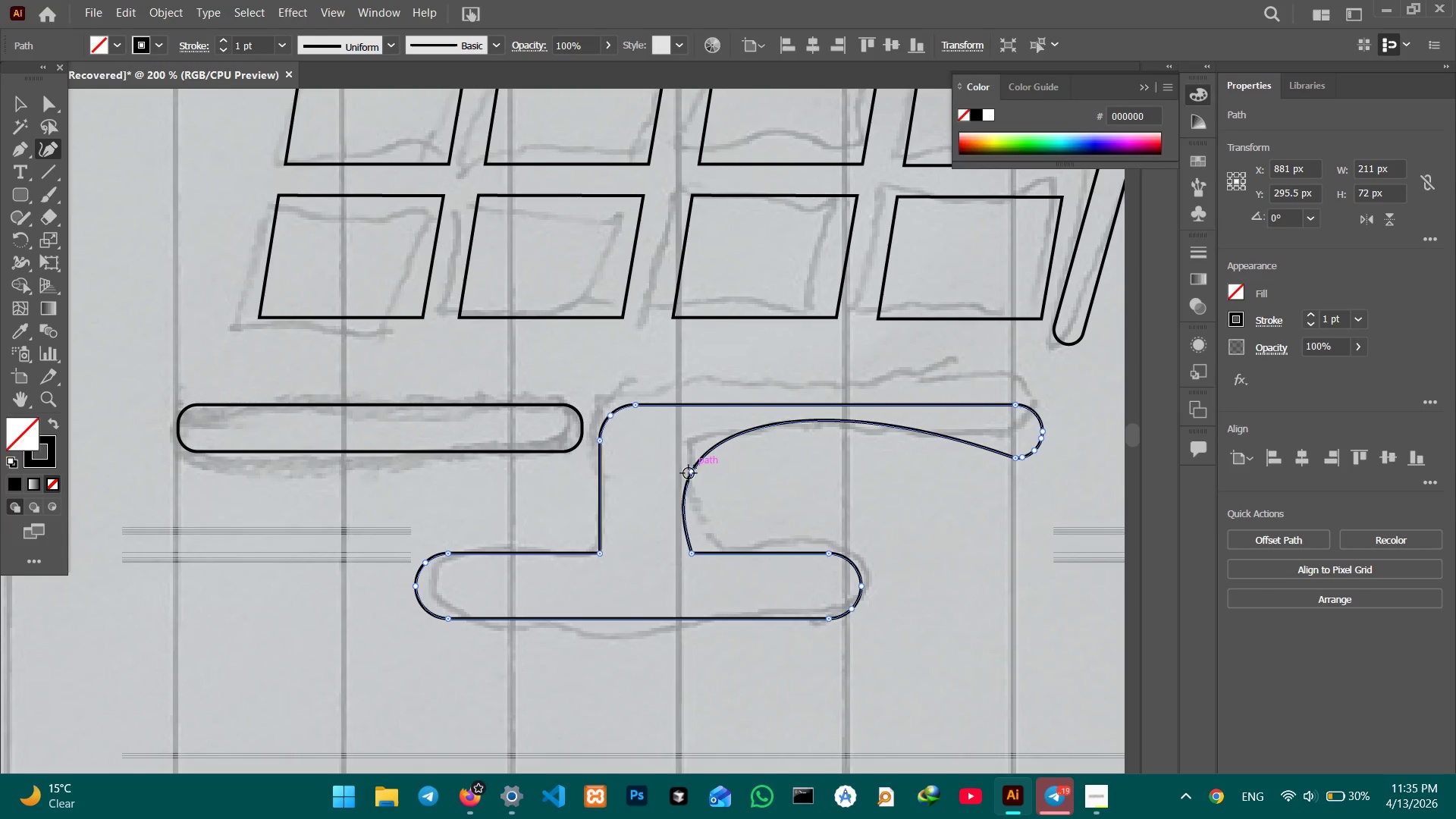 
key(Control+Z)
 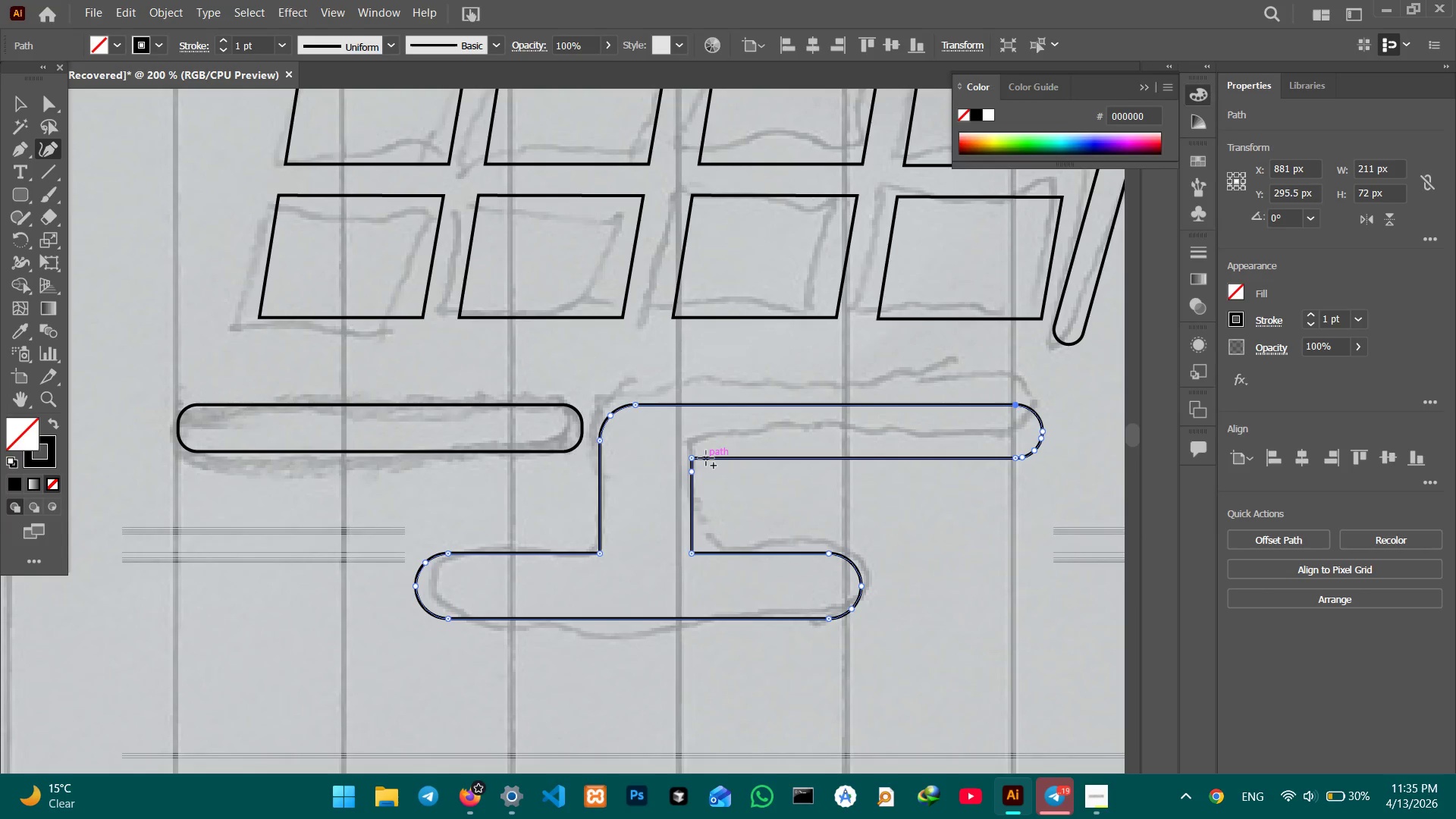 
left_click([706, 458])
 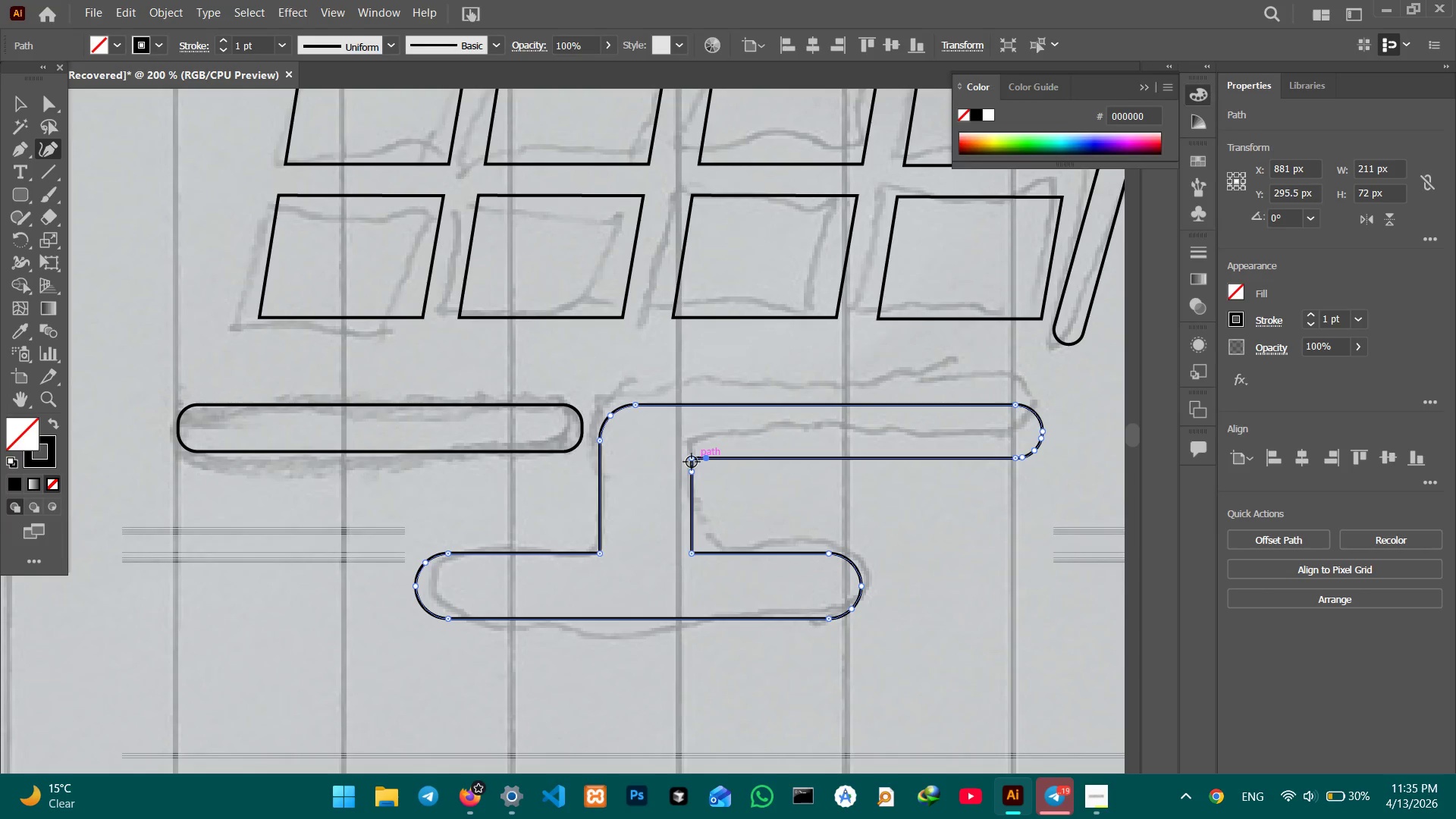 
left_click([692, 462])
 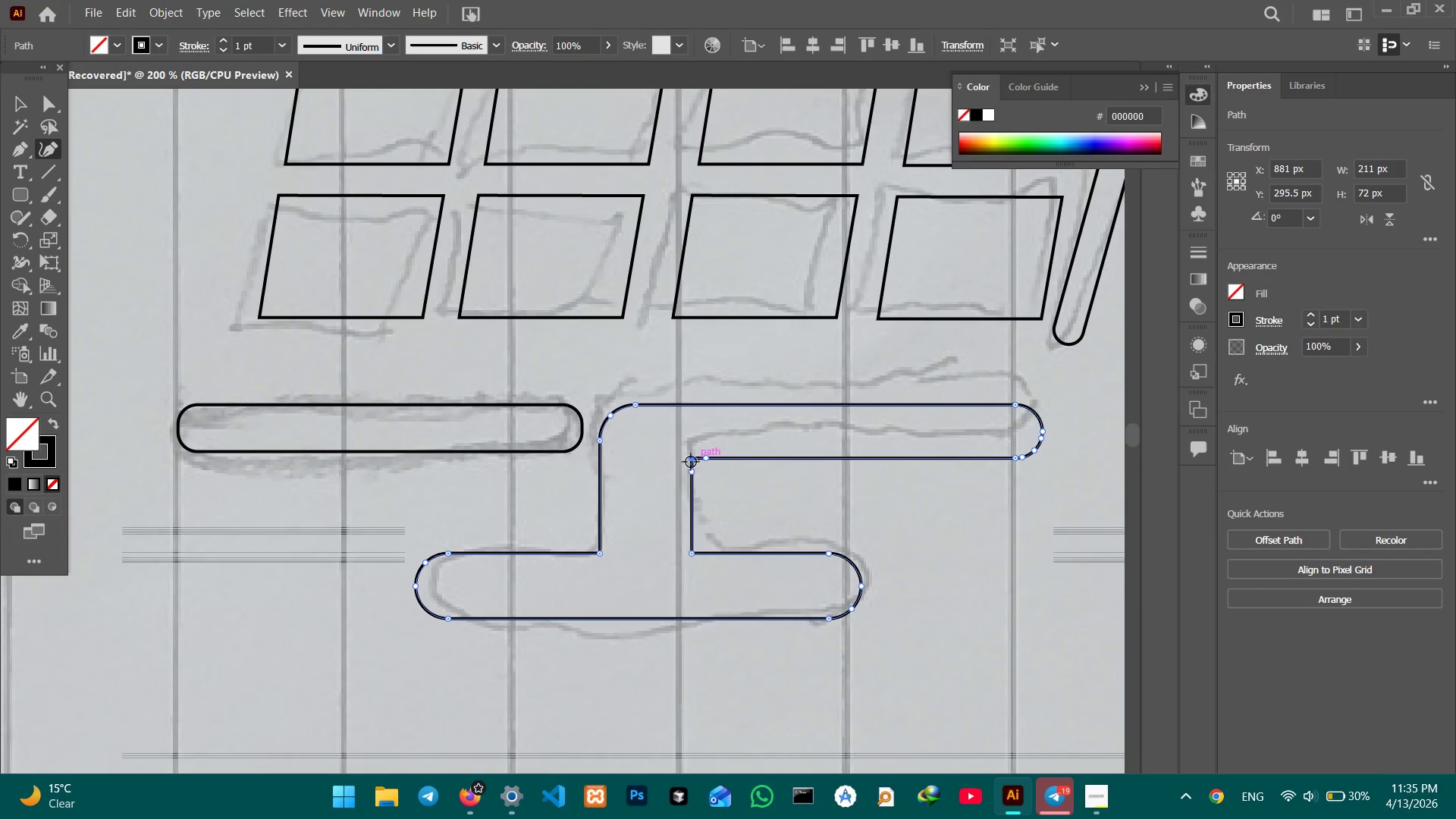 
key(Backspace)
 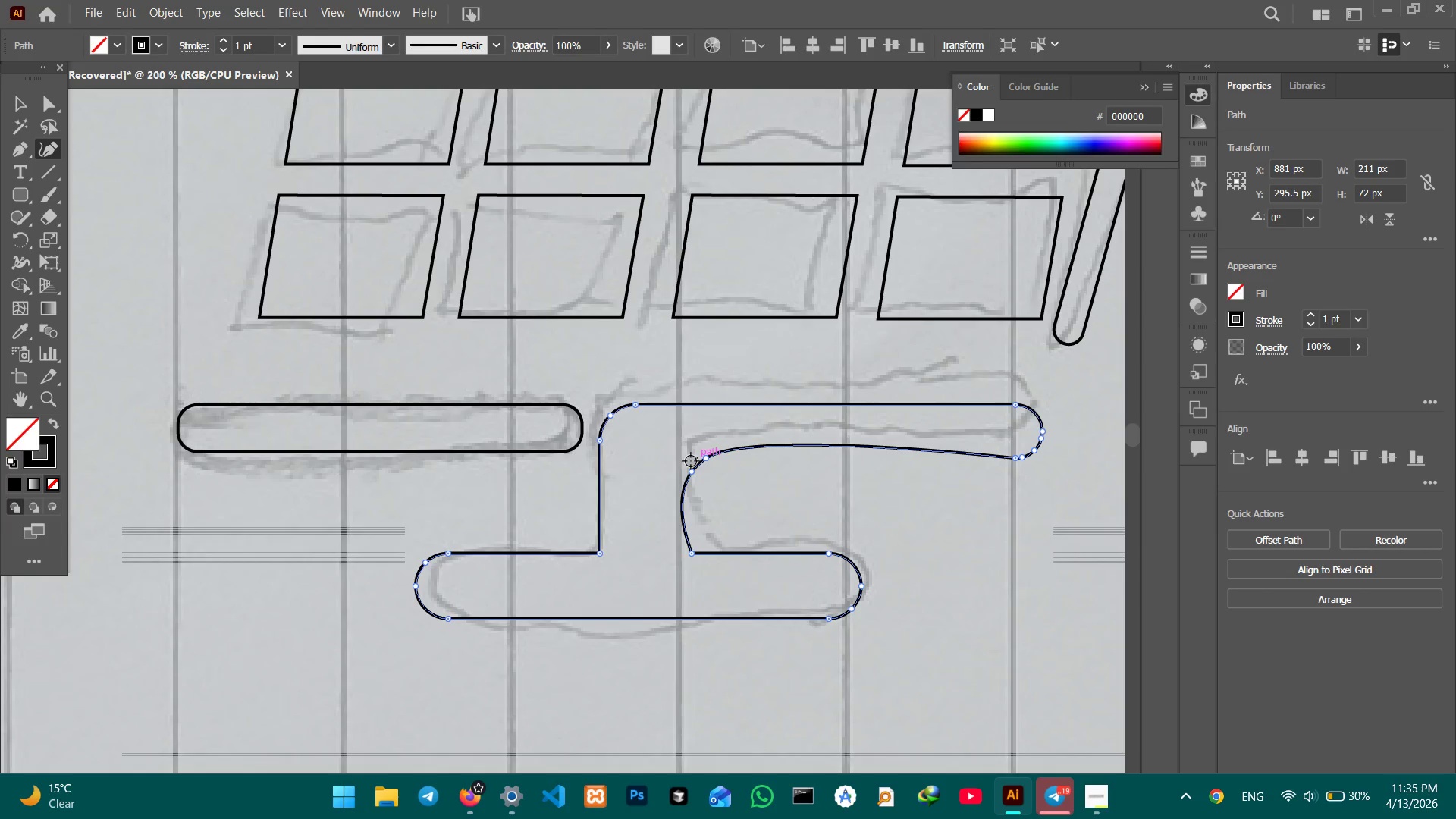 
key(Control+Z)
 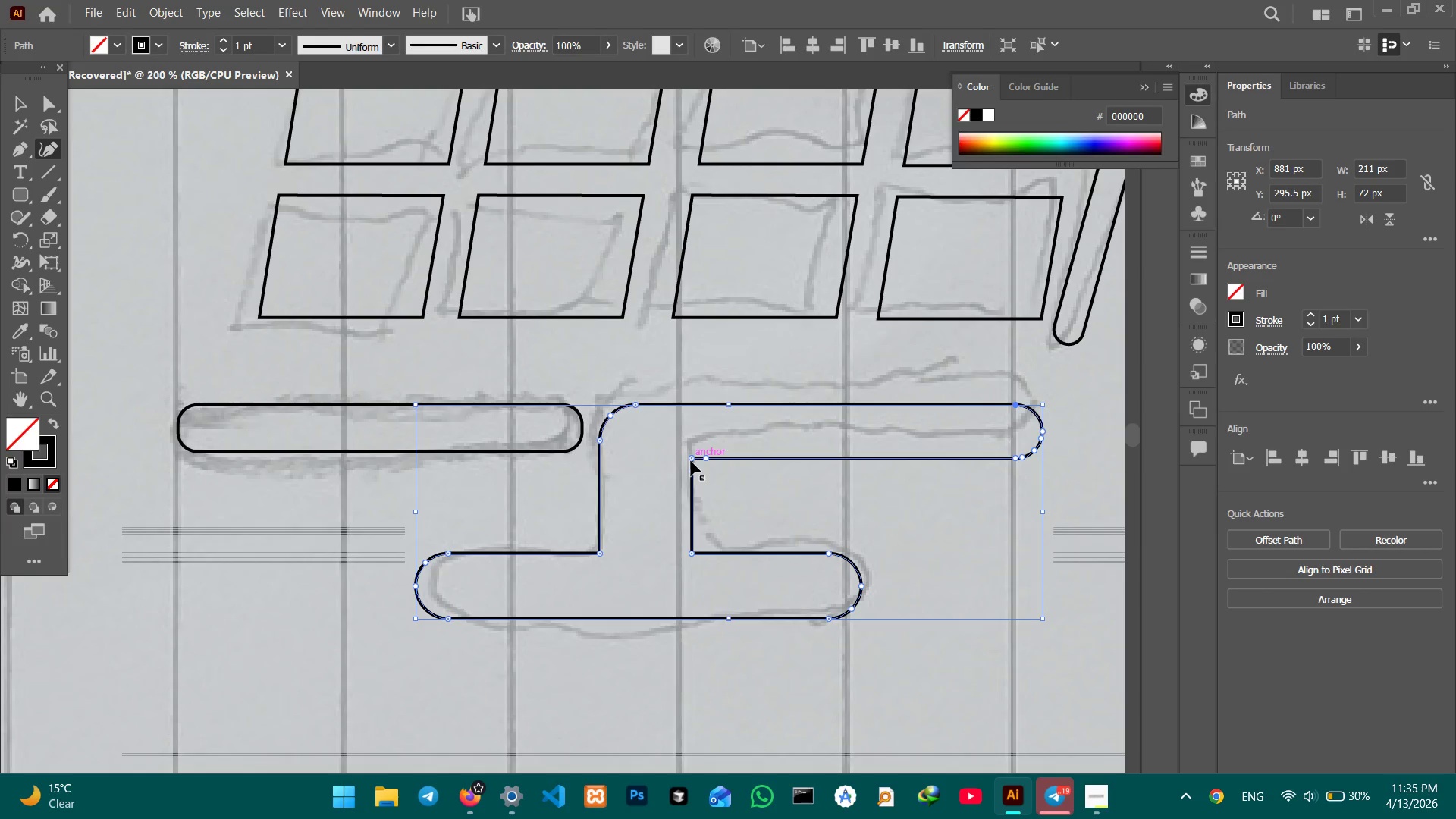 
key(Control+Z)
 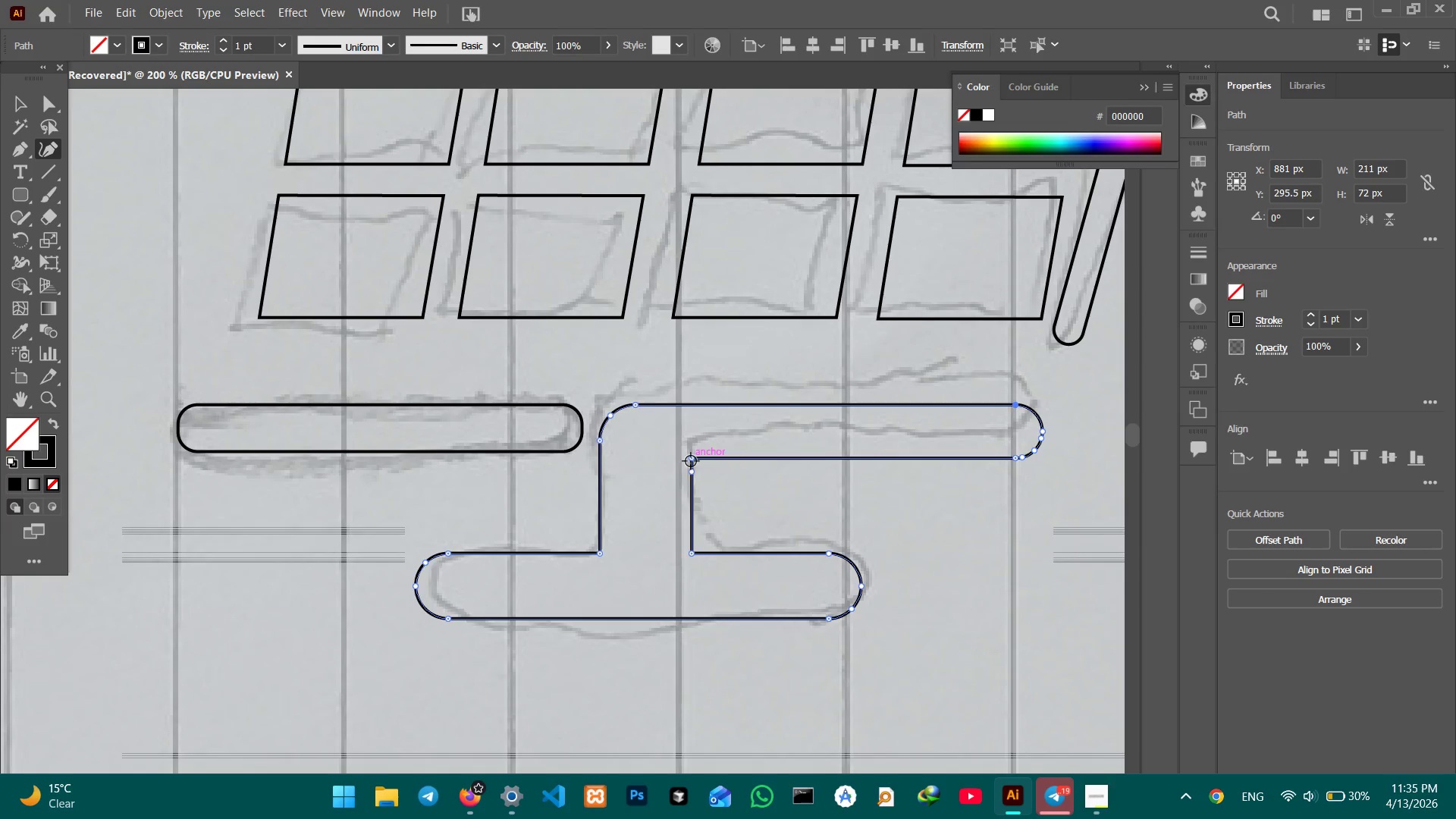 
key(Control+Z)
 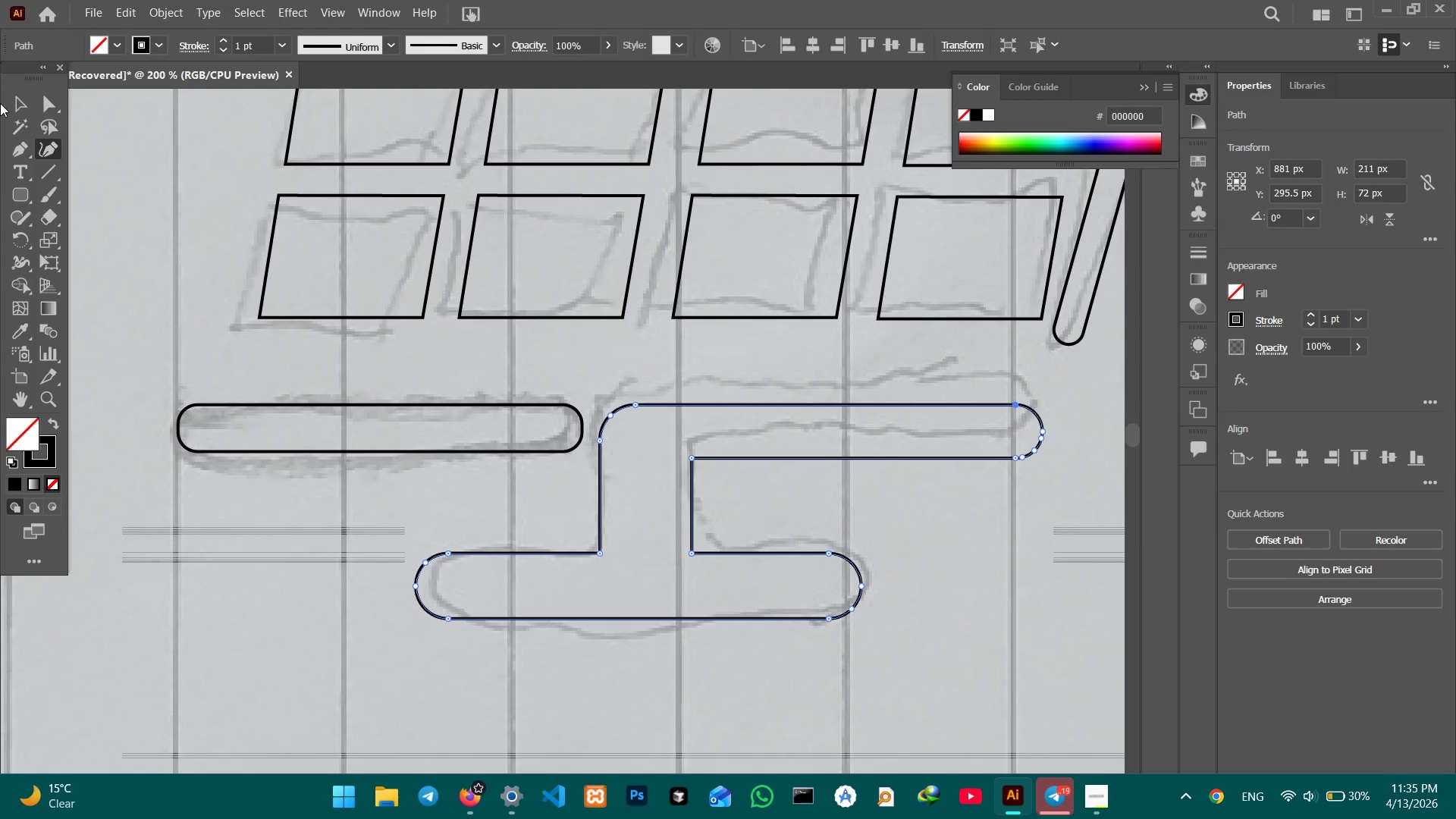 
left_click([13, 101])
 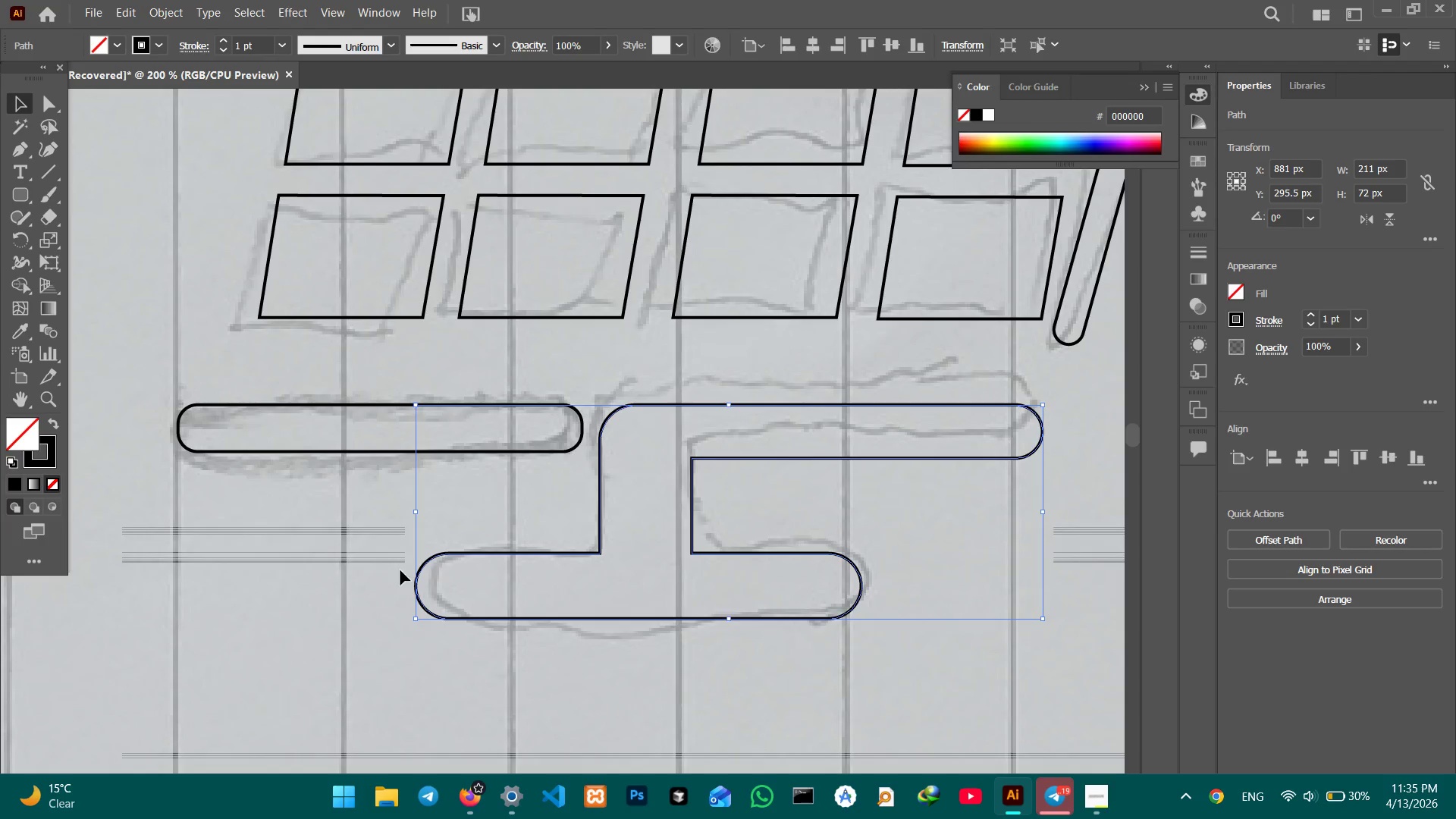 
double_click([350, 558])
 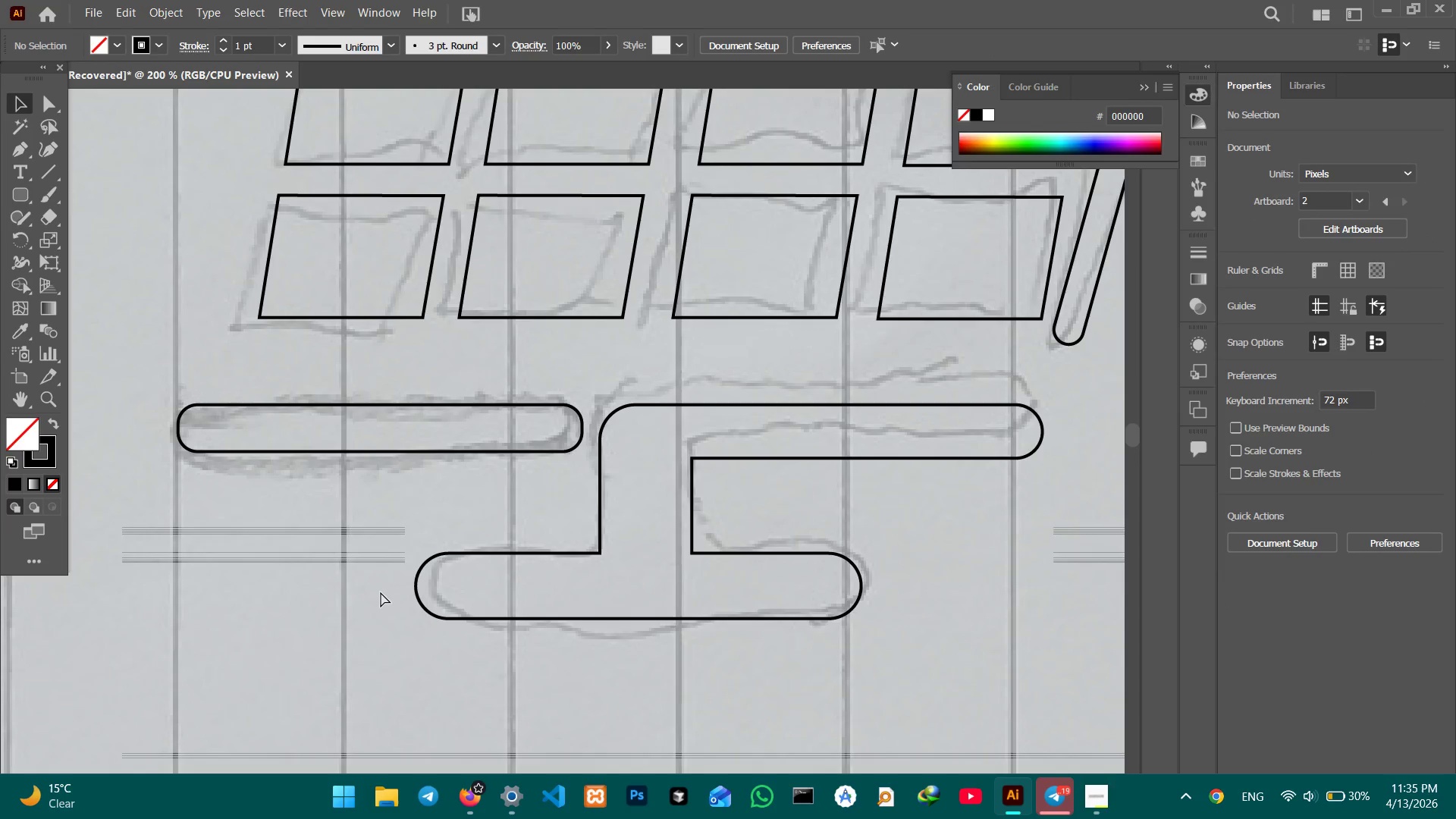 
key(Control+0)
 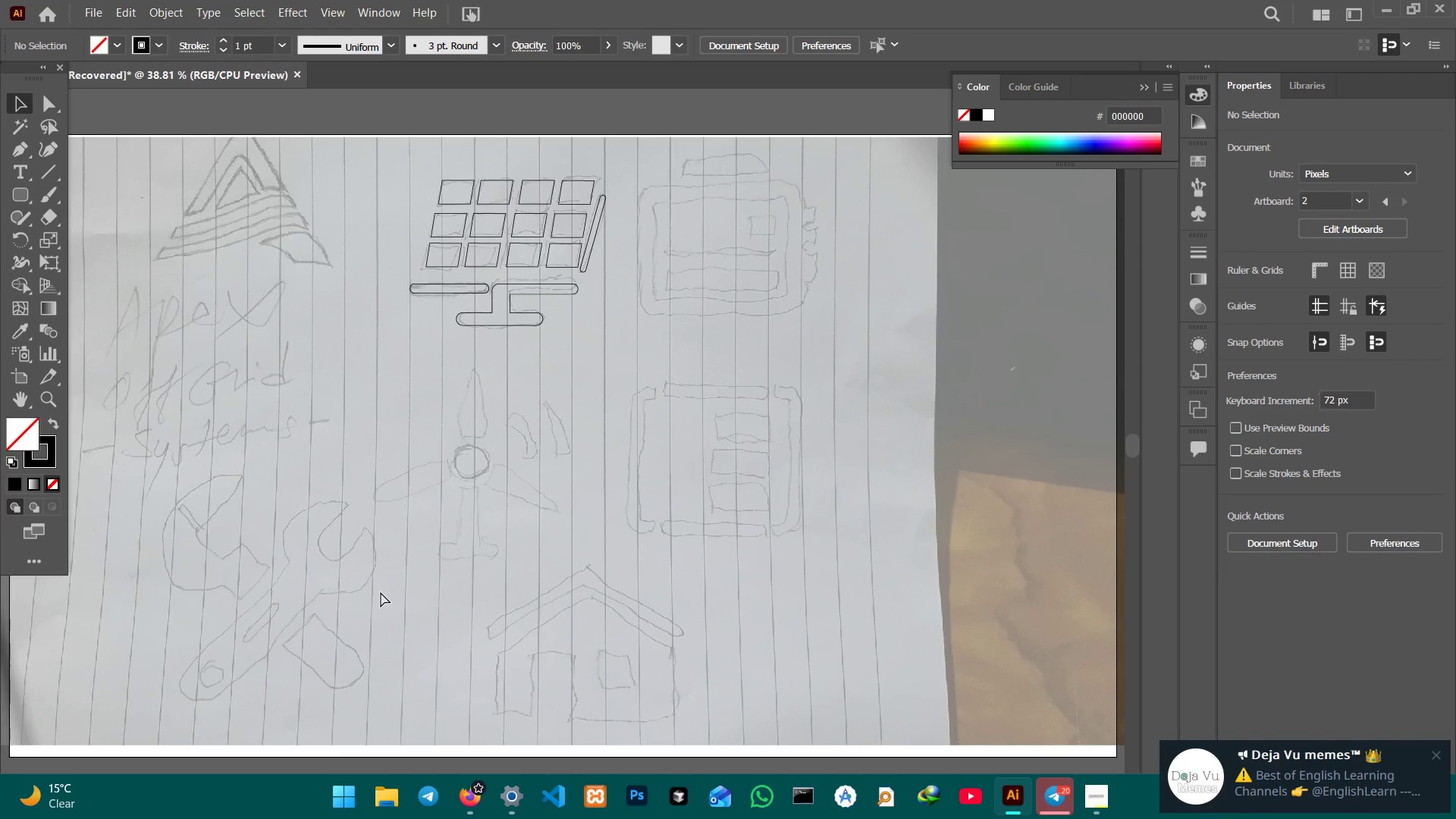 
key(Control+0)
 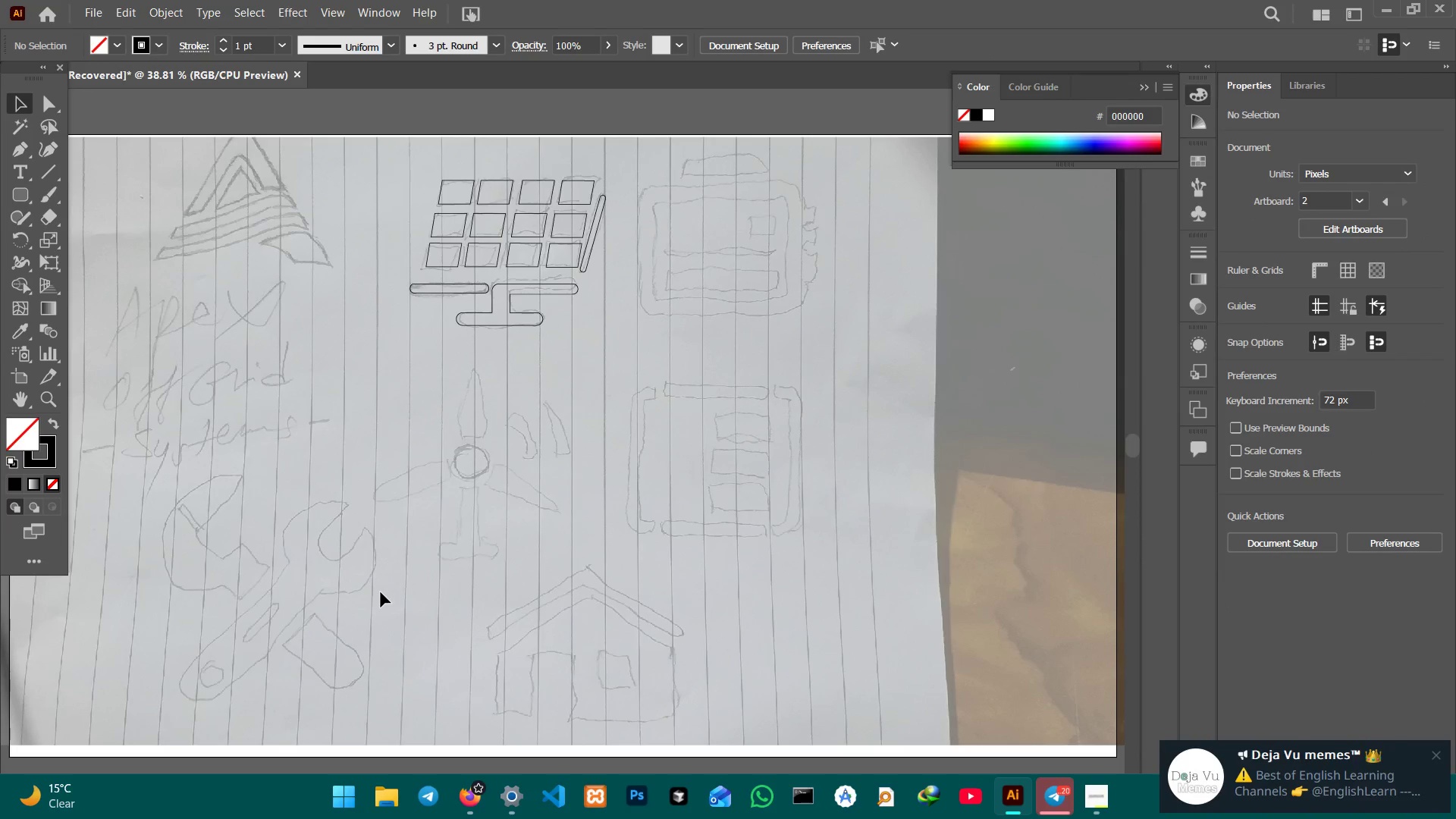 
key(Control+Minus)
 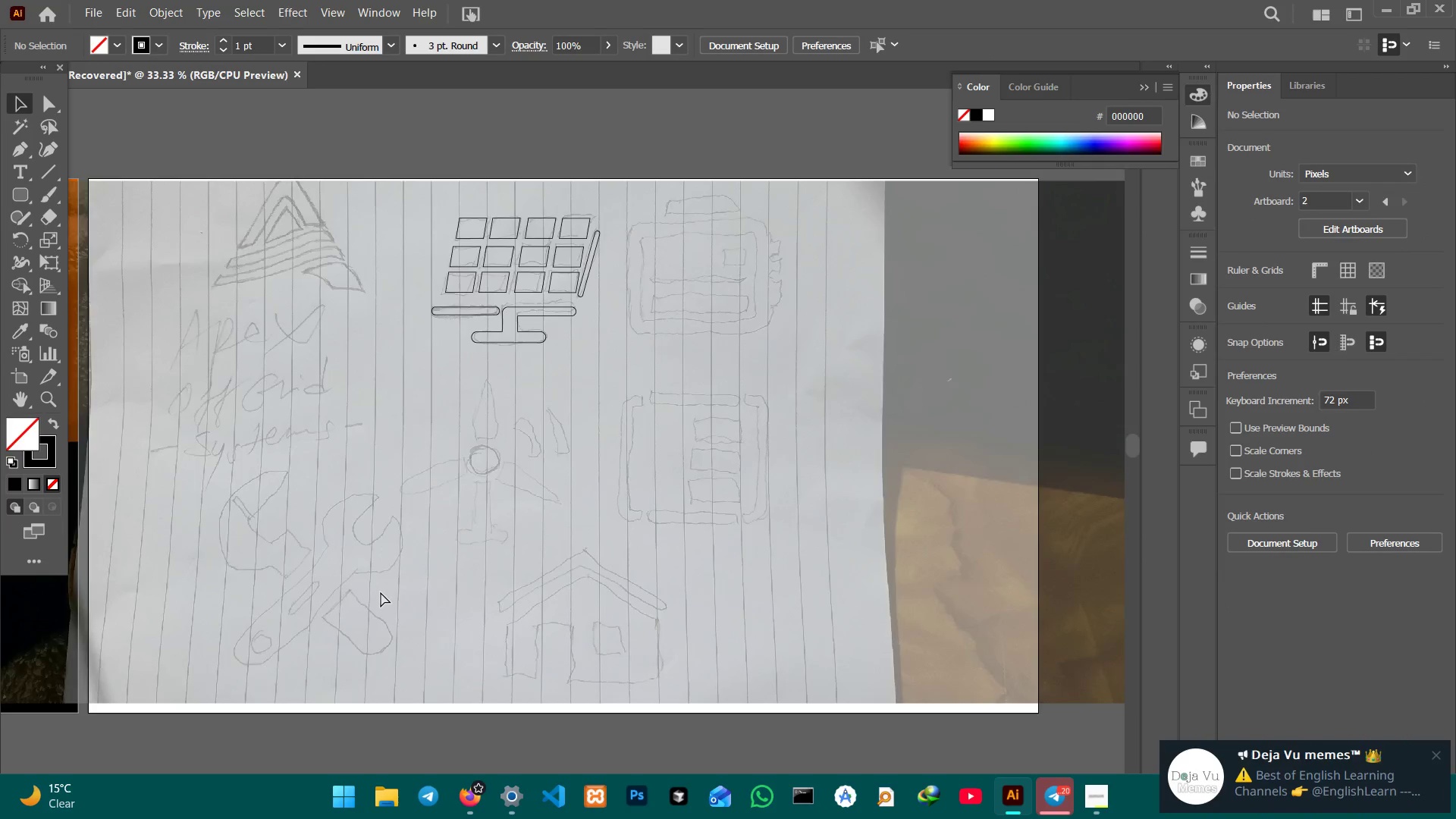 
key(Control+Equal)
 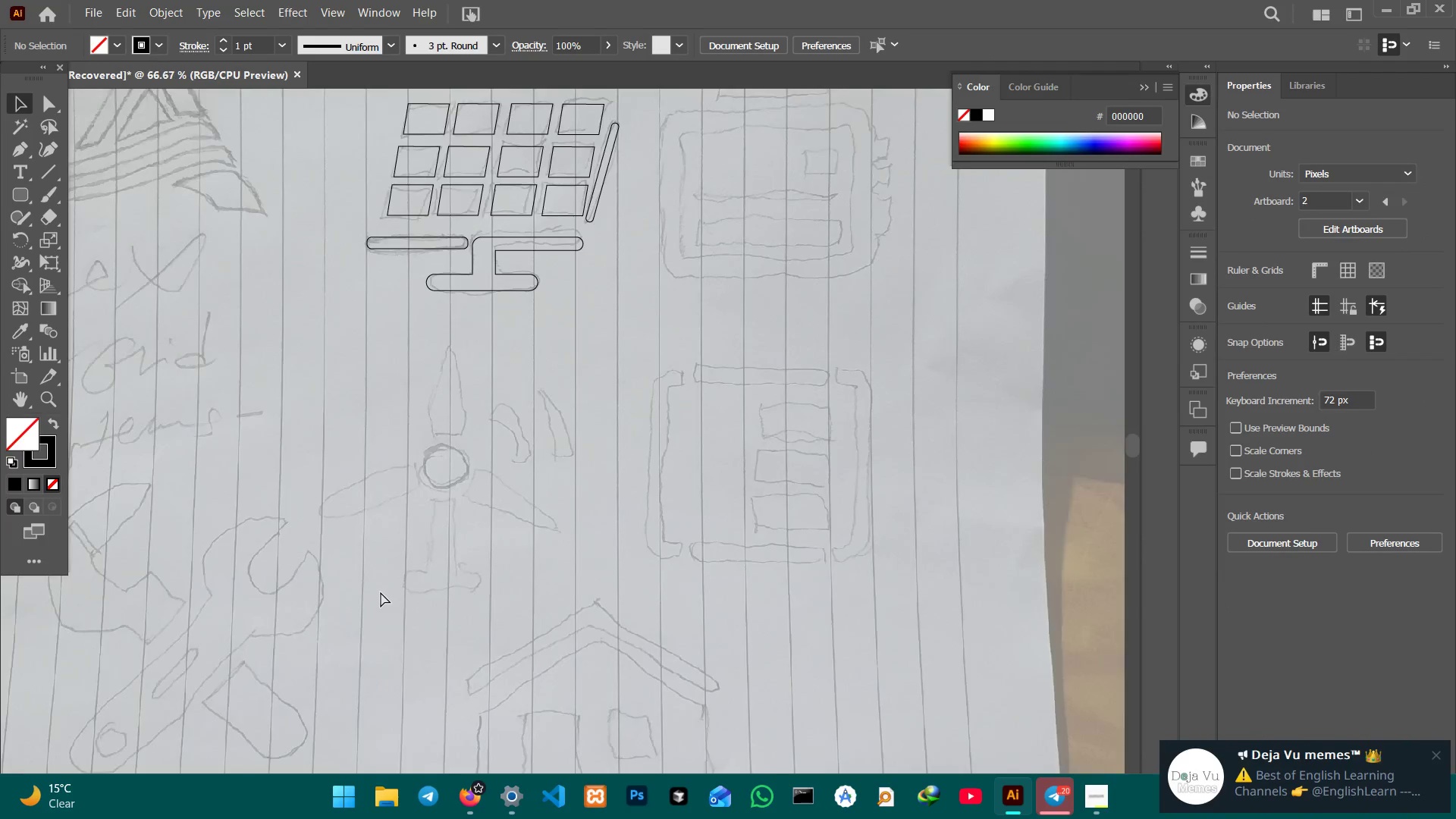 
key(Control+Equal)
 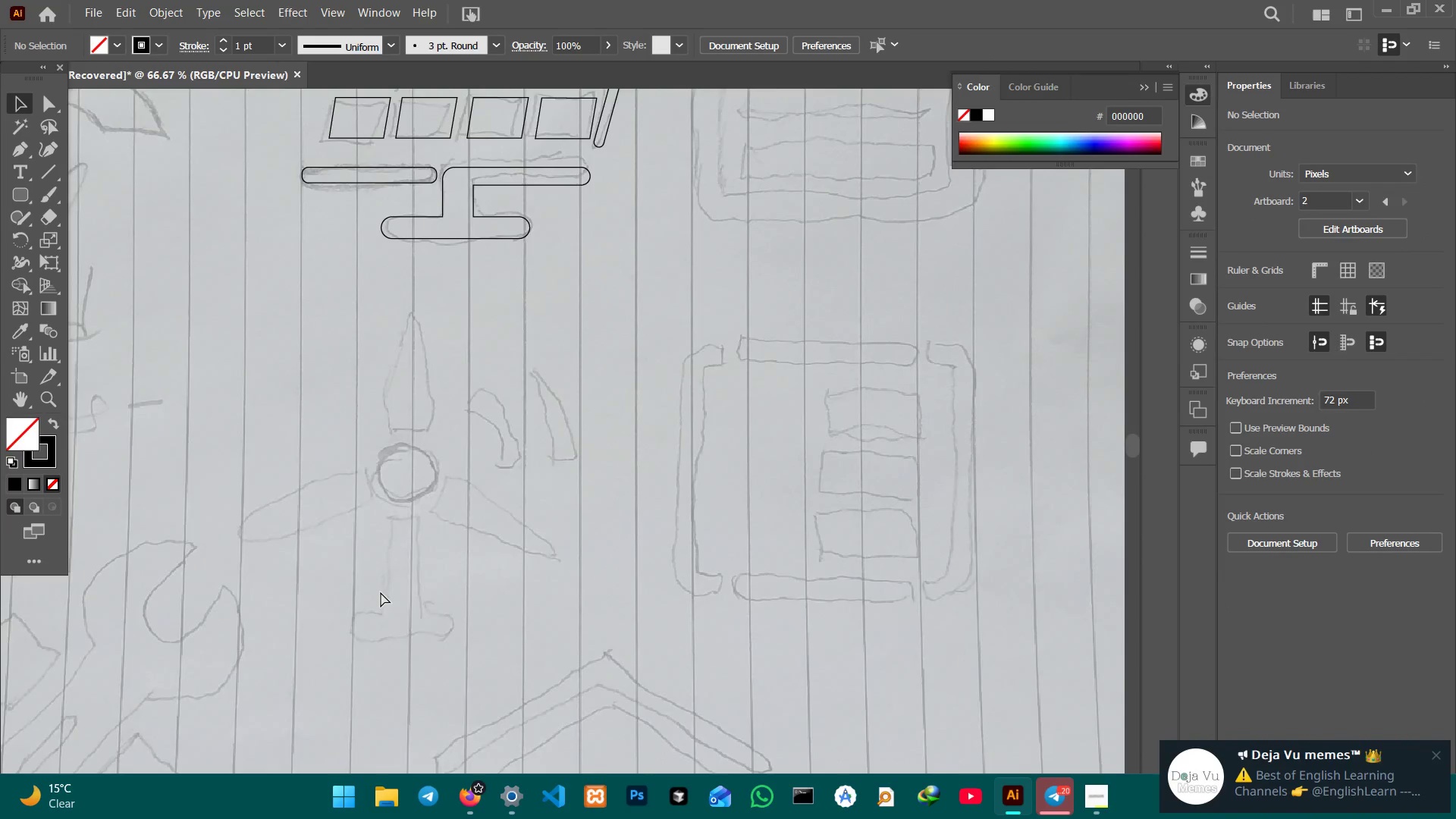 
key(Control+Equal)
 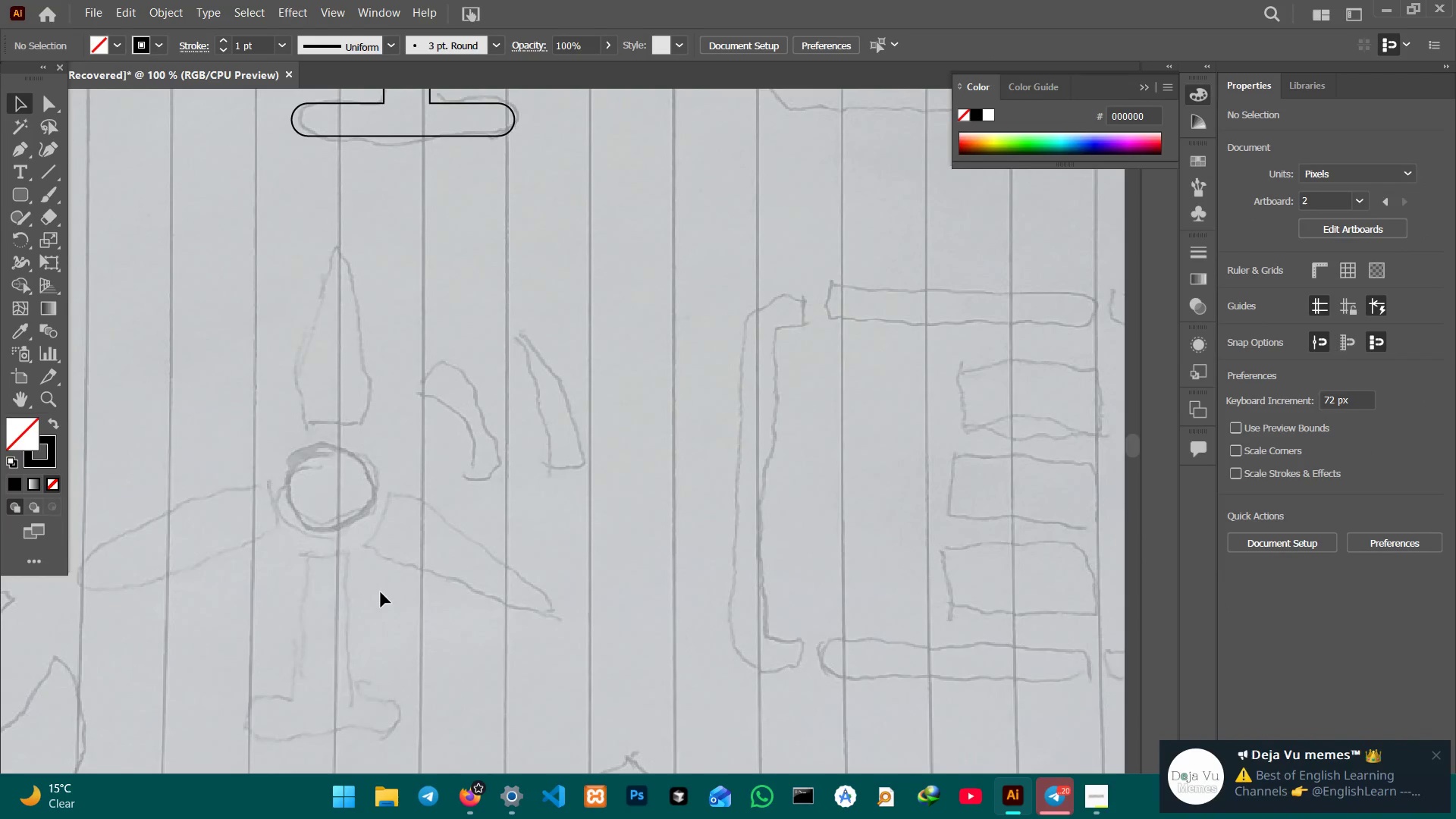 
hold_key(key=Space, duration=1.52)
 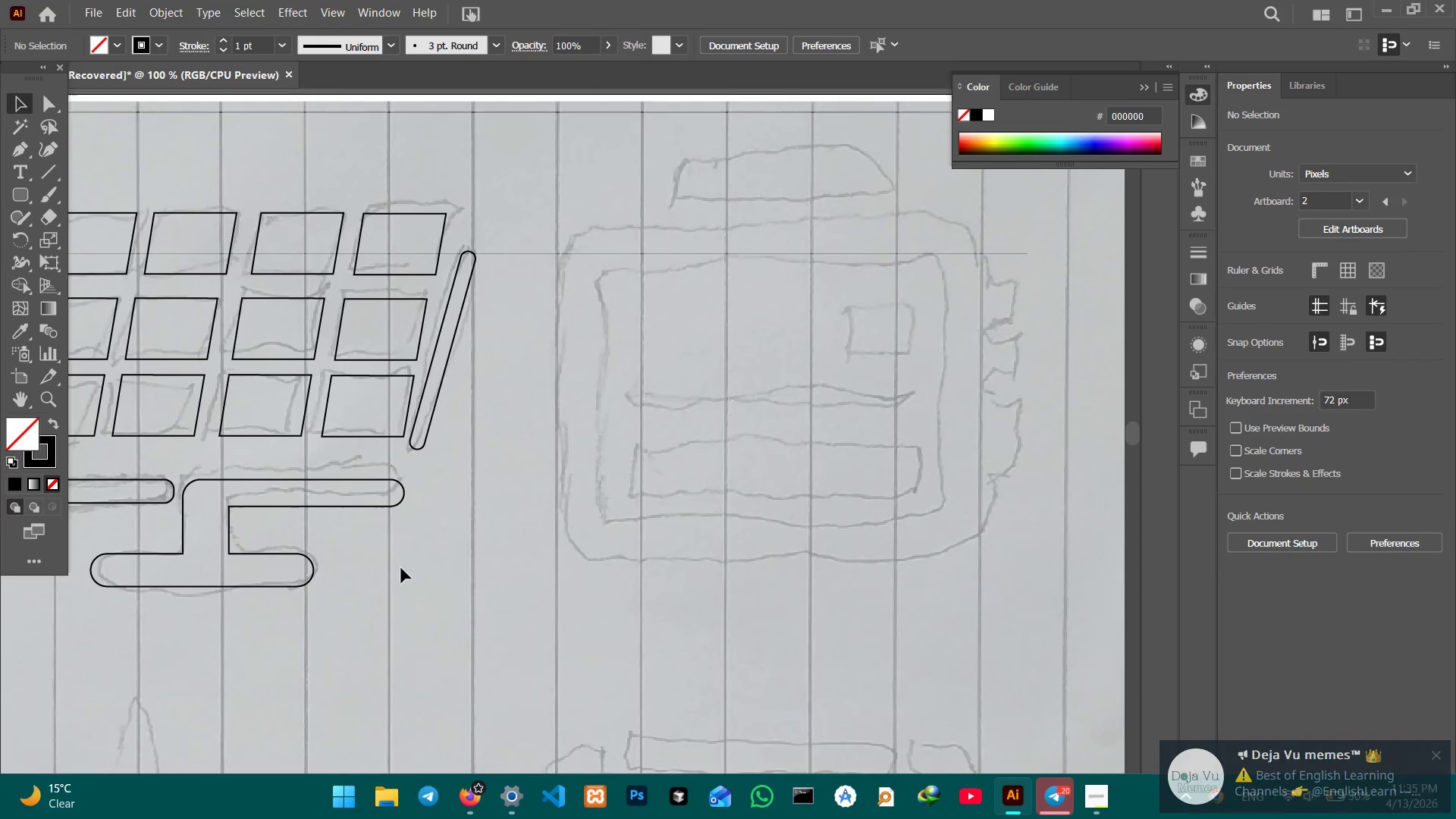 
left_click_drag(start_coordinate=[535, 271], to_coordinate=[431, 557])
 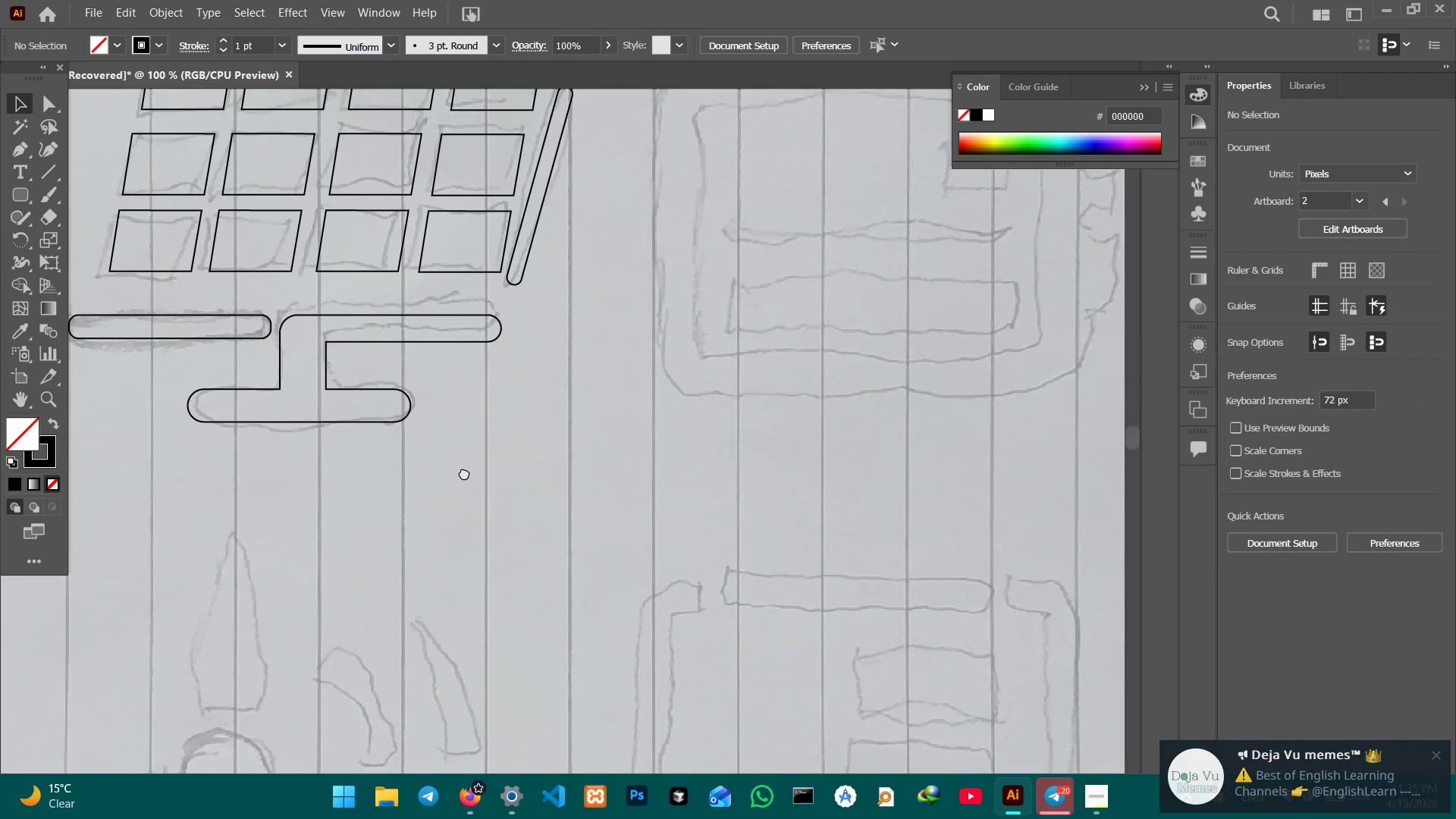 
left_click_drag(start_coordinate=[475, 458], to_coordinate=[379, 601])
 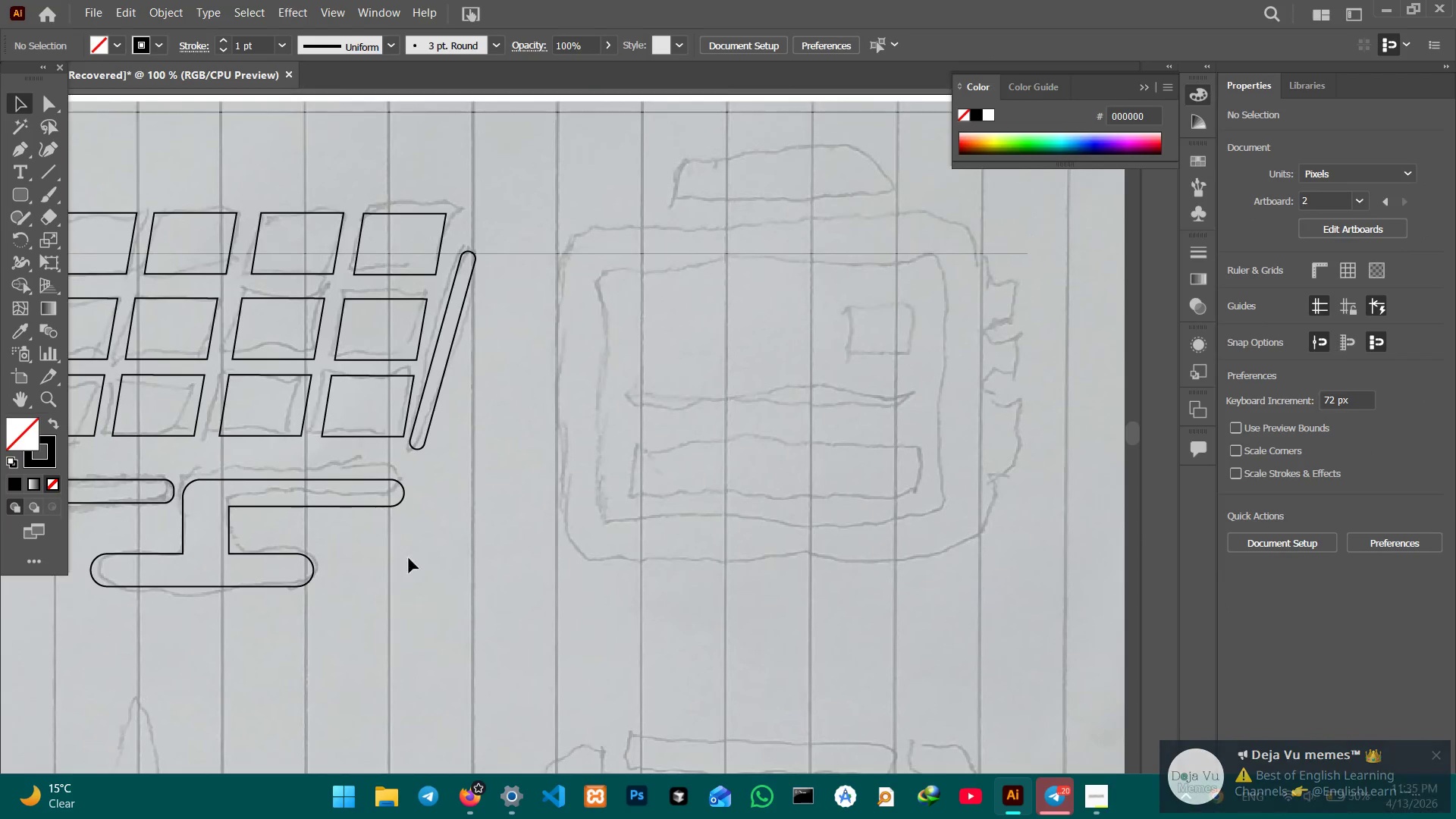 
hold_key(key=Space, duration=0.59)
 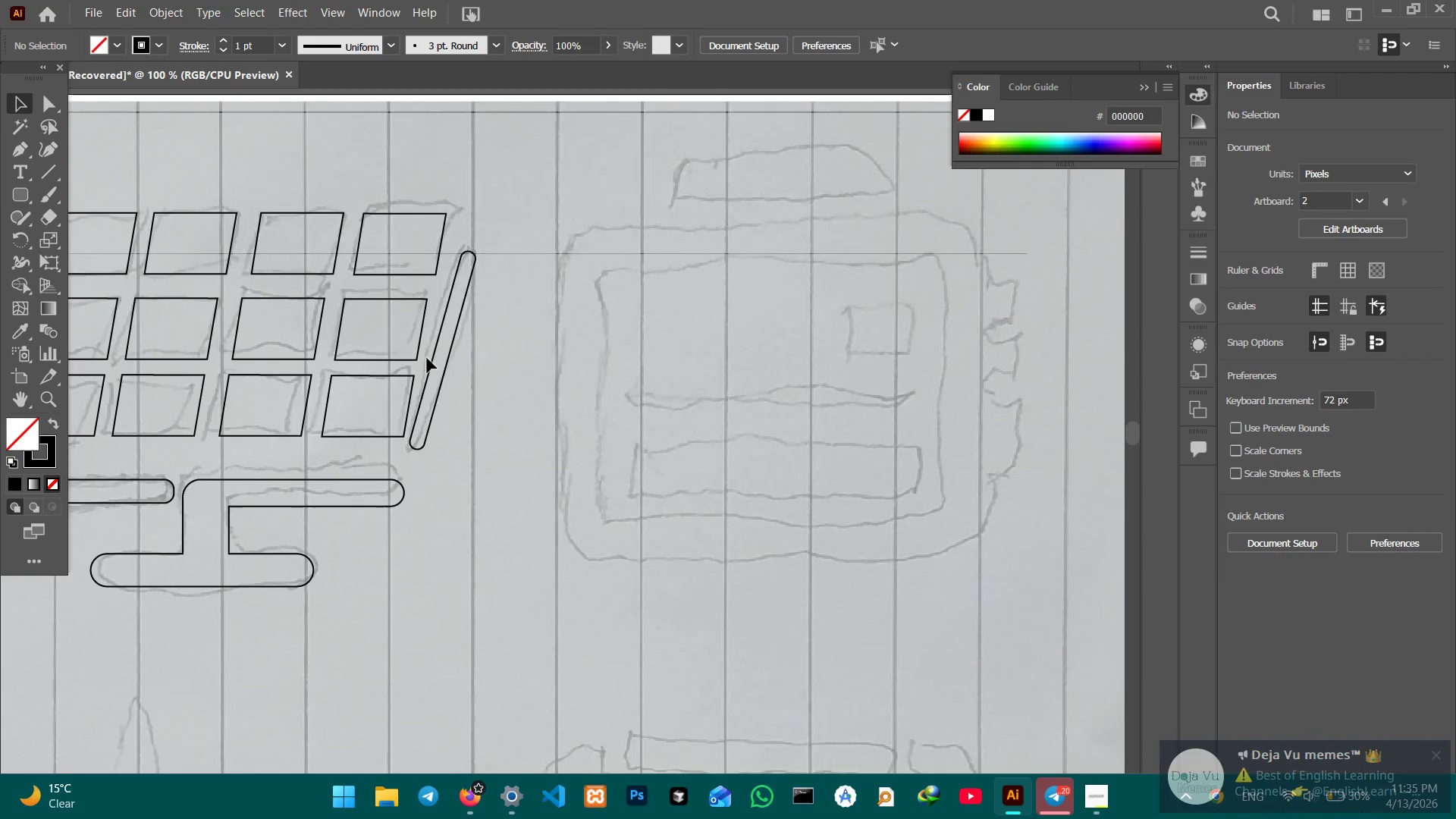 
left_click_drag(start_coordinate=[400, 553], to_coordinate=[398, 576])
 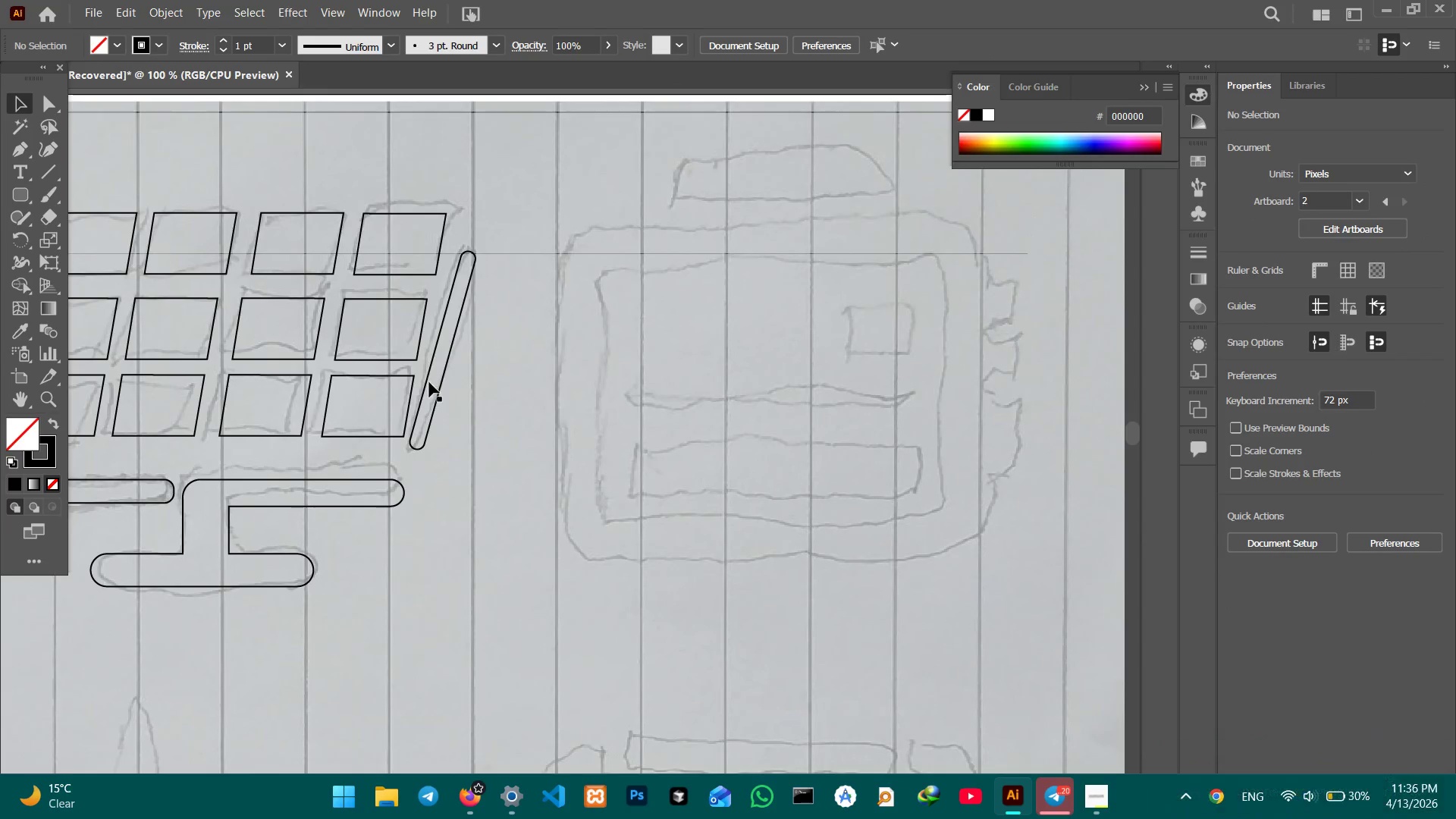 
left_click([427, 382])
 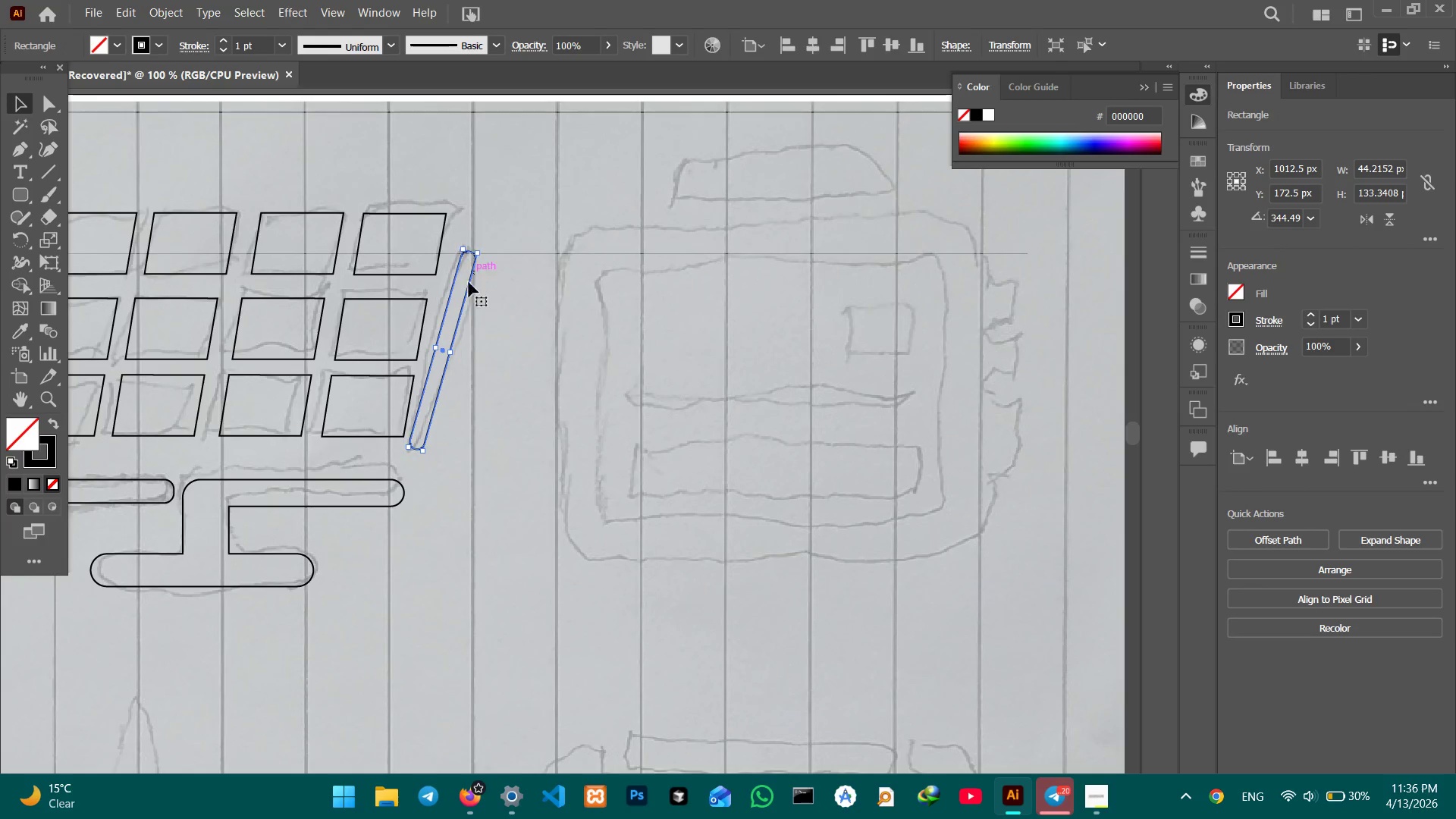 
left_click_drag(start_coordinate=[448, 354], to_coordinate=[456, 363])
 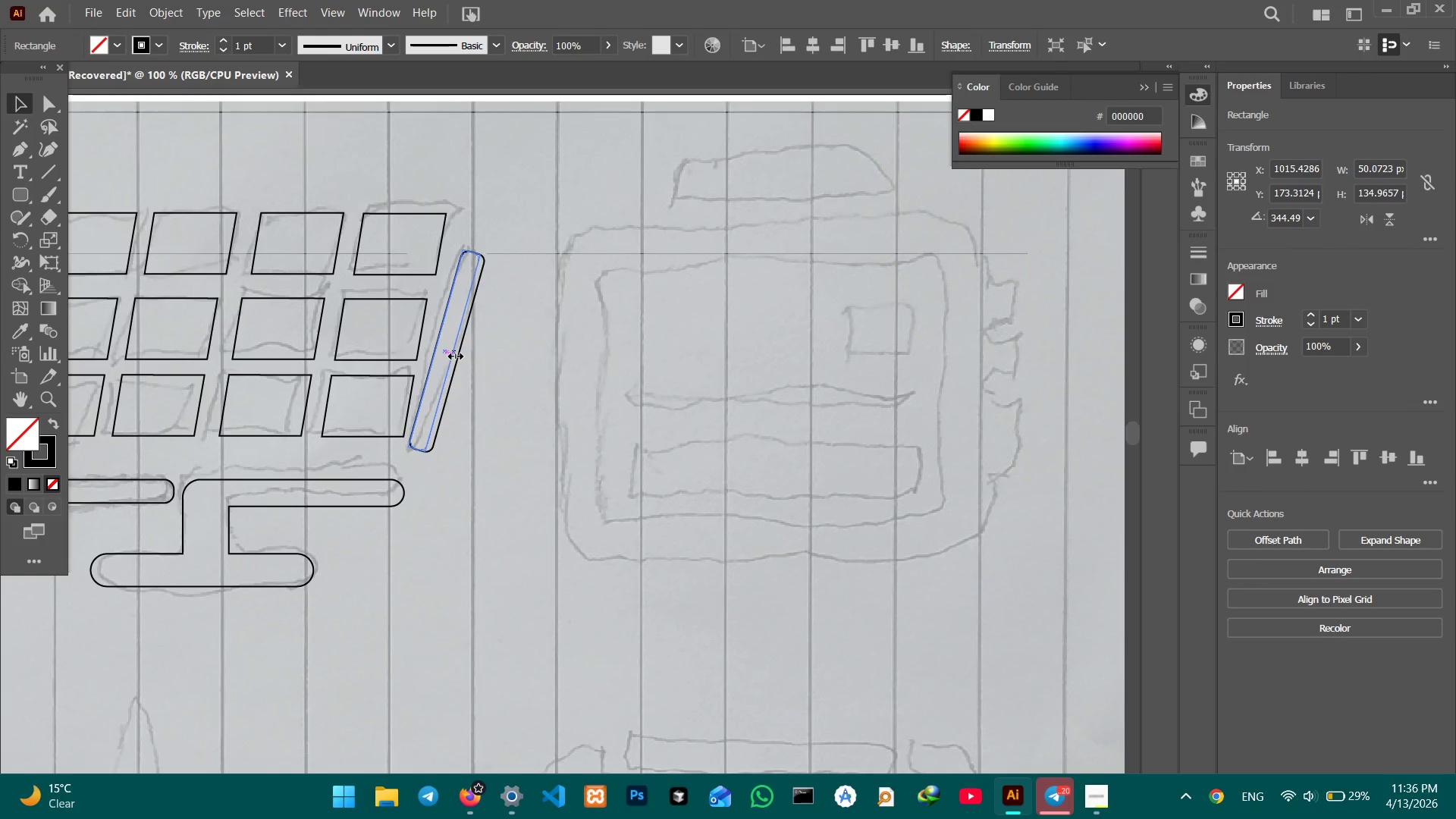 
left_click_drag(start_coordinate=[445, 351], to_coordinate=[452, 325])
 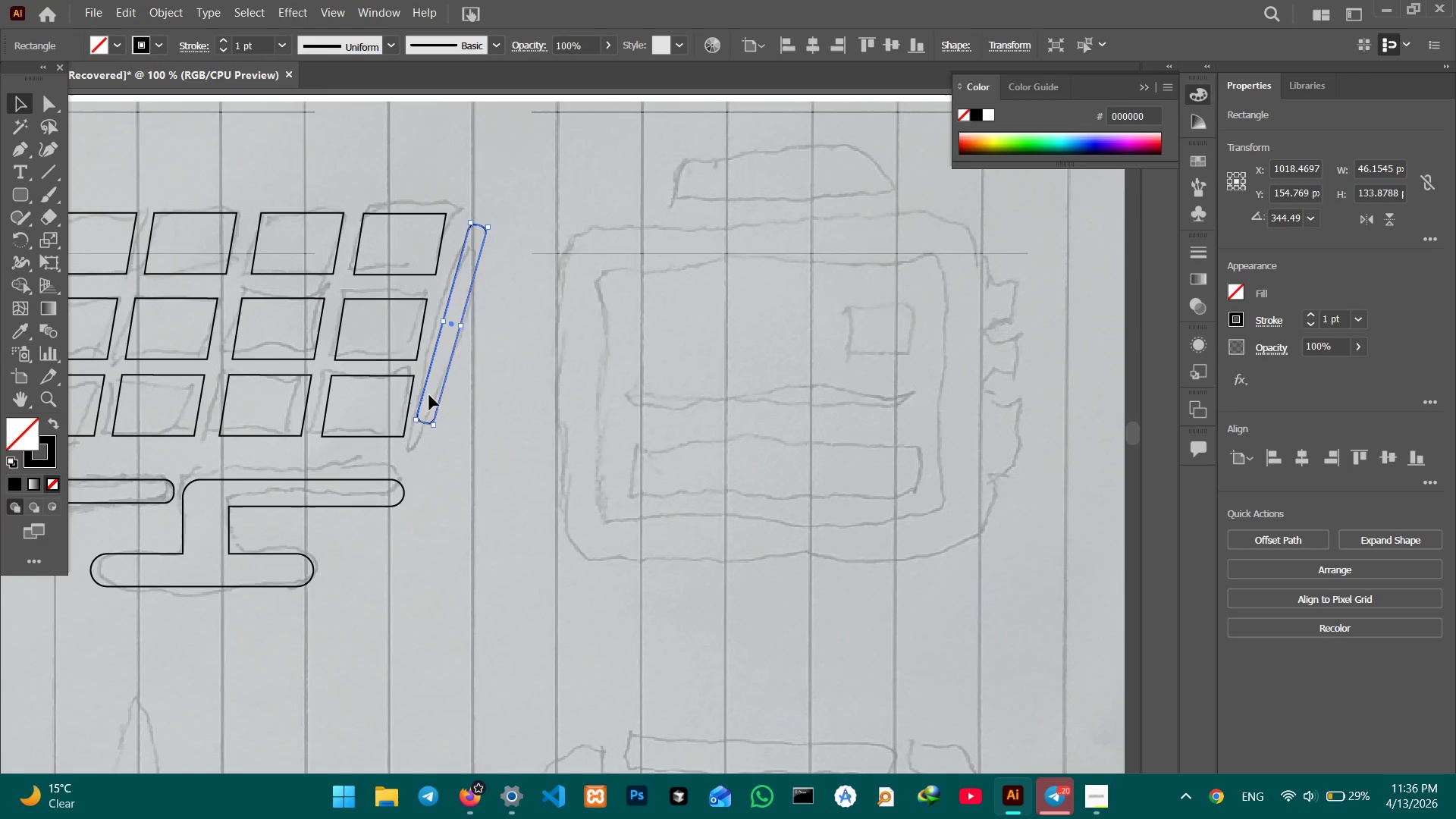 
wait(16.75)
 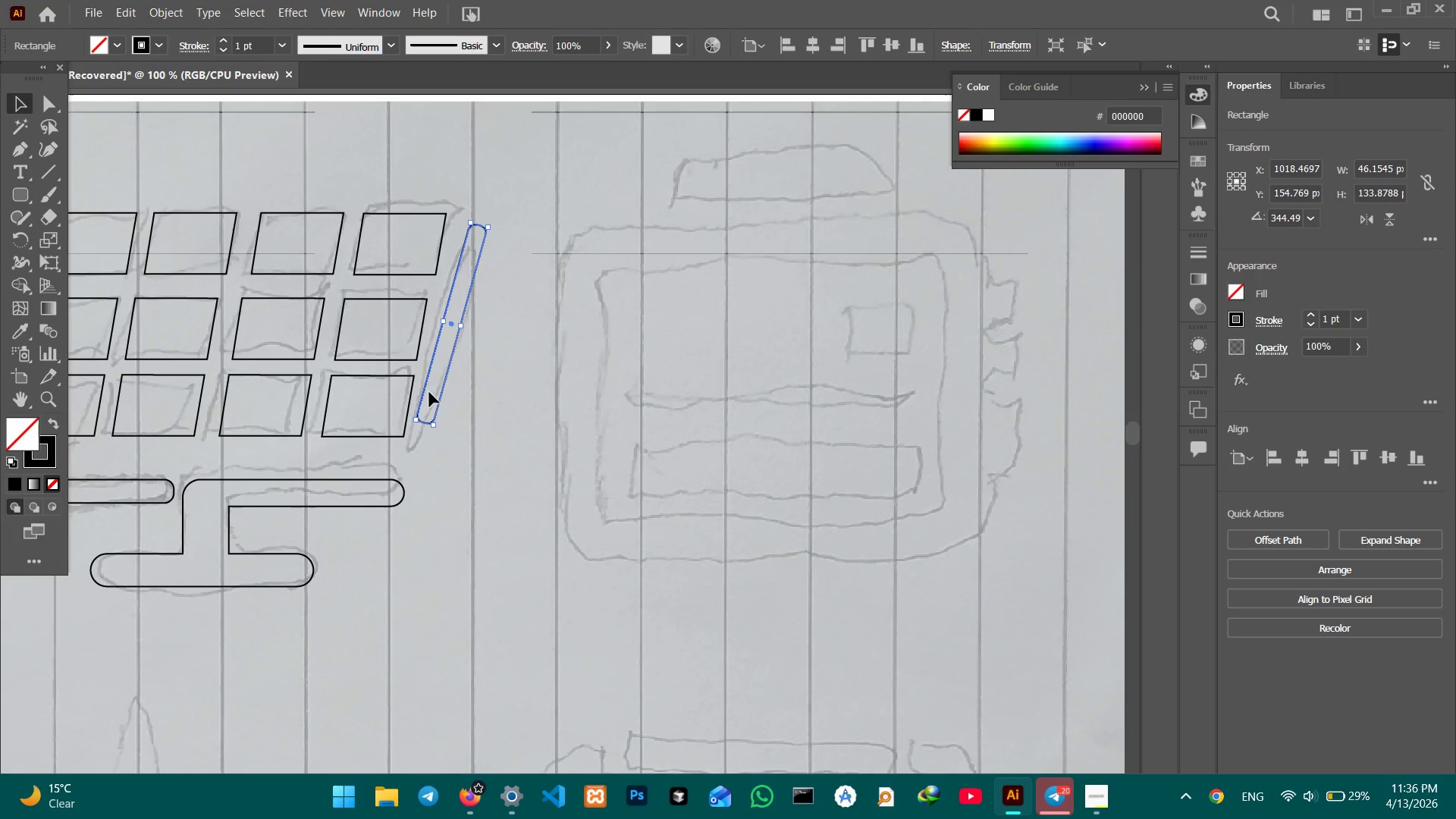 
key(Control+Equal)
 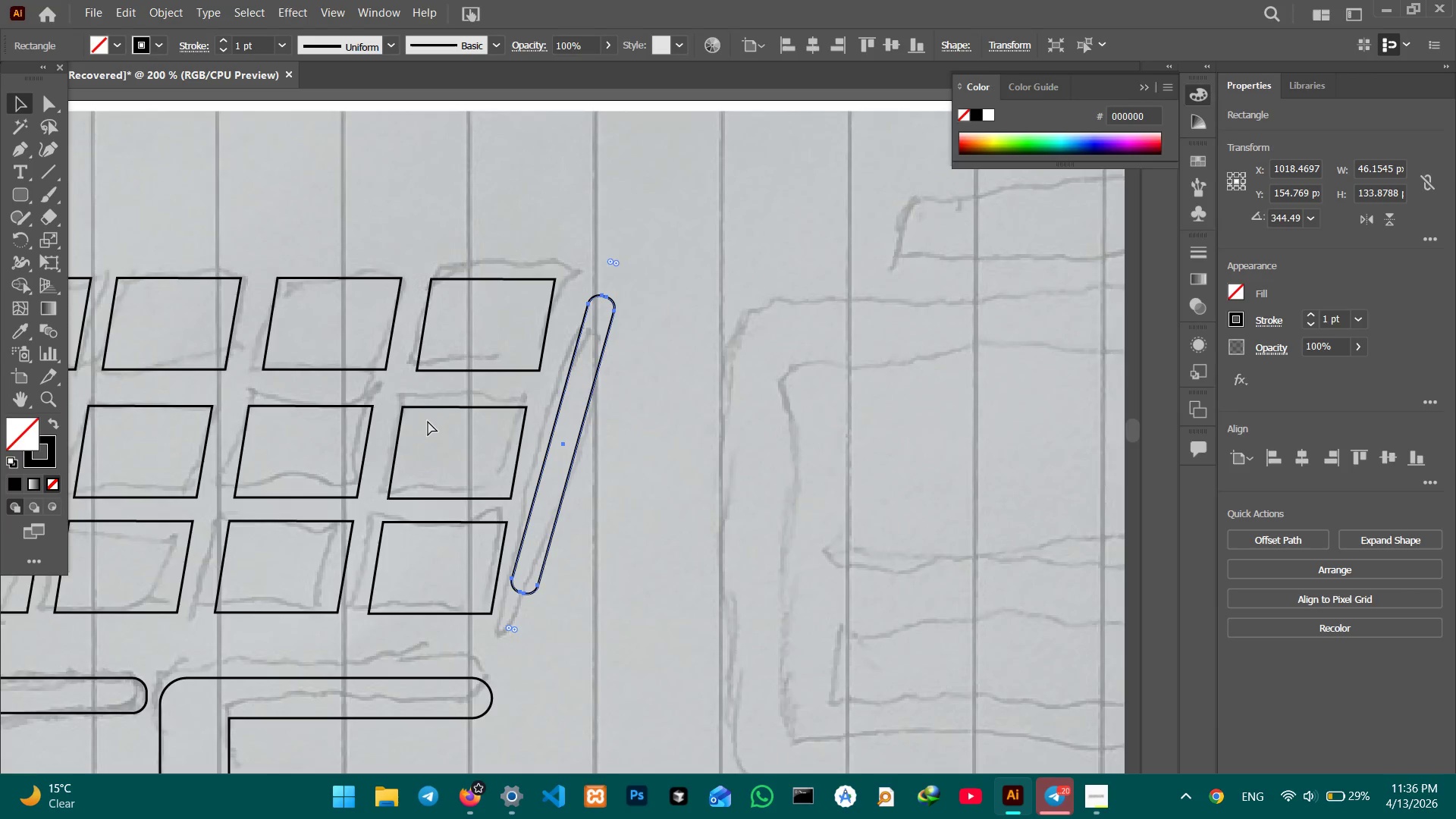 
key(Control+Equal)
 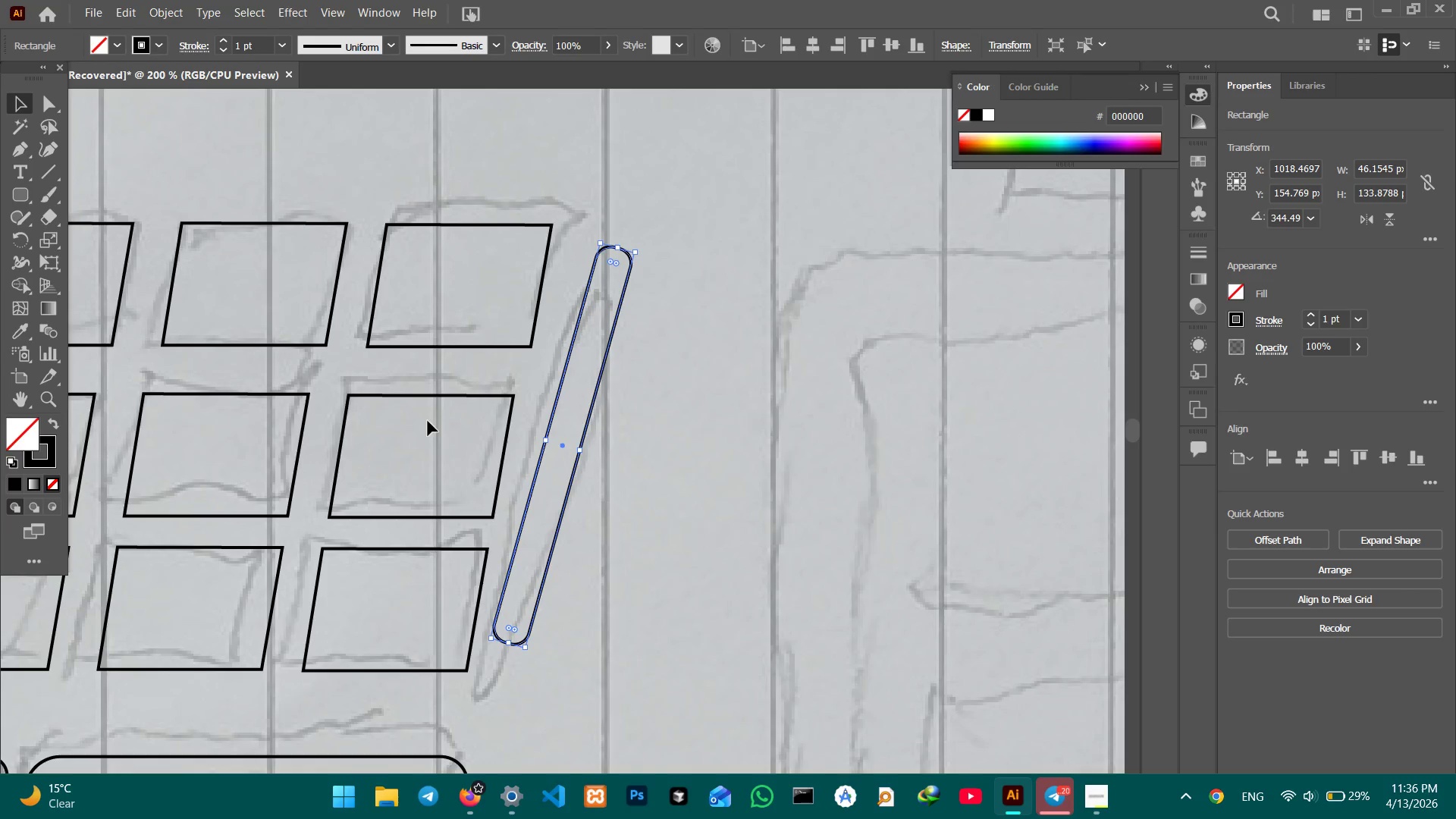 
hold_key(key=Space, duration=0.7)
 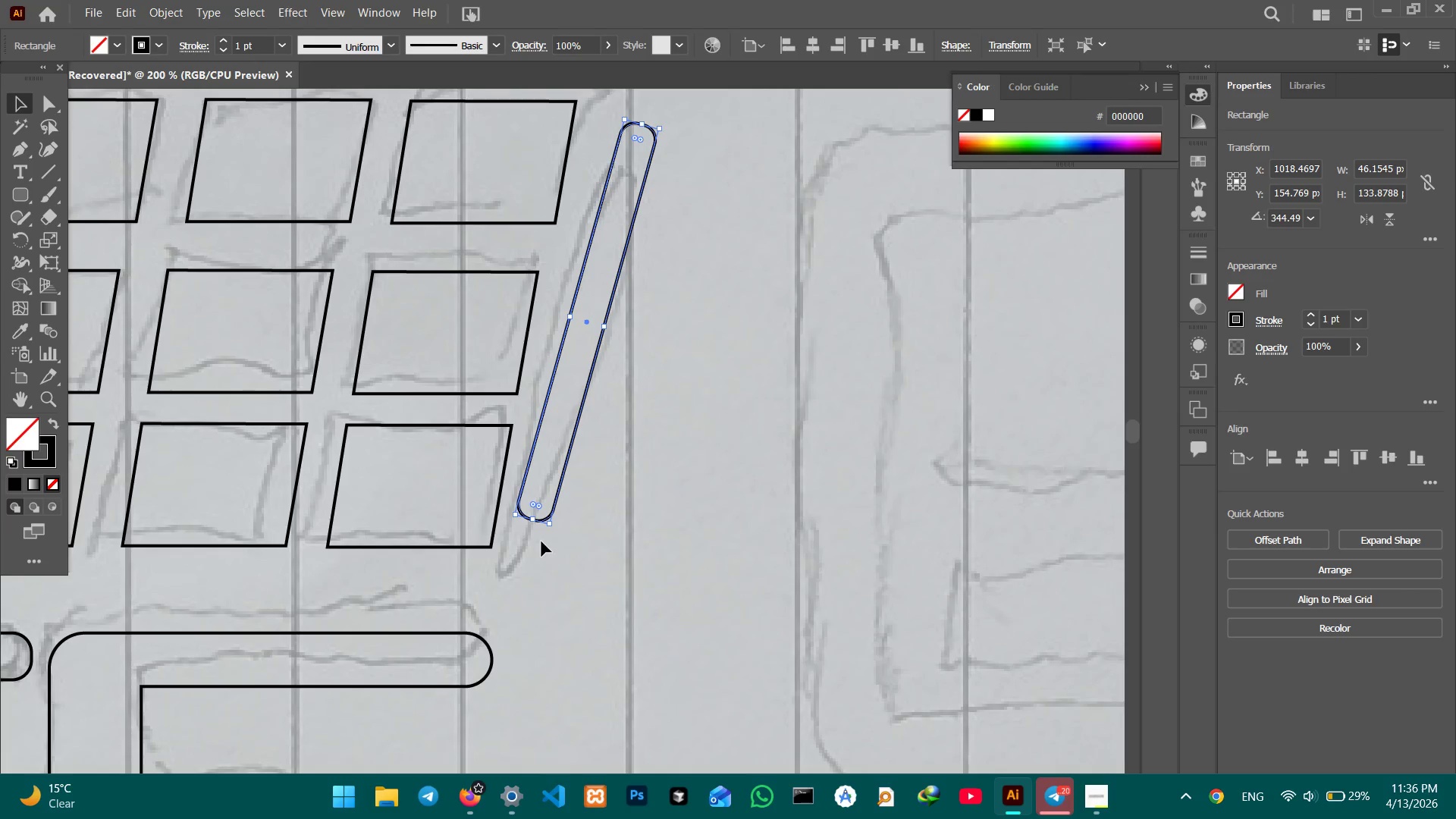 
left_click_drag(start_coordinate=[576, 431], to_coordinate=[601, 303])
 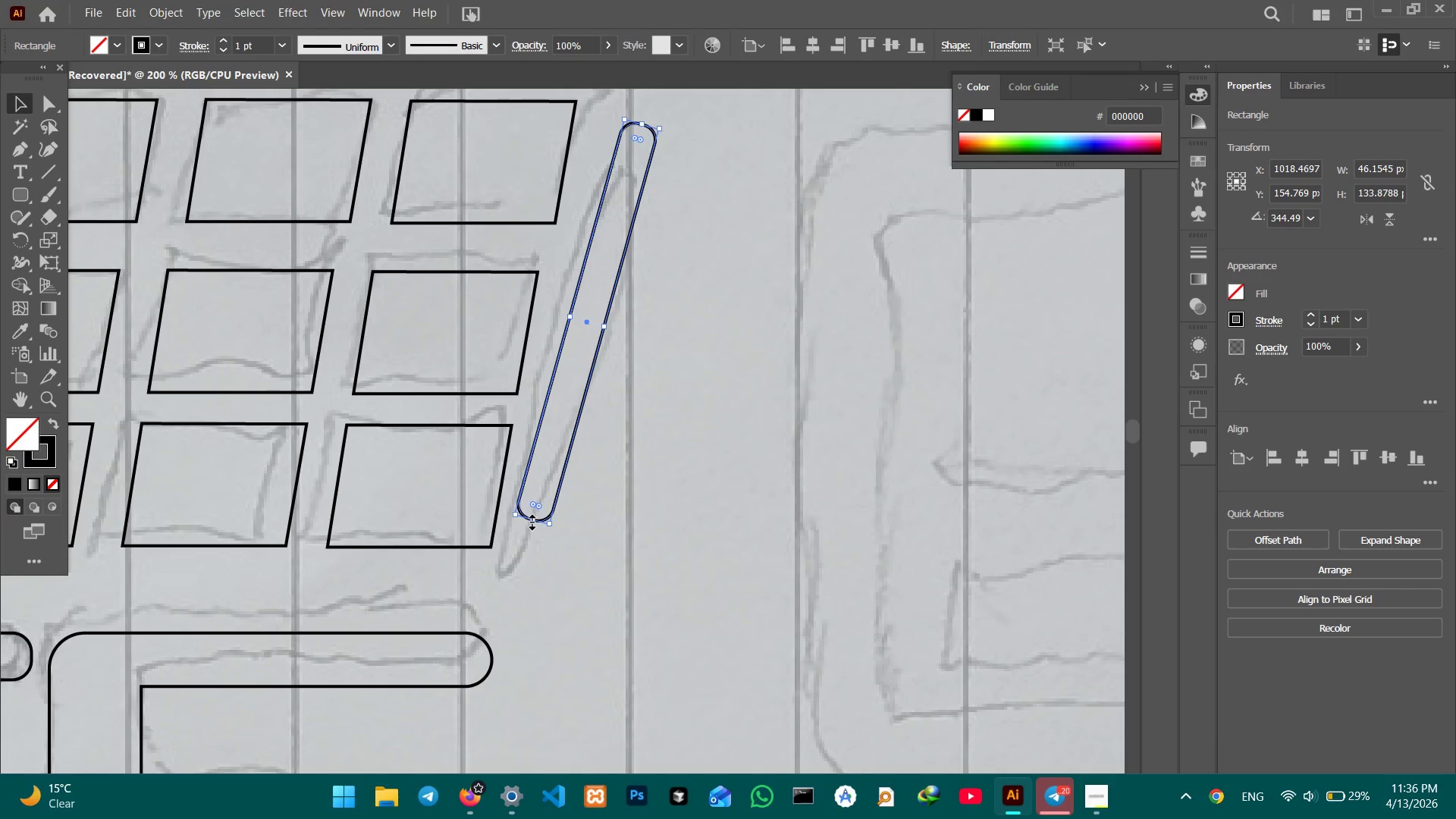 
left_click_drag(start_coordinate=[530, 520], to_coordinate=[490, 572])
 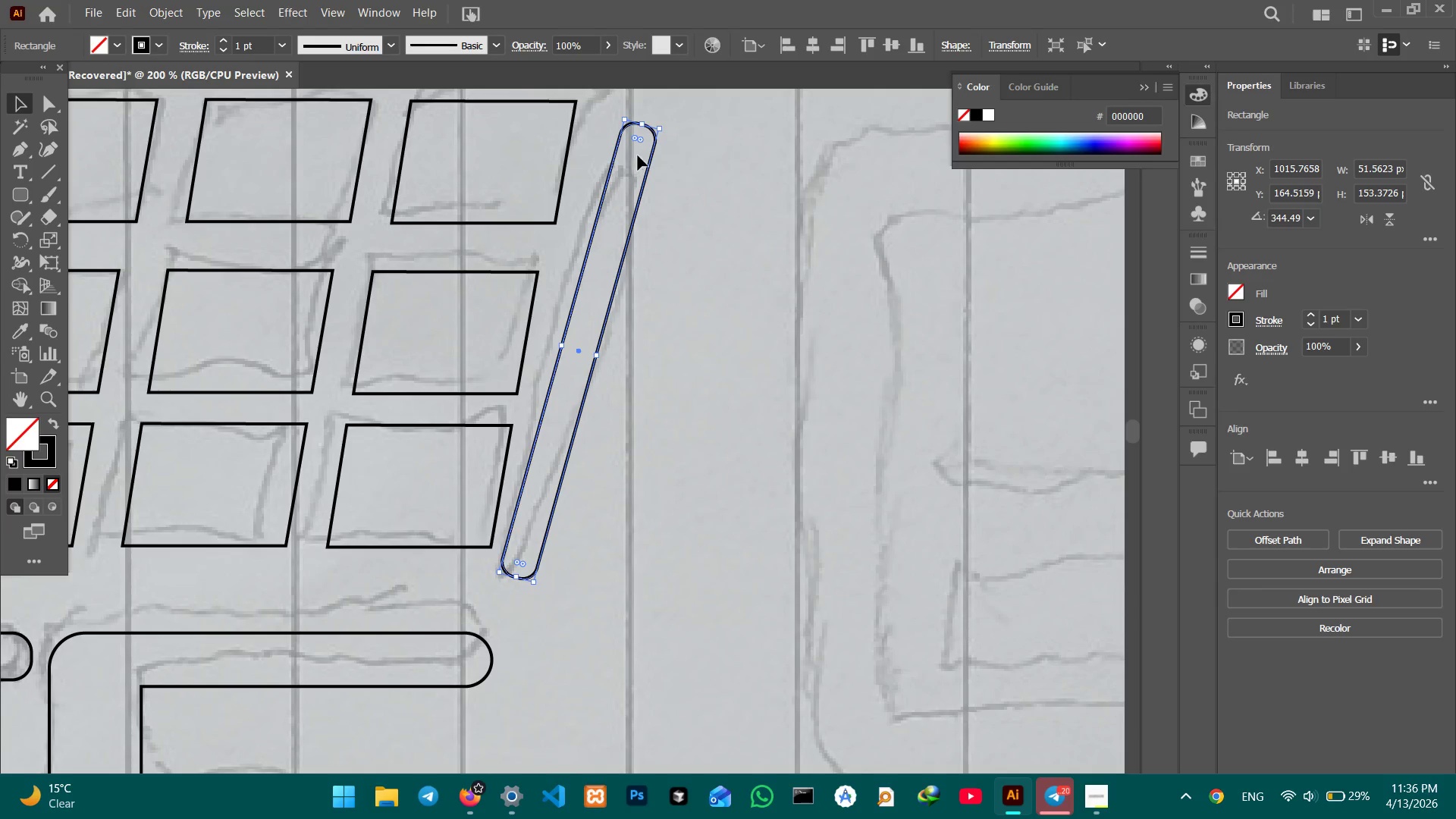 
scroll: coordinate [630, 189], scroll_direction: up, amount: 3.0
 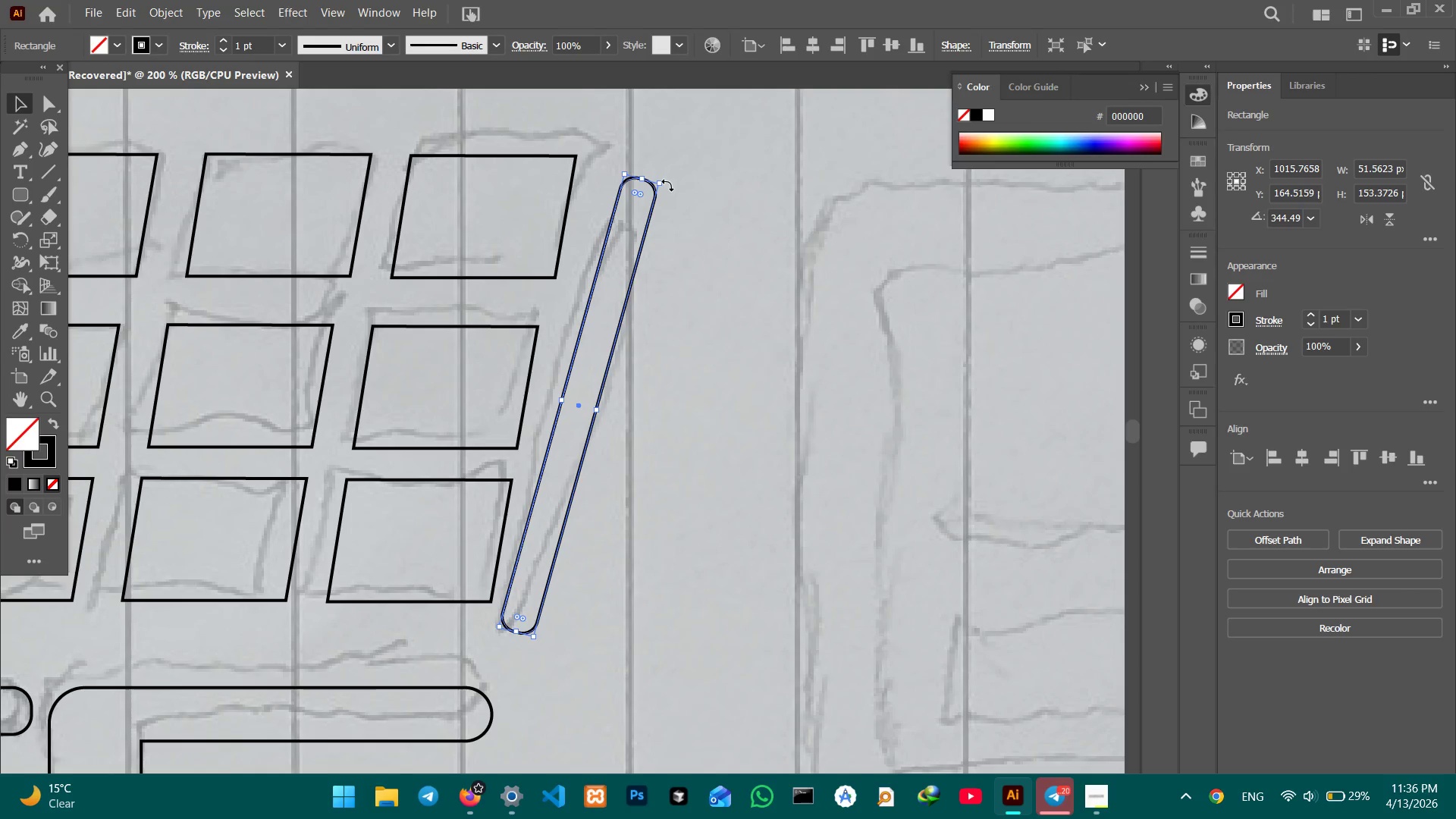 
left_click_drag(start_coordinate=[667, 184], to_coordinate=[656, 171])
 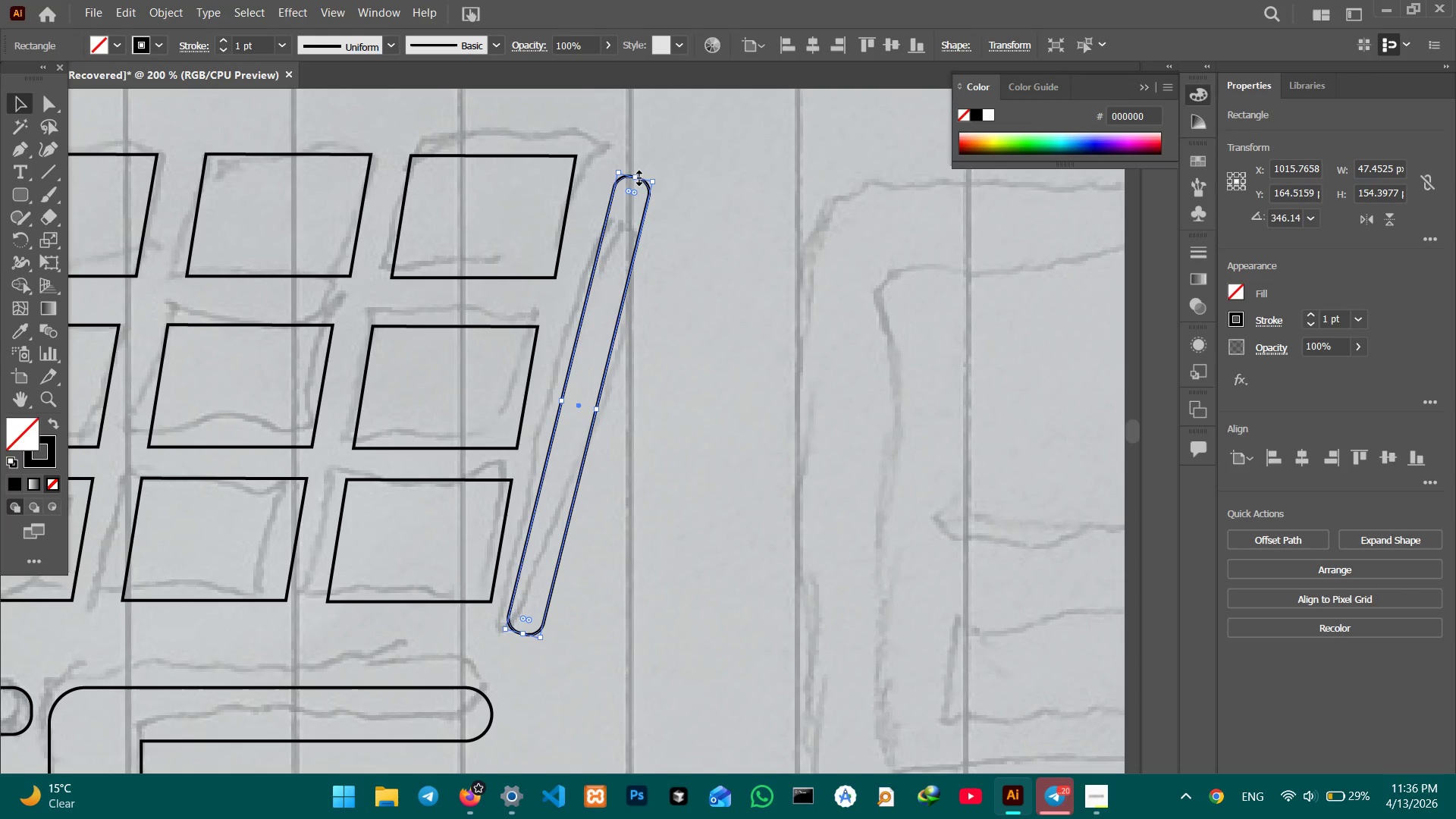 
left_click_drag(start_coordinate=[634, 177], to_coordinate=[635, 156])
 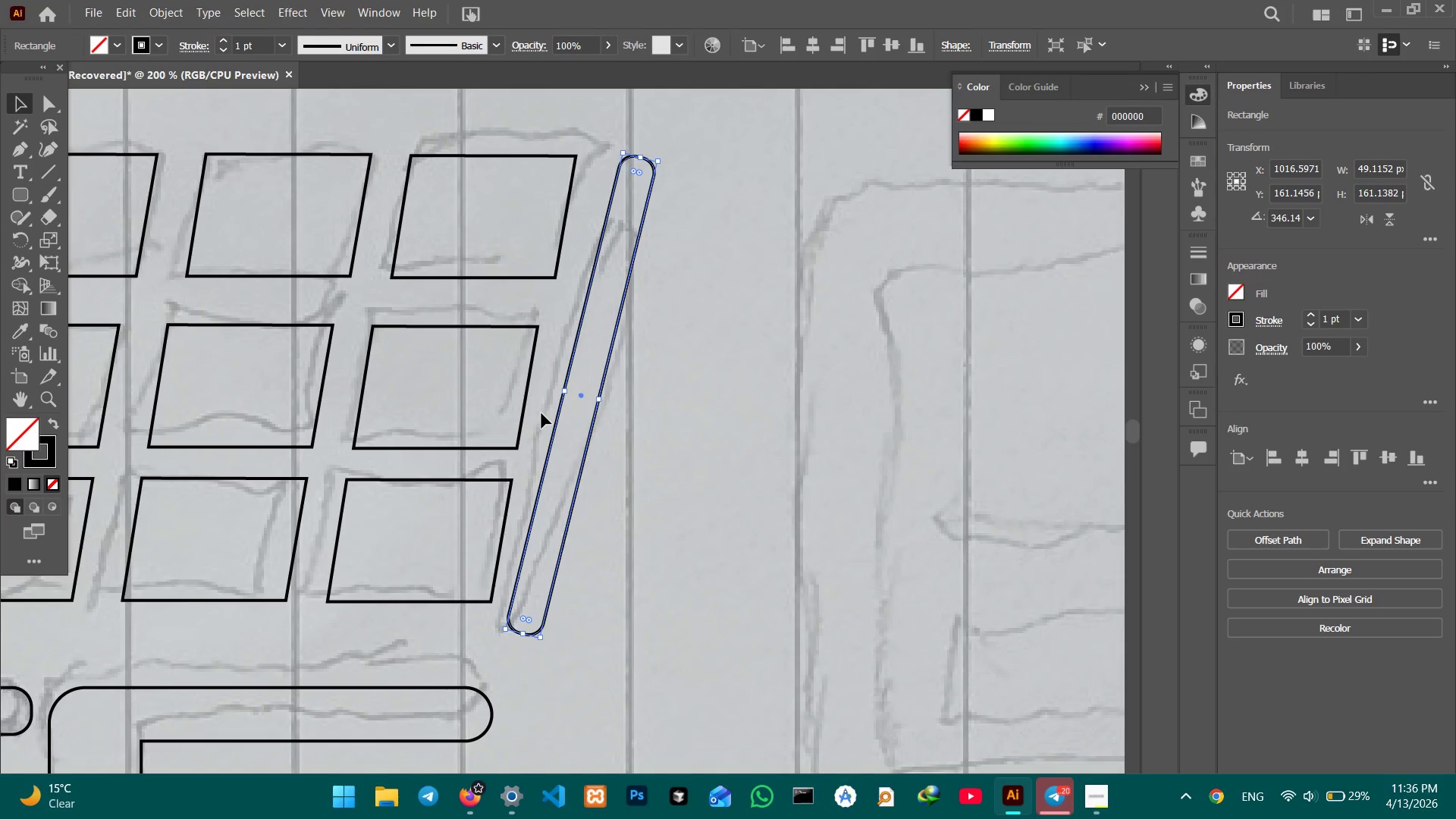 
scroll: coordinate [541, 415], scroll_direction: down, amount: 2.0
 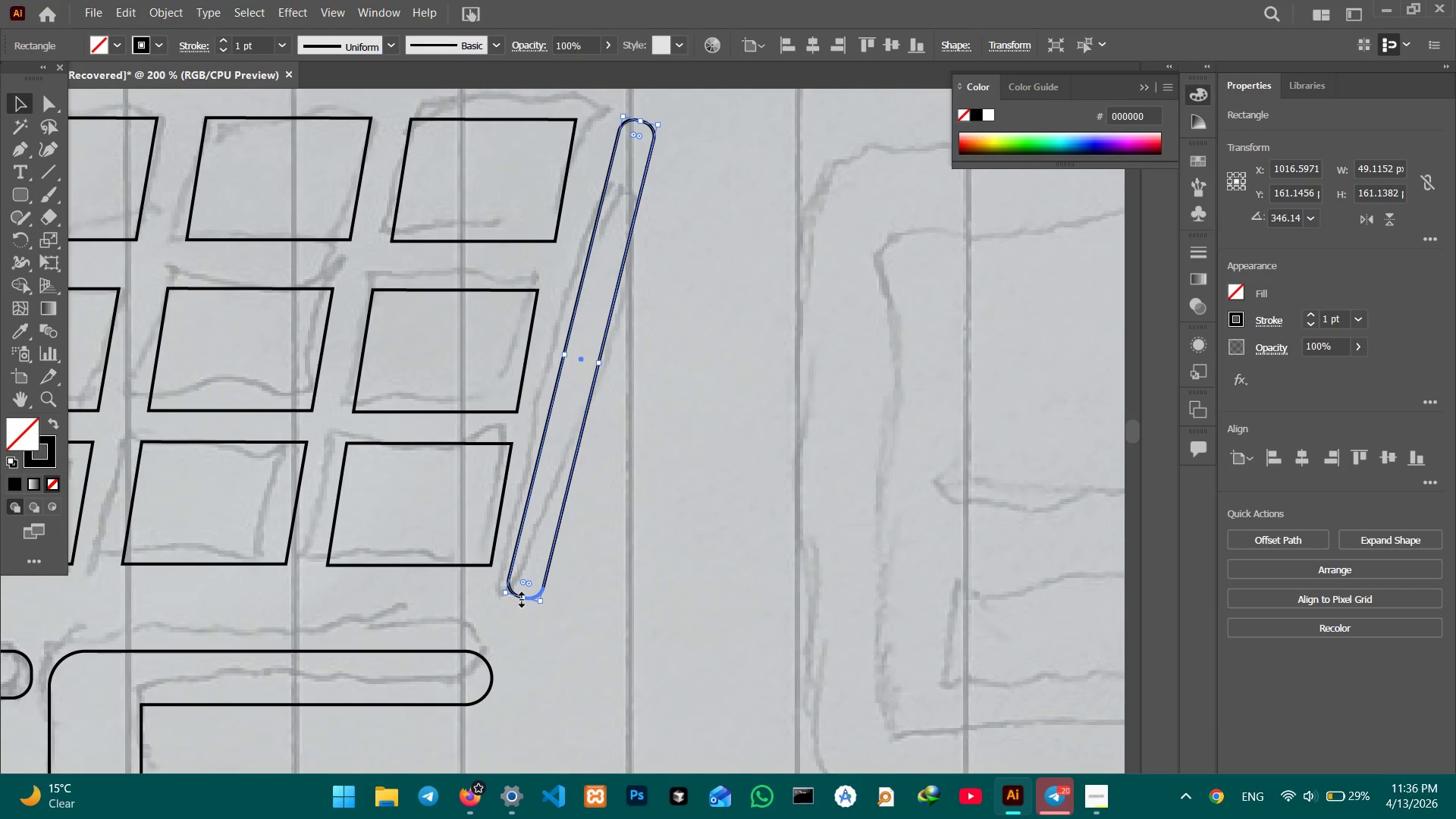 
left_click_drag(start_coordinate=[519, 598], to_coordinate=[526, 566])
 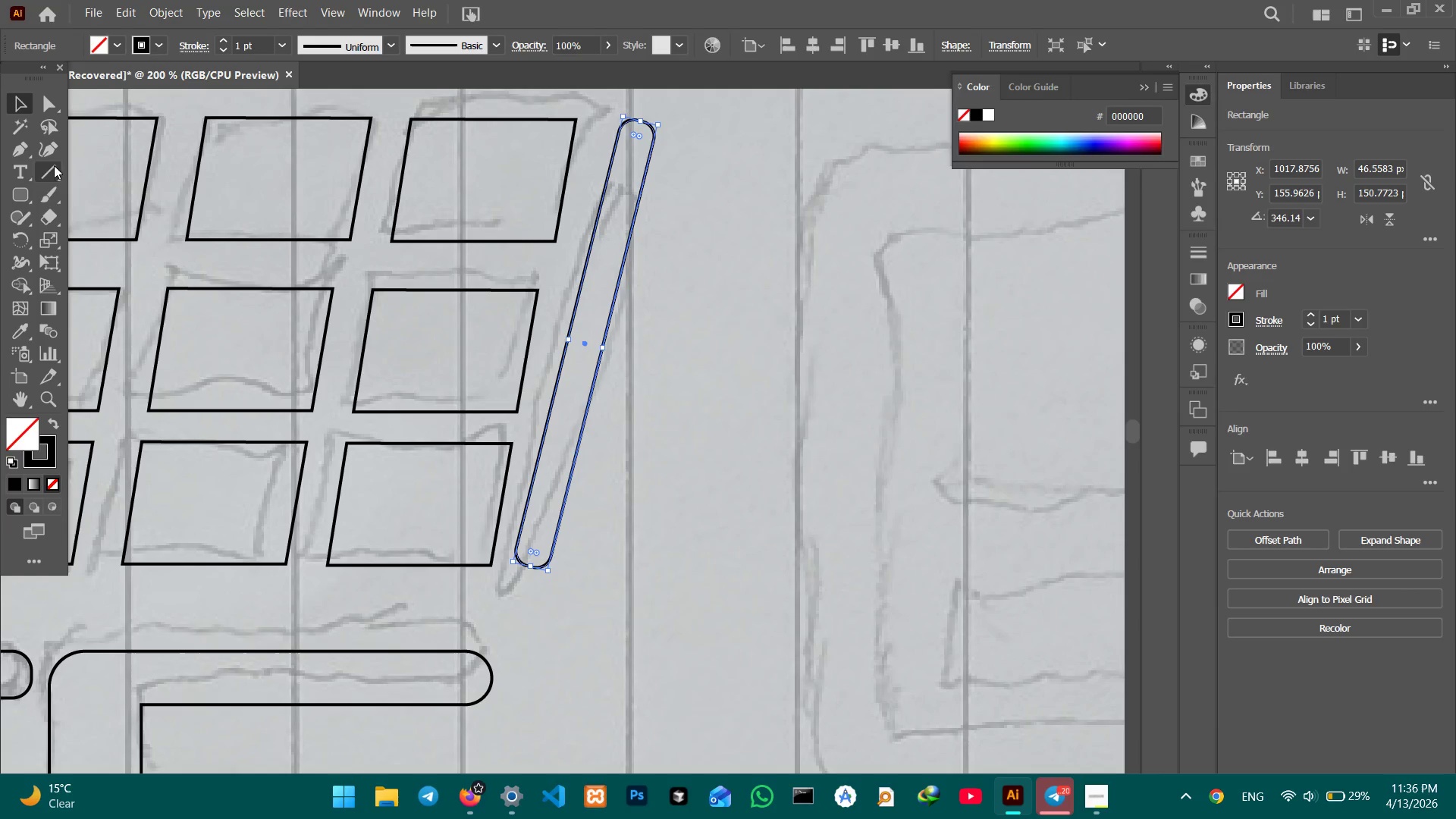 
left_click([53, 153])
 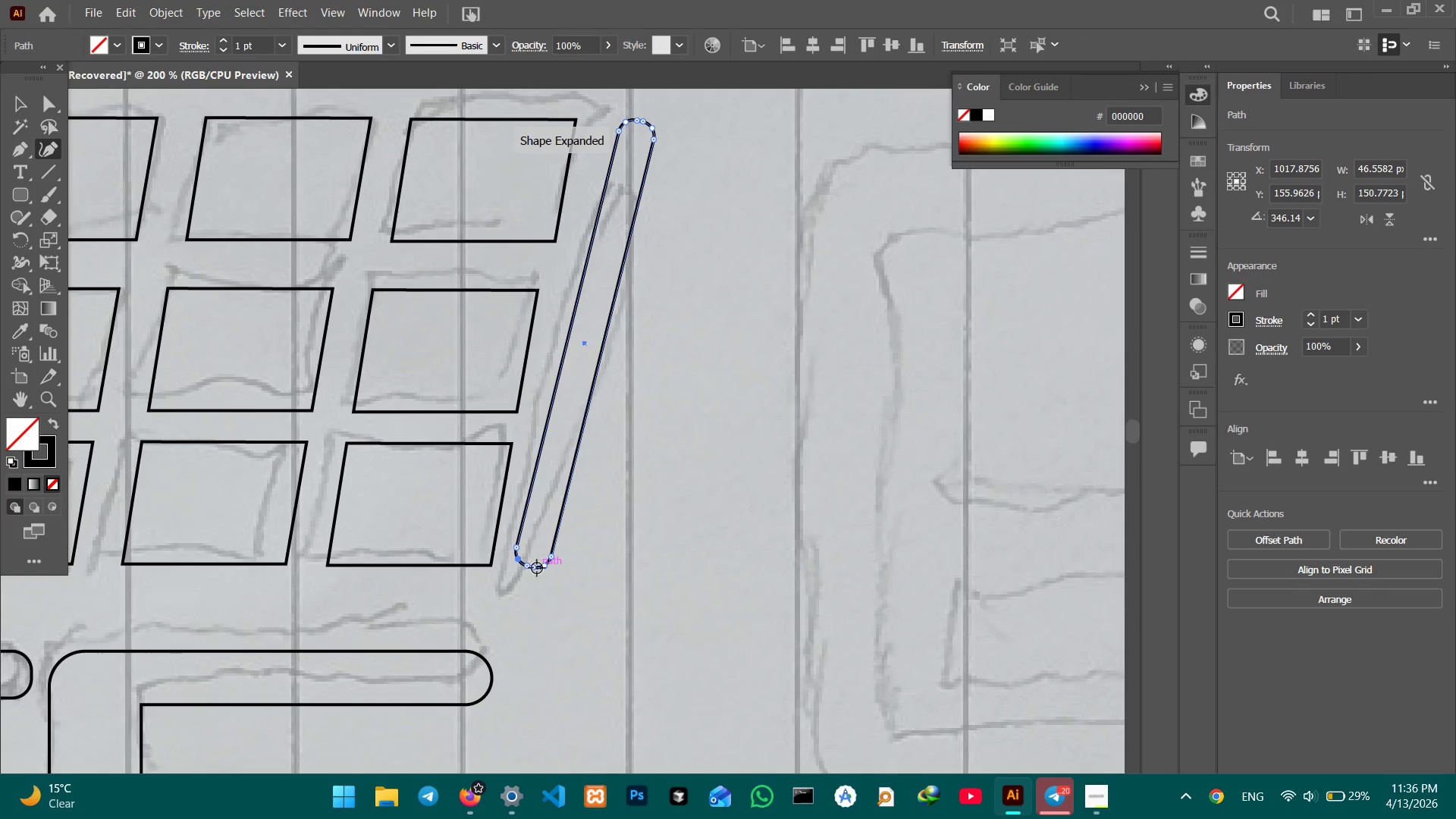 
left_click([536, 569])
 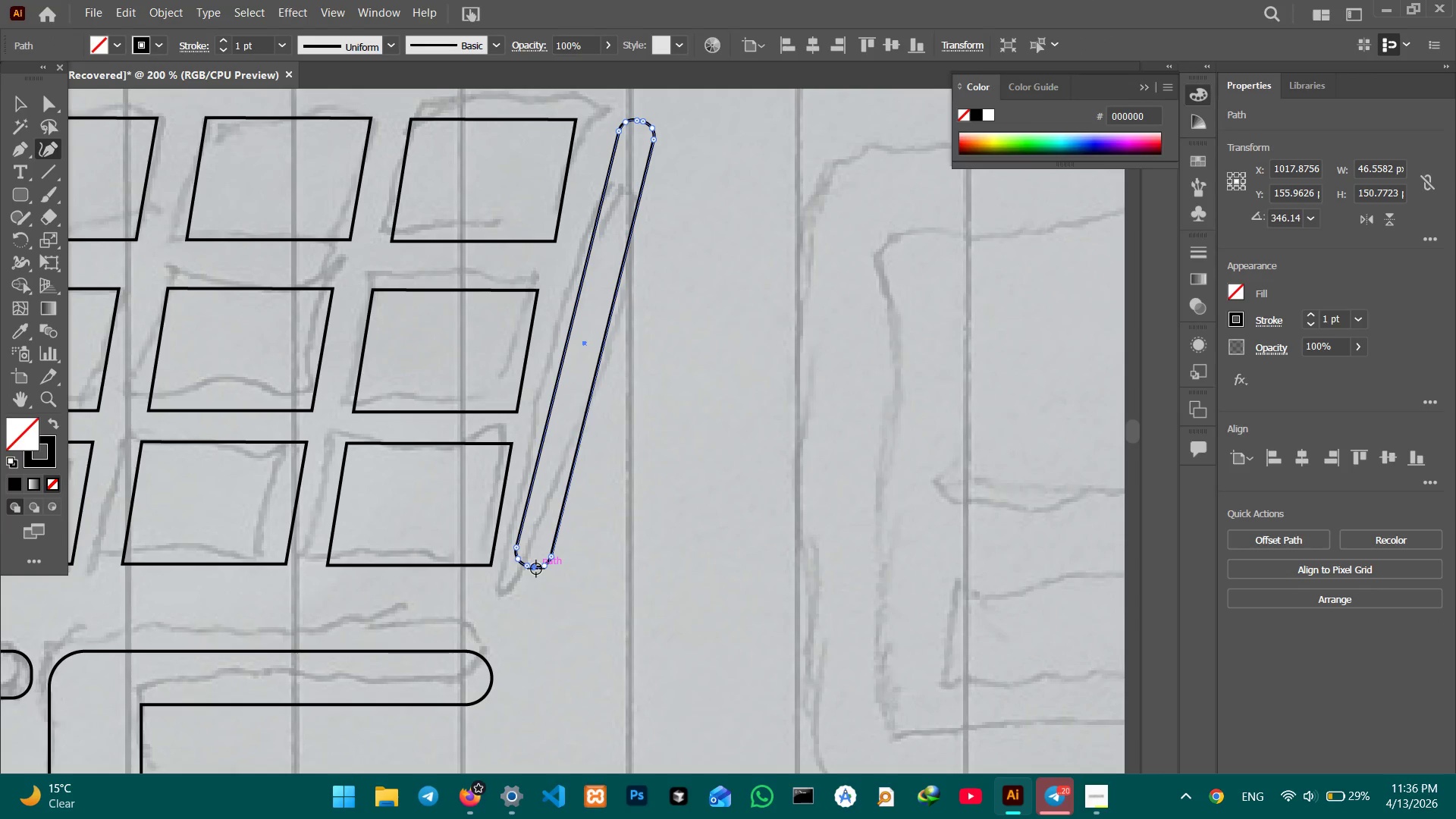 
key(Backspace)
 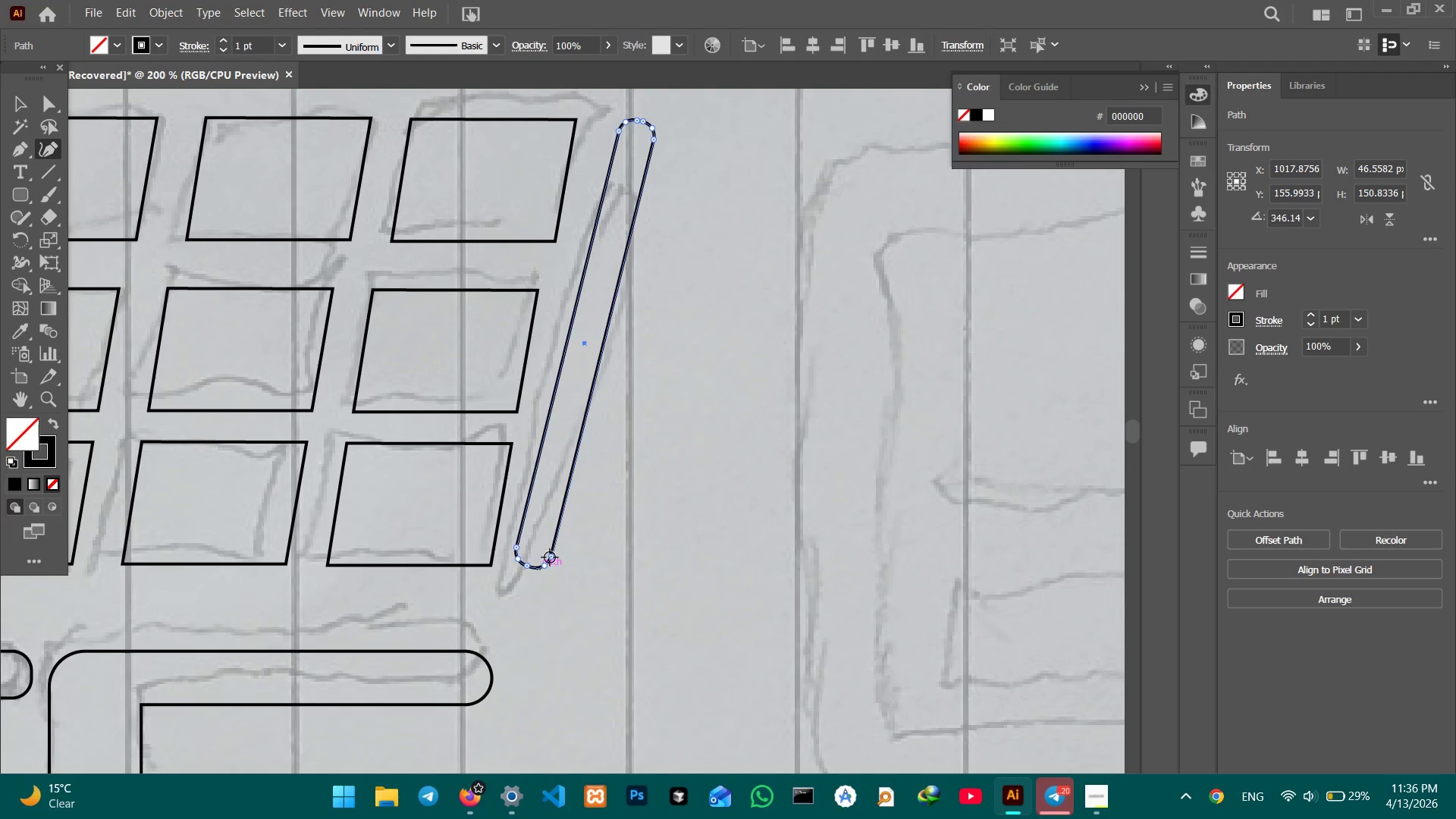 
left_click([550, 557])
 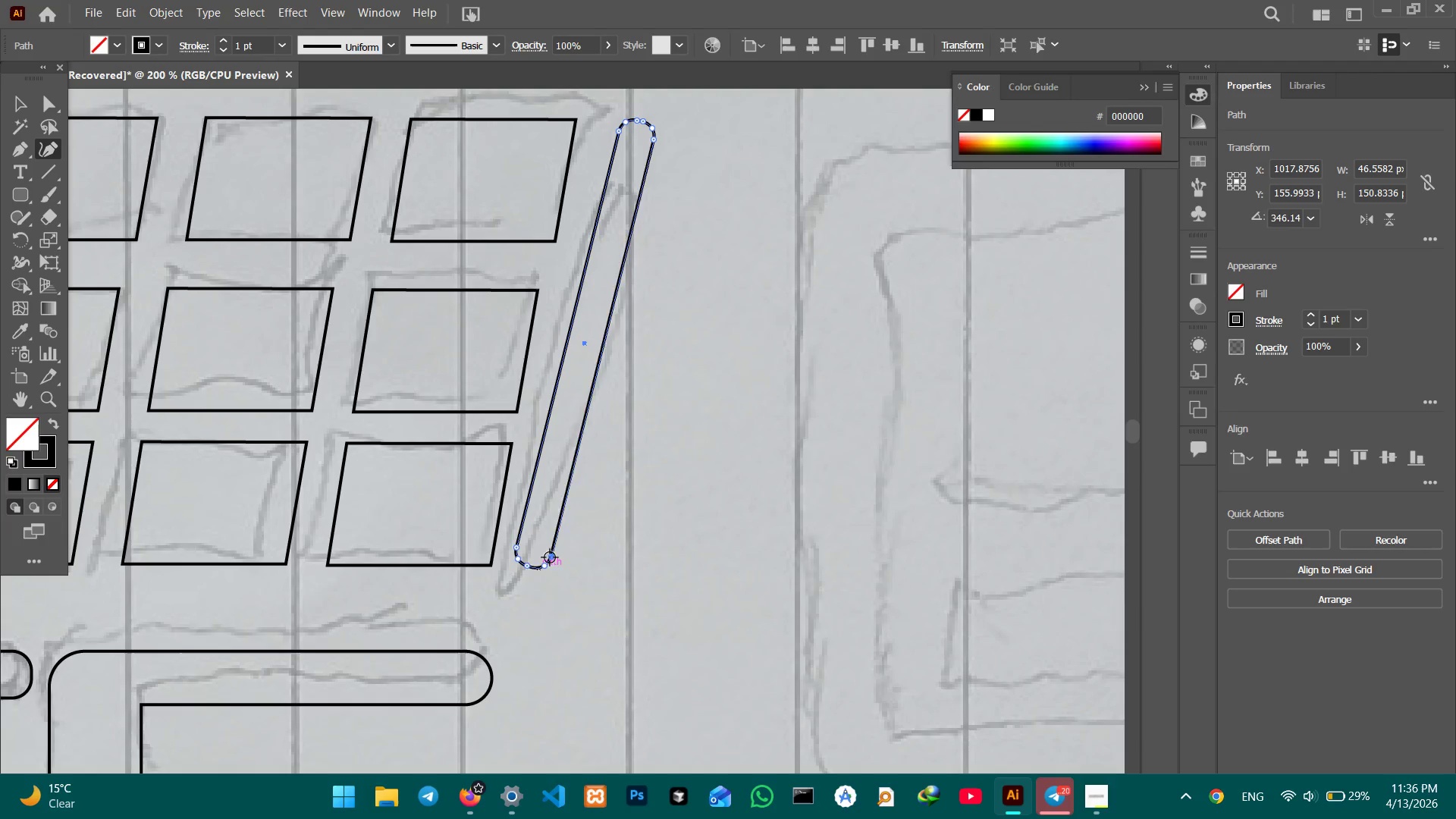 
key(Backspace)
 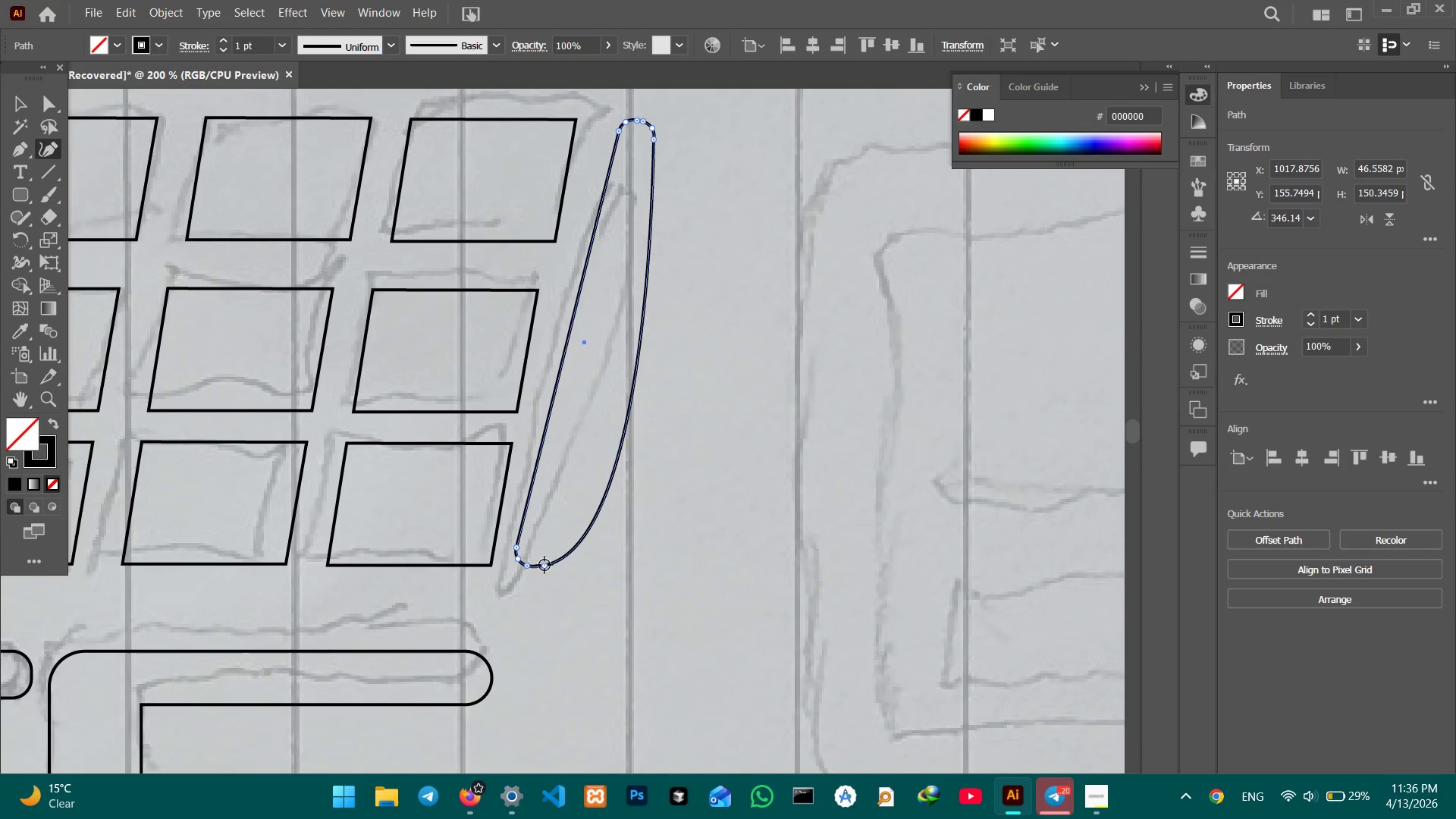 
left_click([544, 565])
 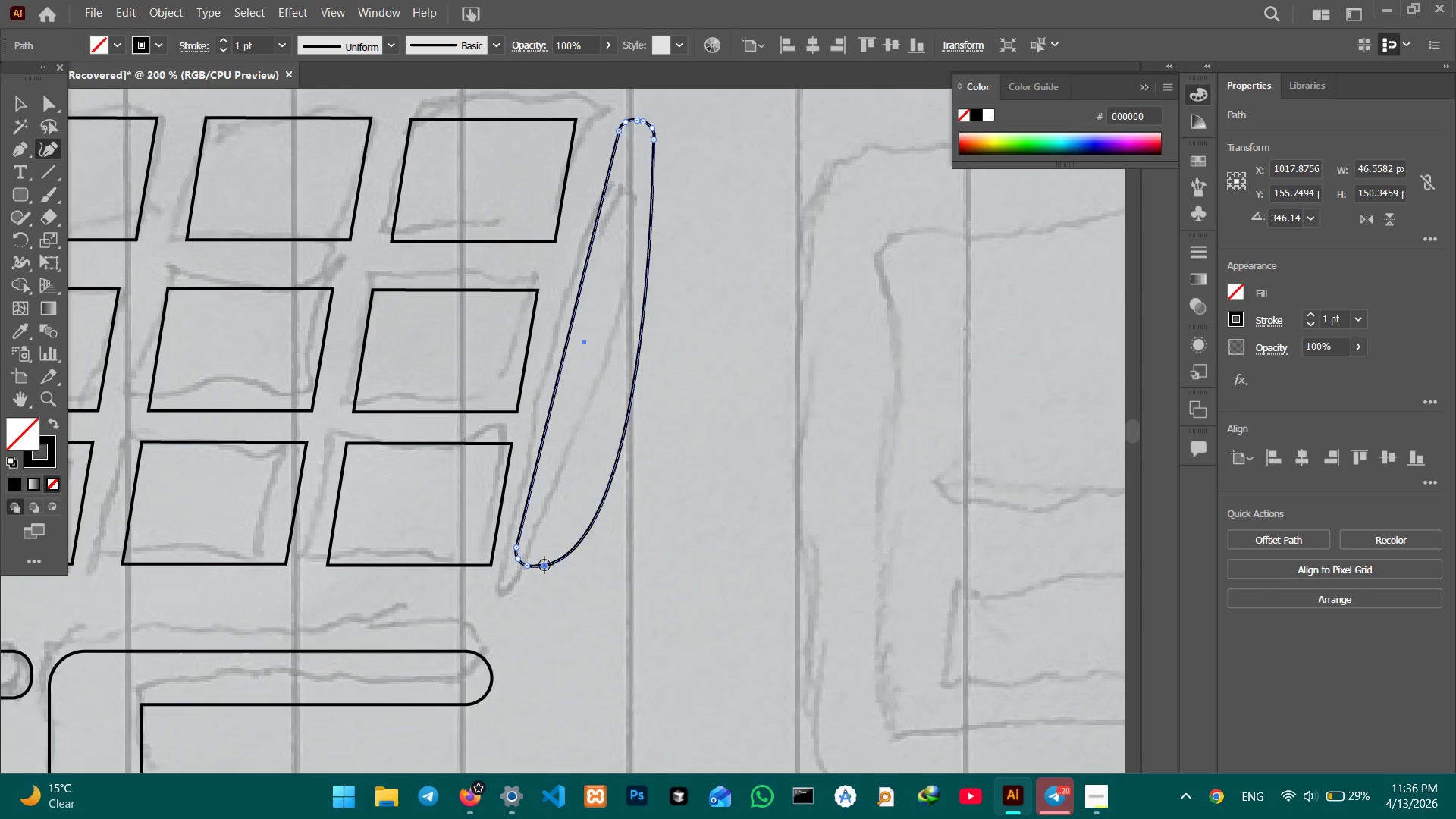 
key(Backspace)
 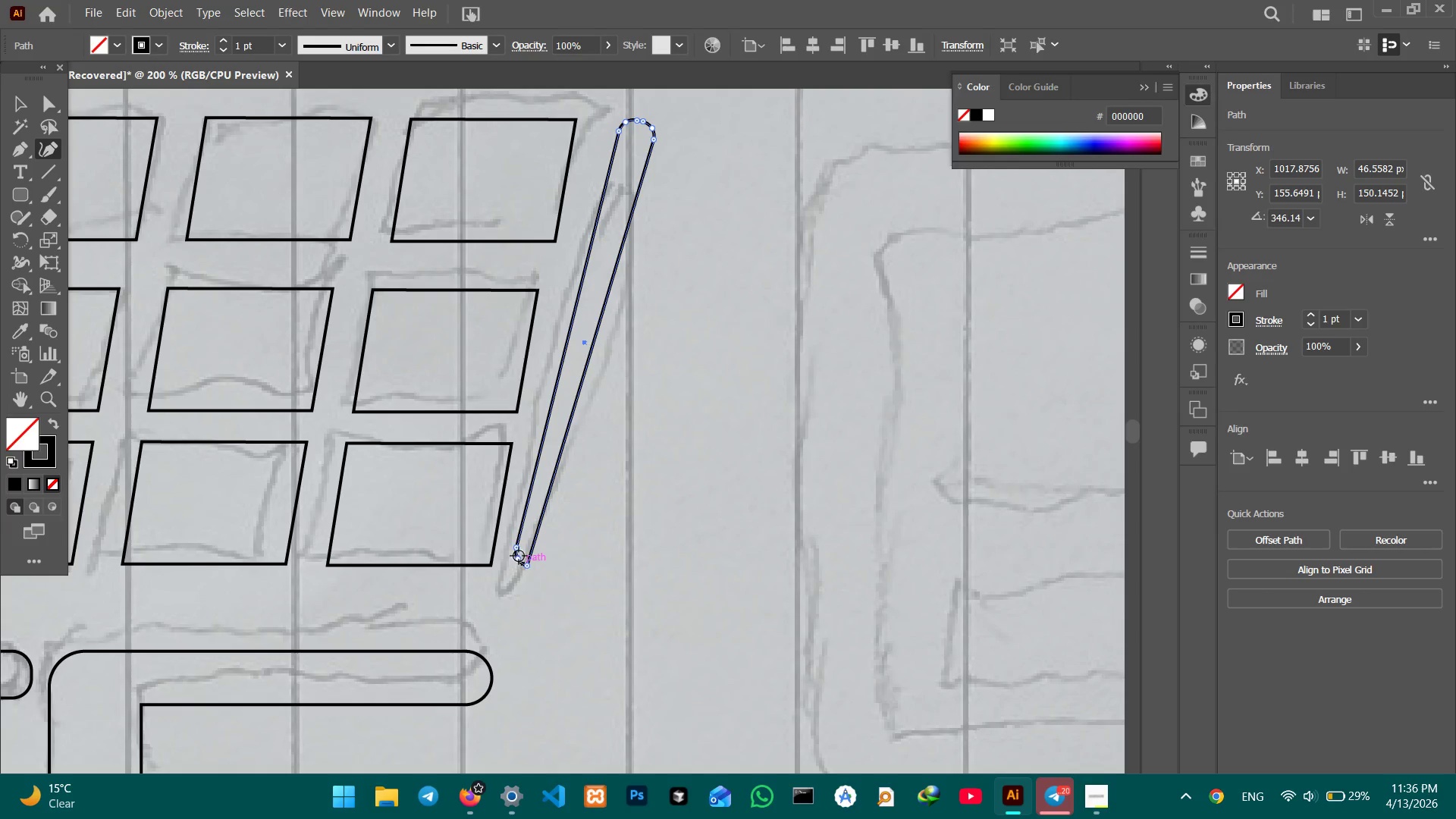 
left_click([518, 561])
 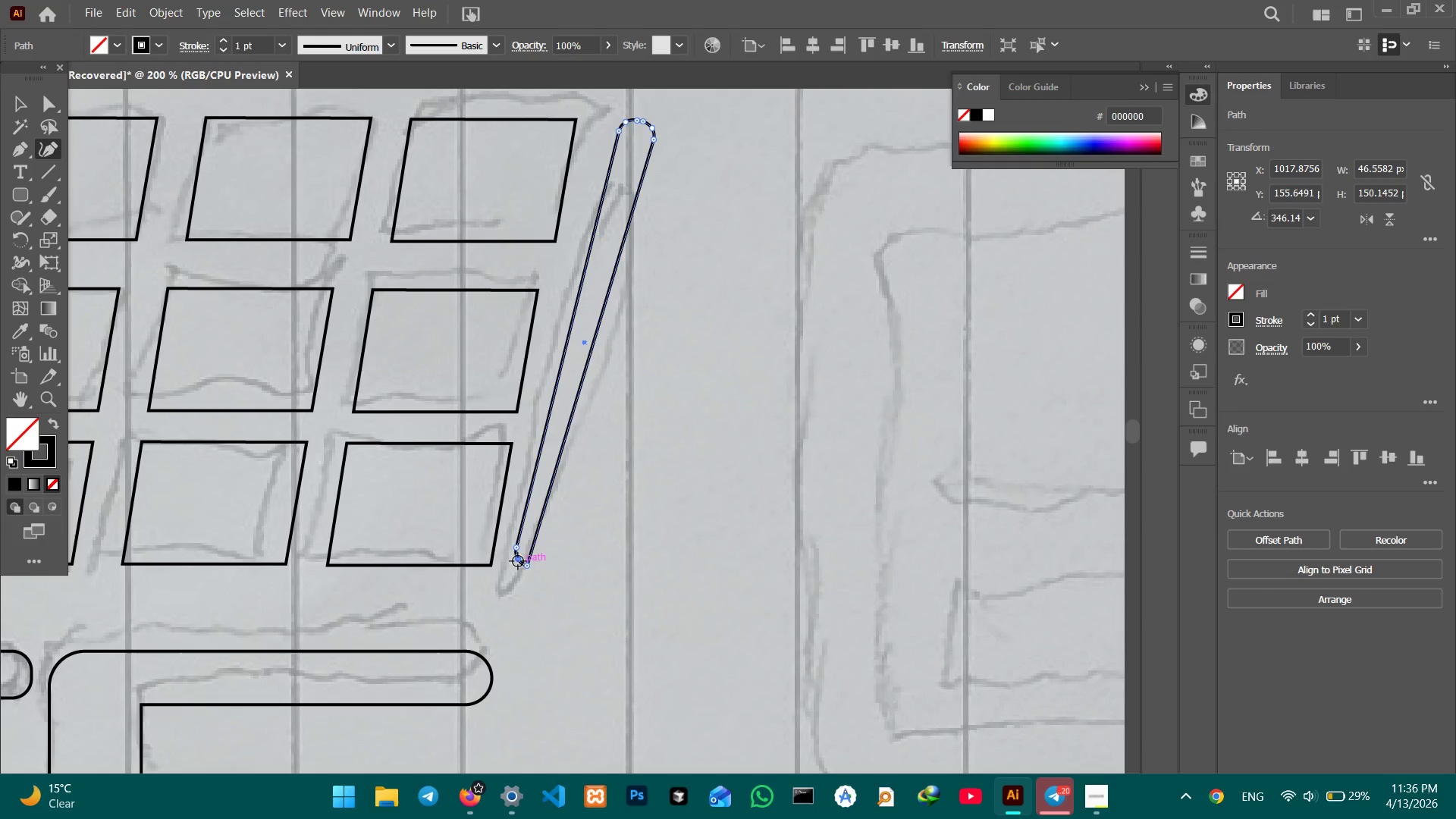 
key(Backspace)
 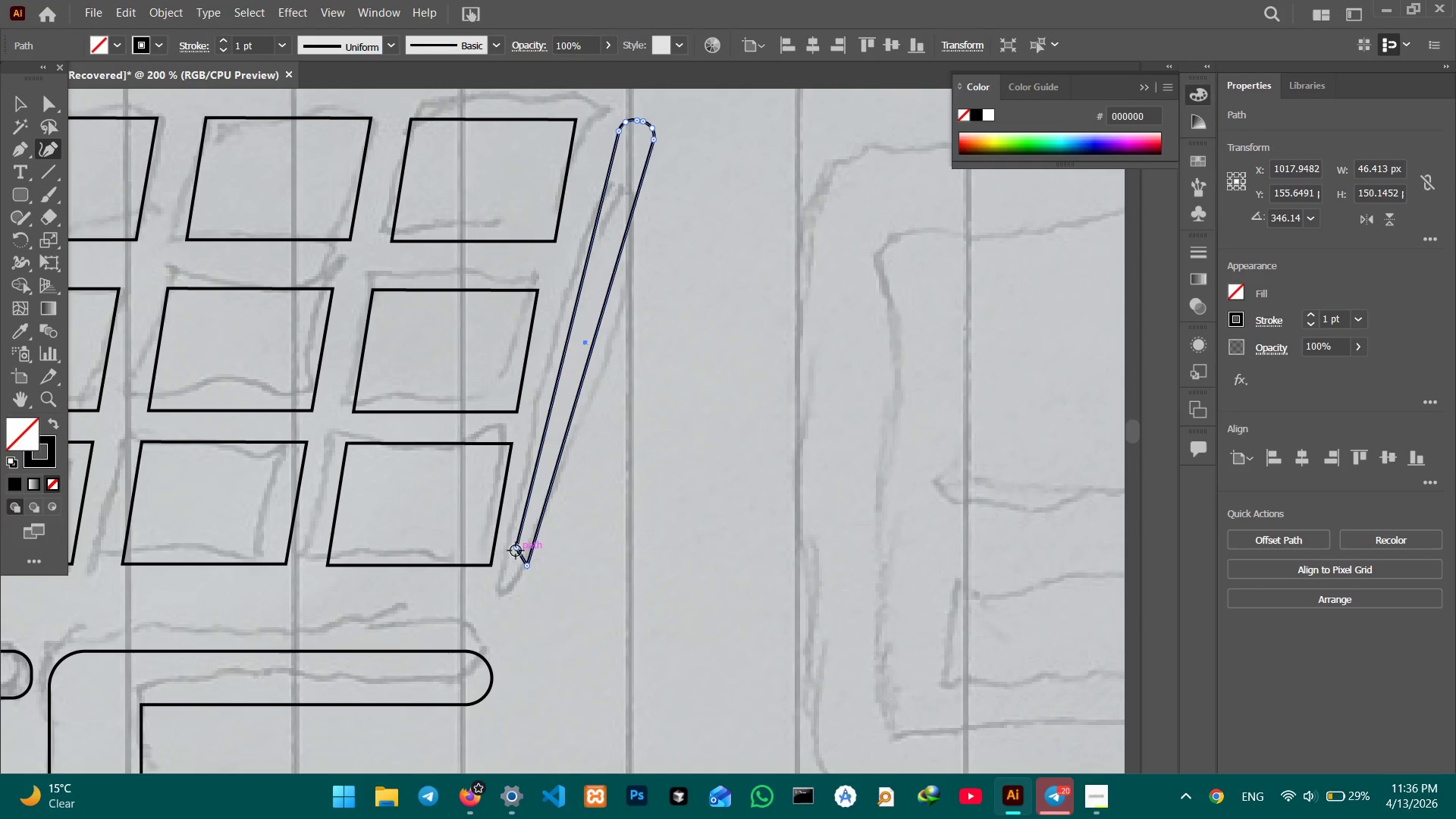 
left_click([516, 551])
 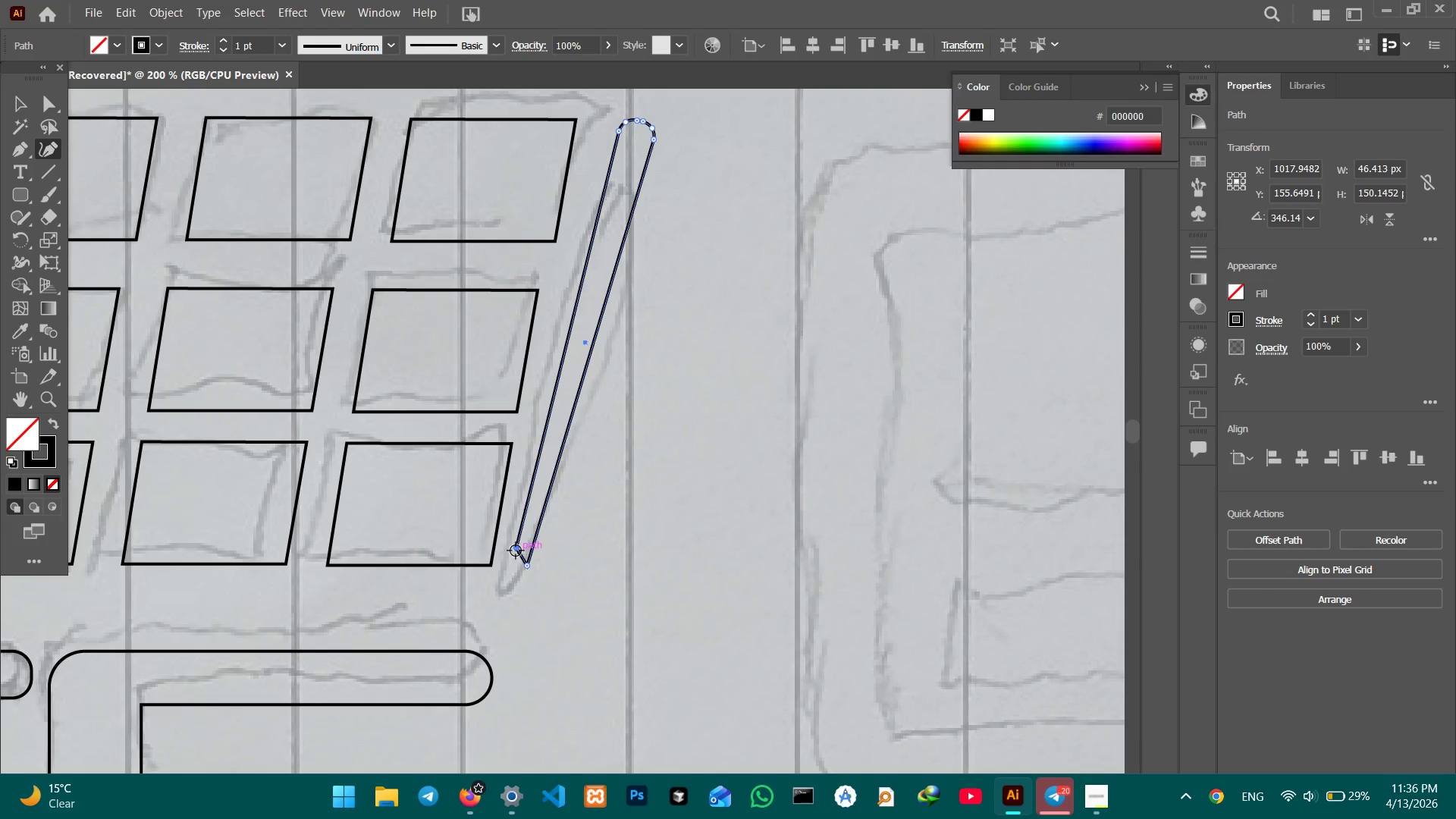 
key(Backspace)
 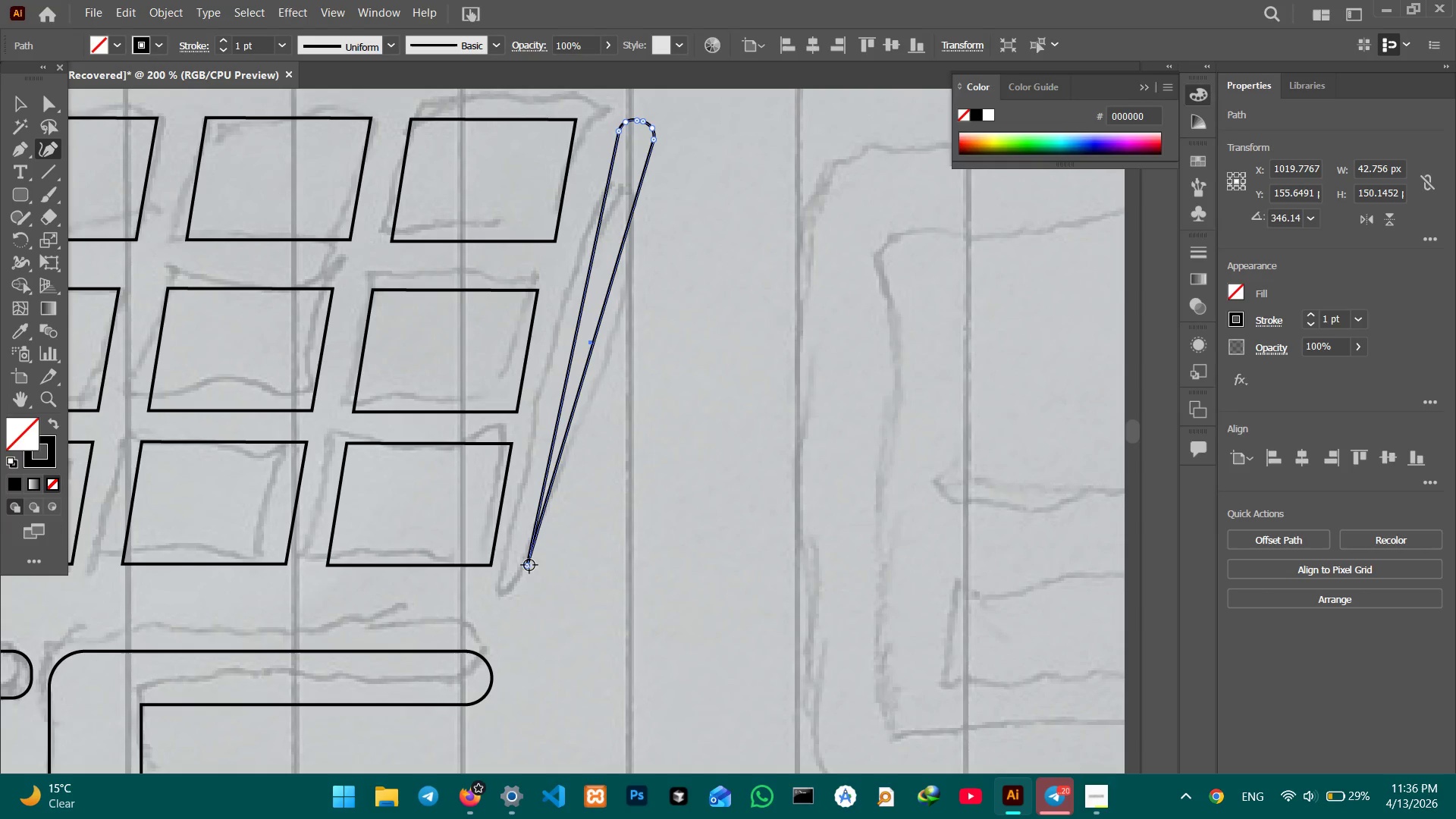 
key(Control+Z)
 